 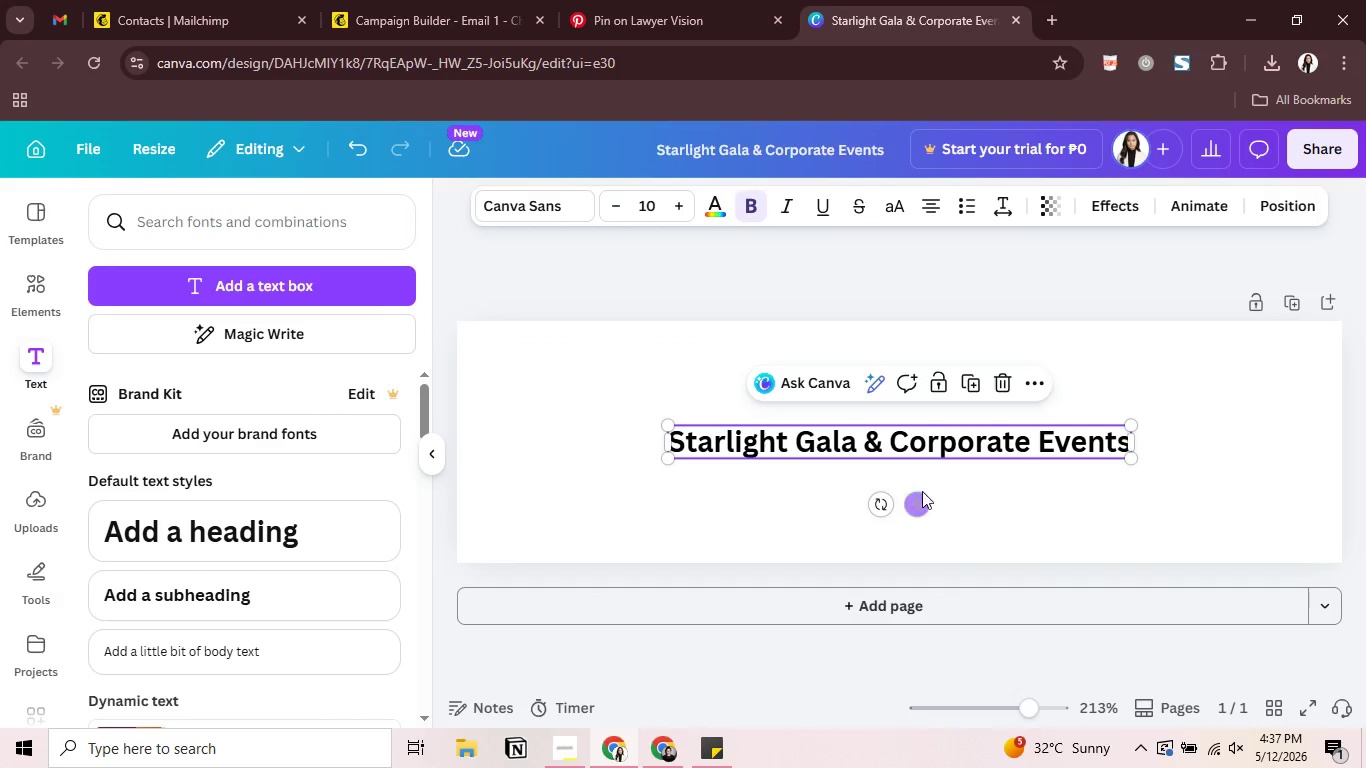 
left_click([897, 438])
 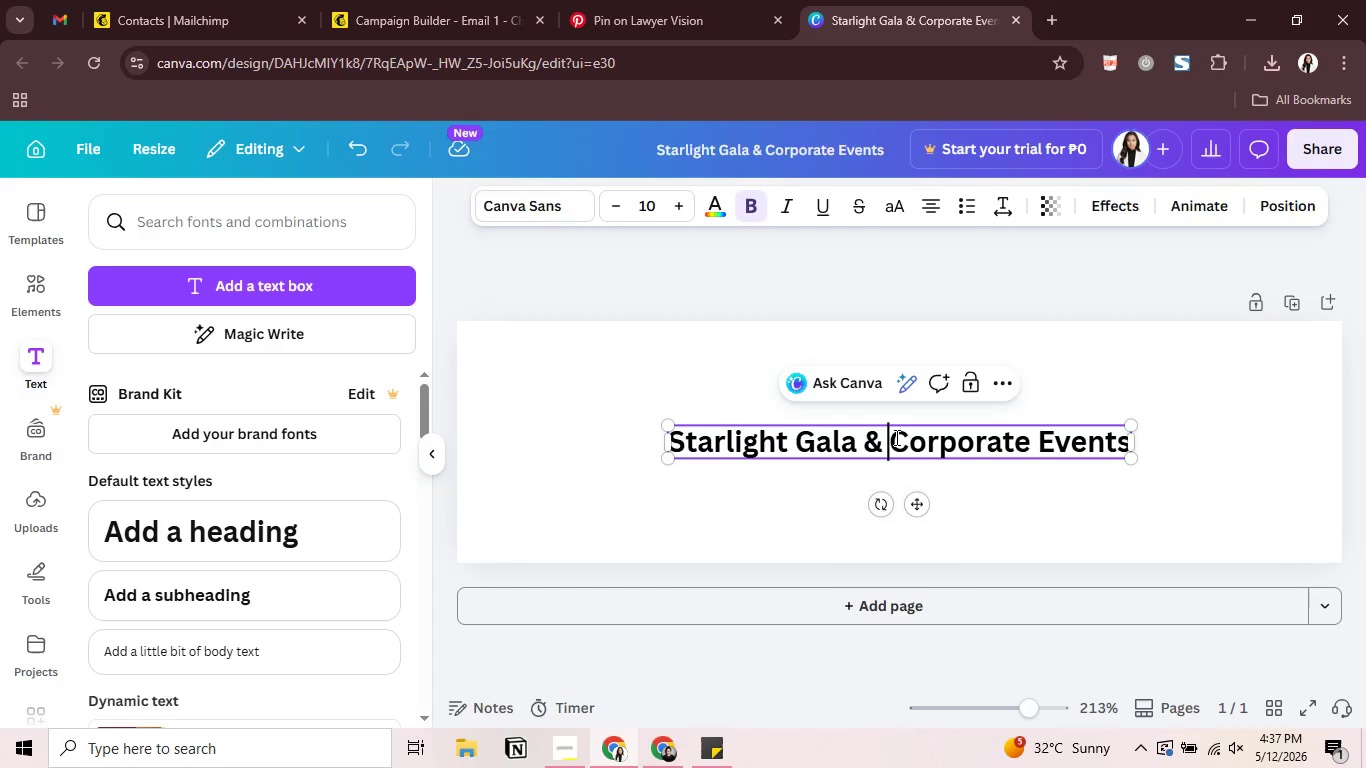 
left_click_drag(start_coordinate=[868, 437], to_coordinate=[1156, 455])
 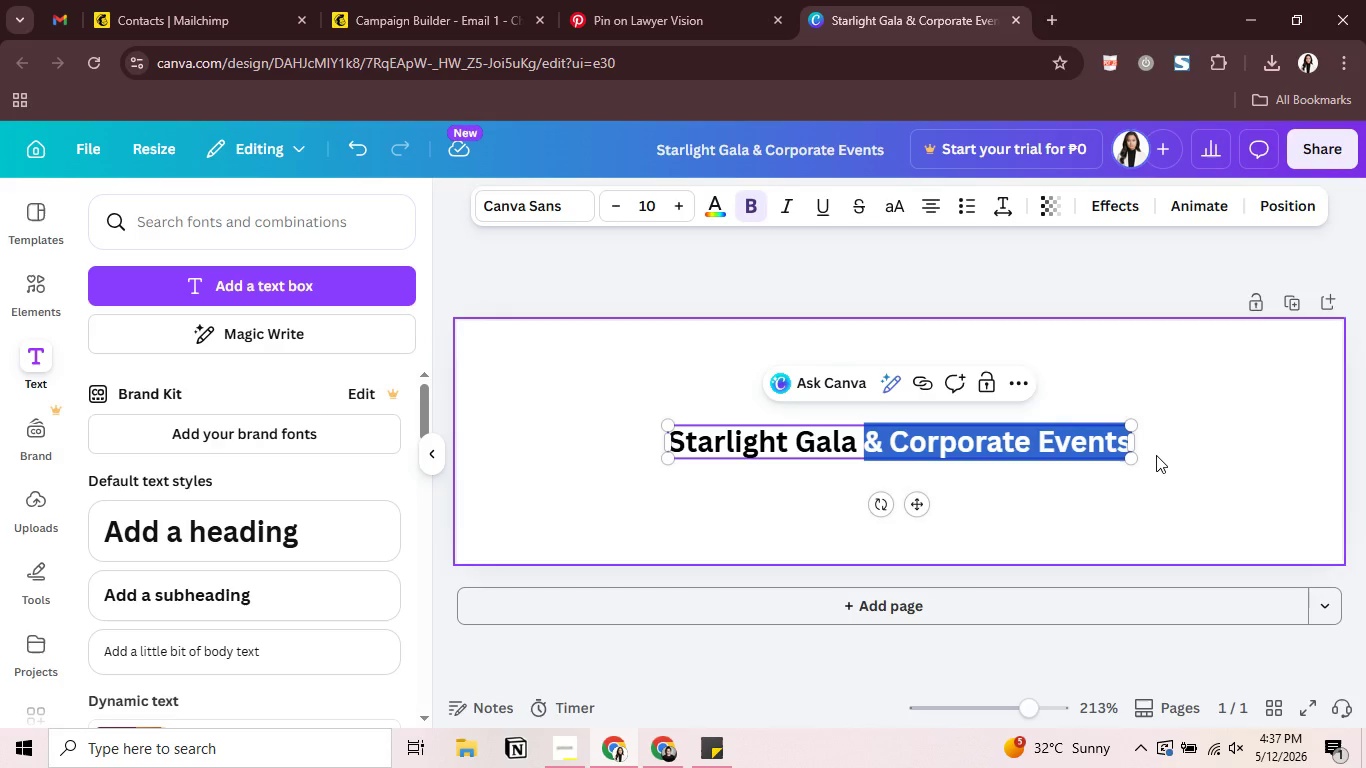 
key(Control+X)
 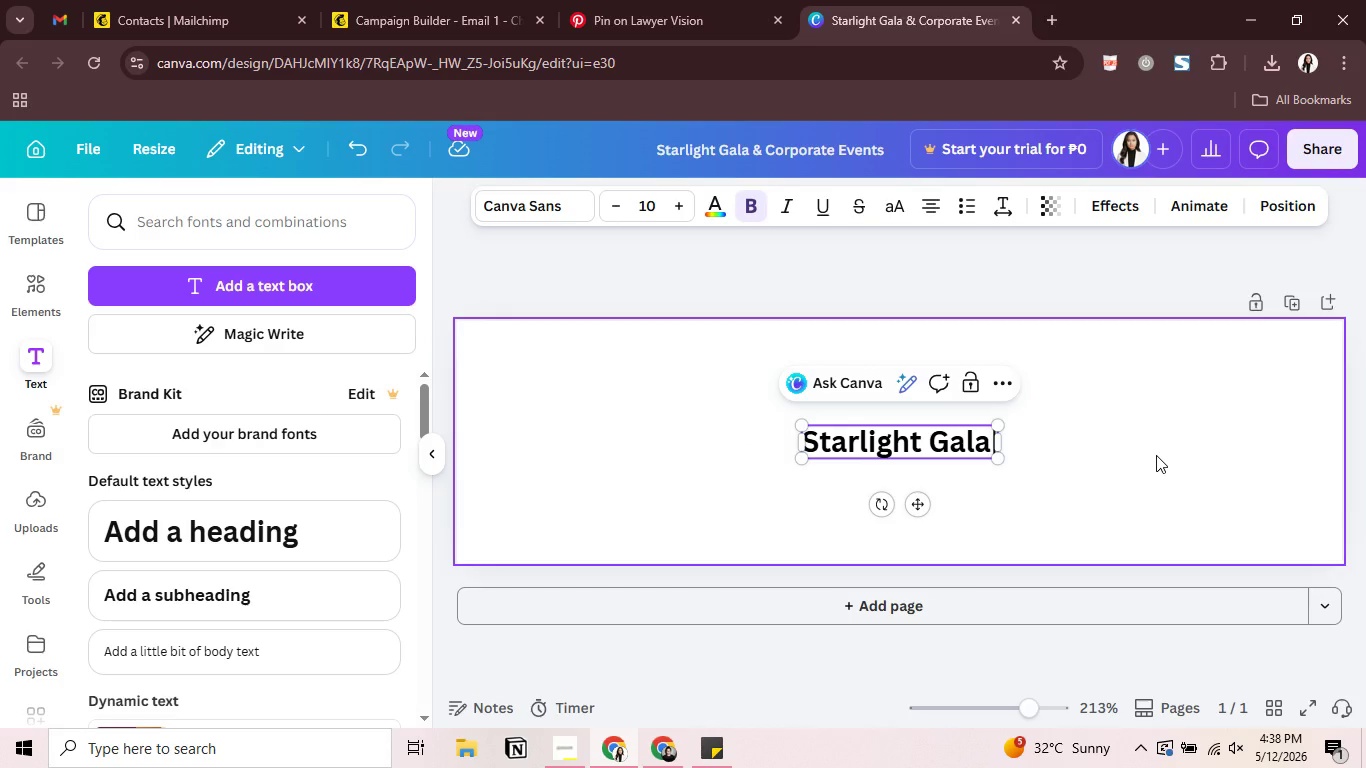 
key(Backspace)
 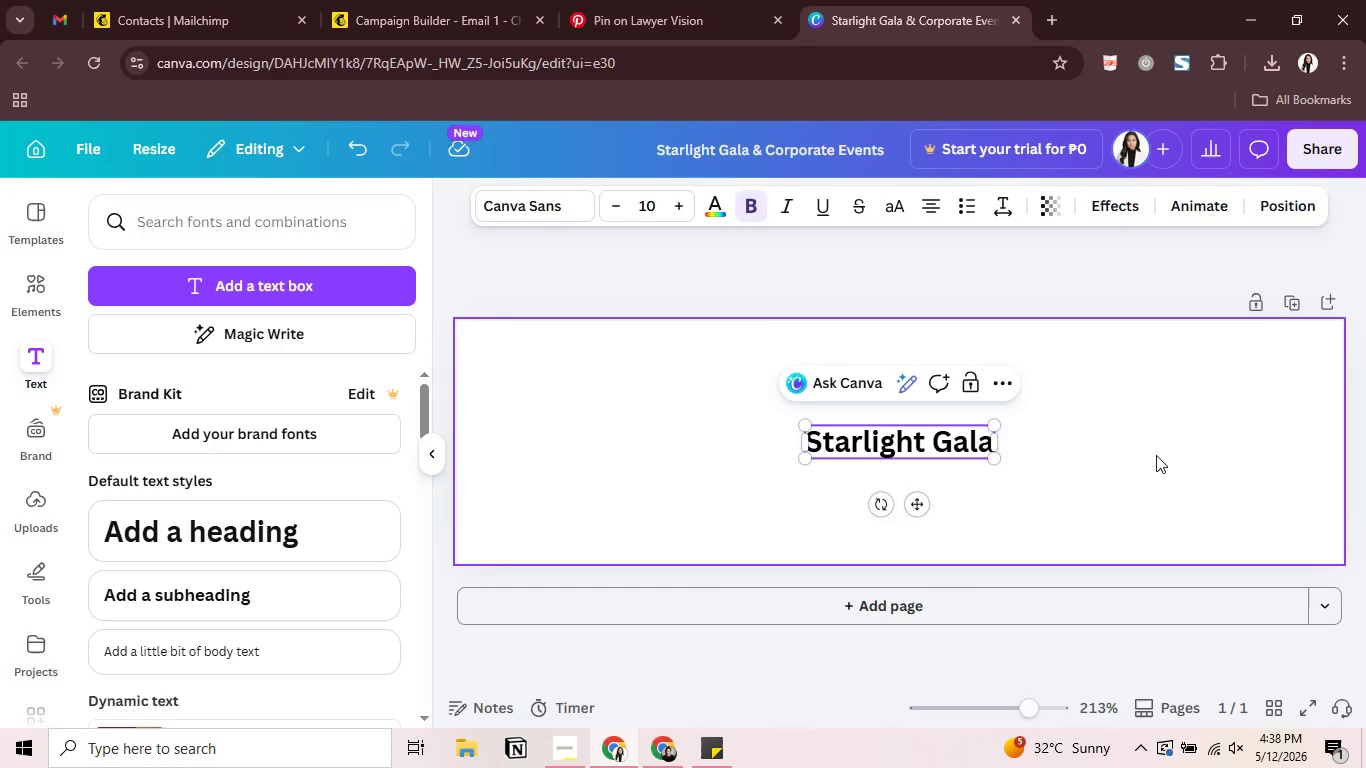 
left_click([1156, 455])
 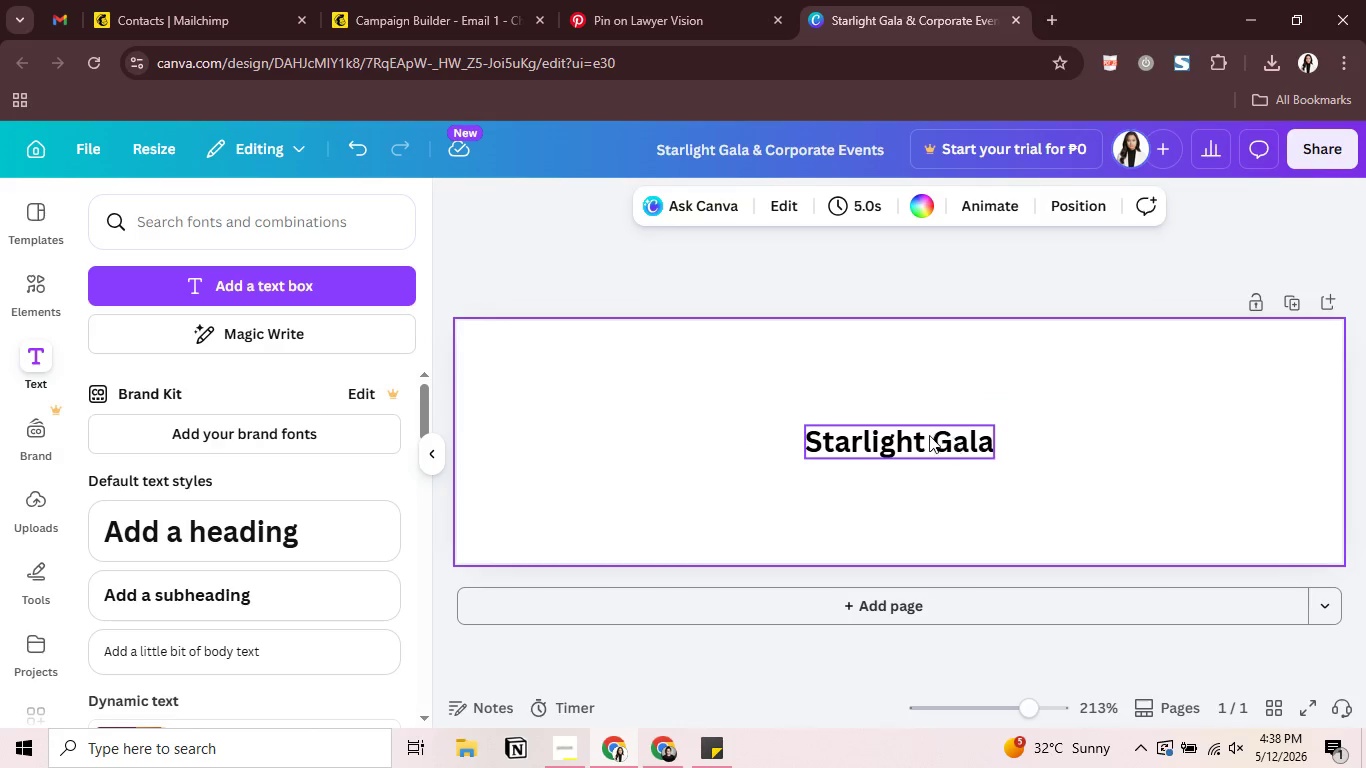 
scroll: coordinate [1156, 455], scroll_direction: up, amount: 1.0
 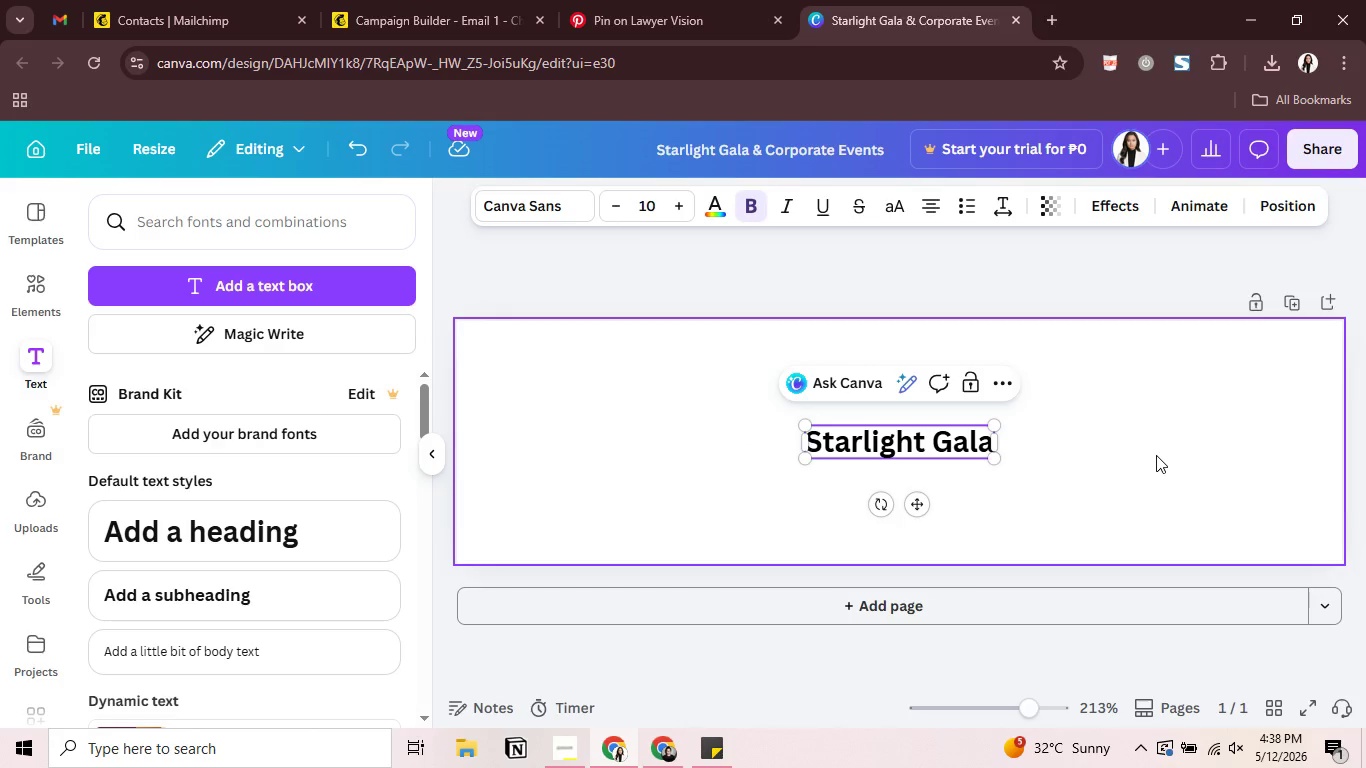 
left_click_drag(start_coordinate=[933, 444], to_coordinate=[933, 386])
 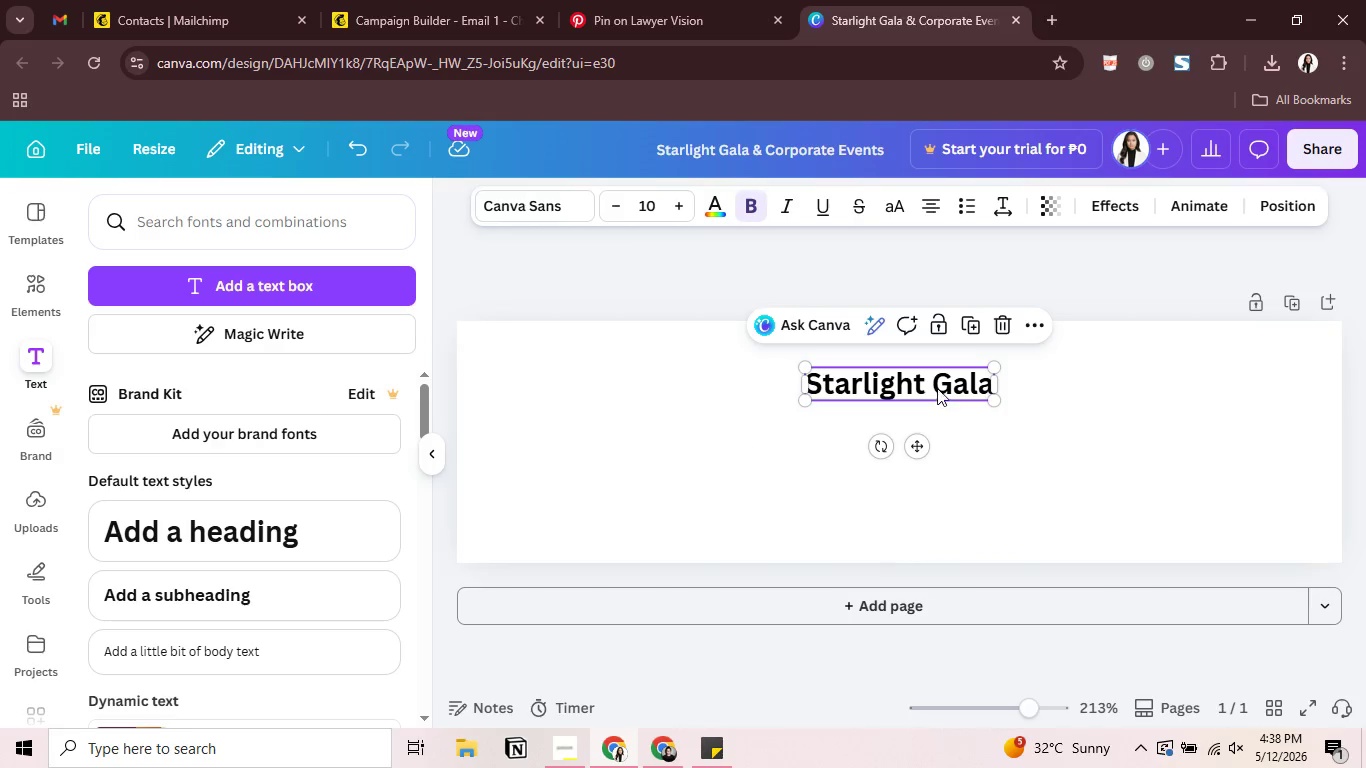 
hold_key(key=AltLeft, duration=0.92)
left_click_drag(start_coordinate=[936, 381], to_coordinate=[937, 427])
 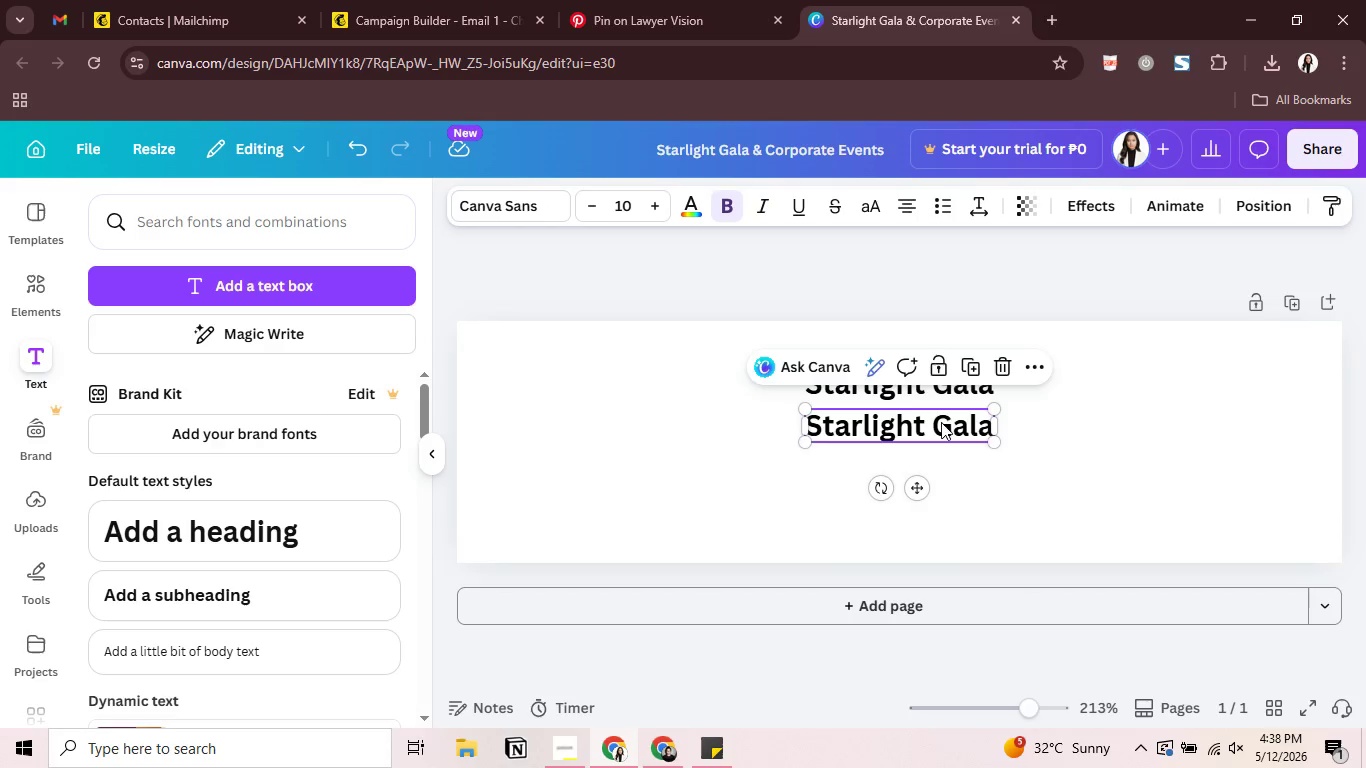 
double_click([941, 422])
 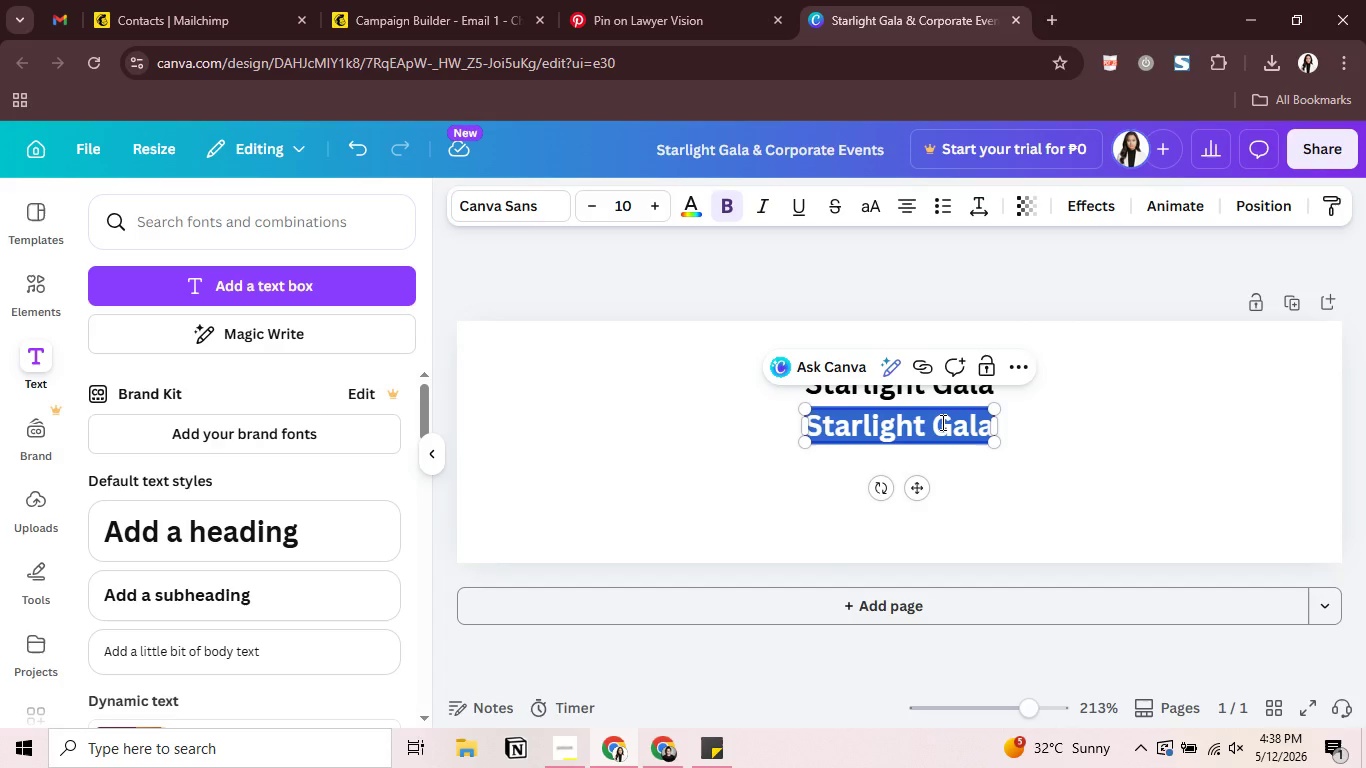 
hold_key(key=ShiftRight, duration=1.52)
 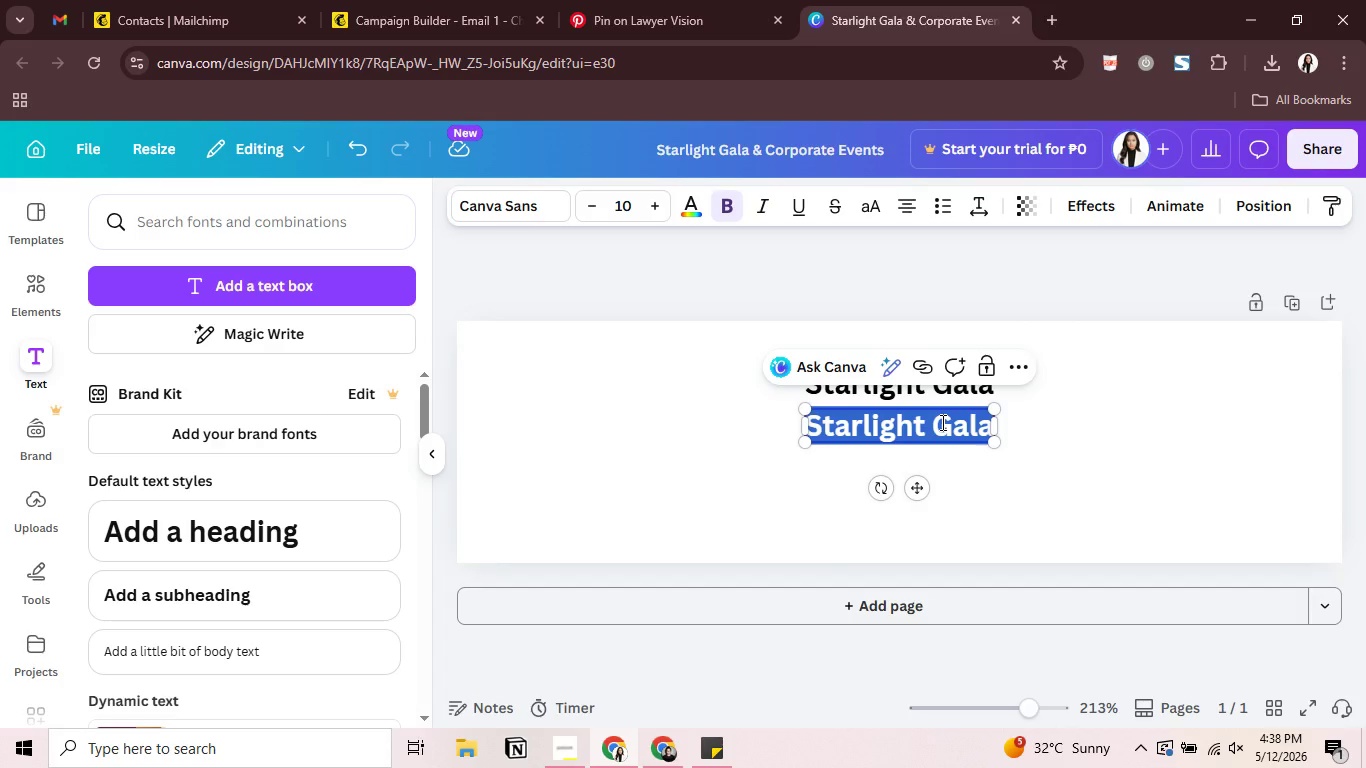 
hold_key(key=ShiftRight, duration=1.5)
 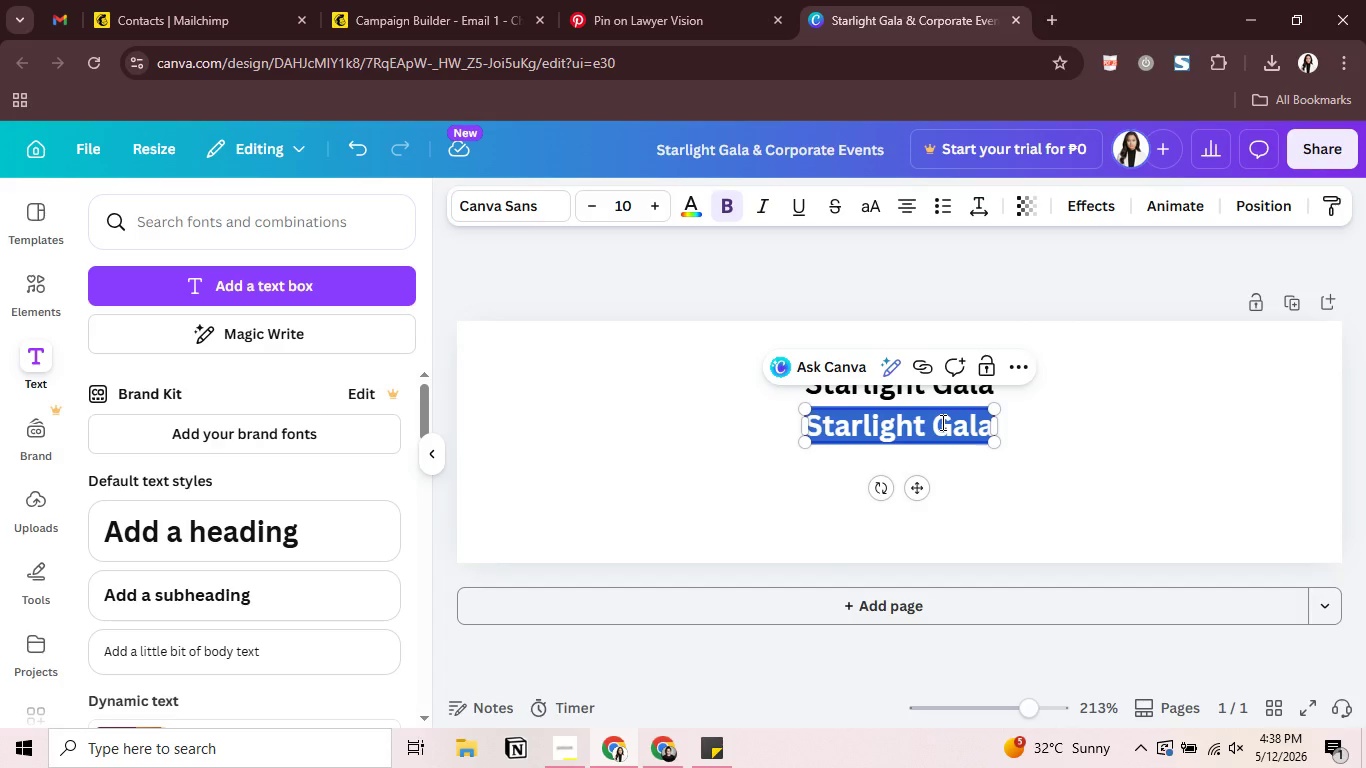 
key(Shift+7)
 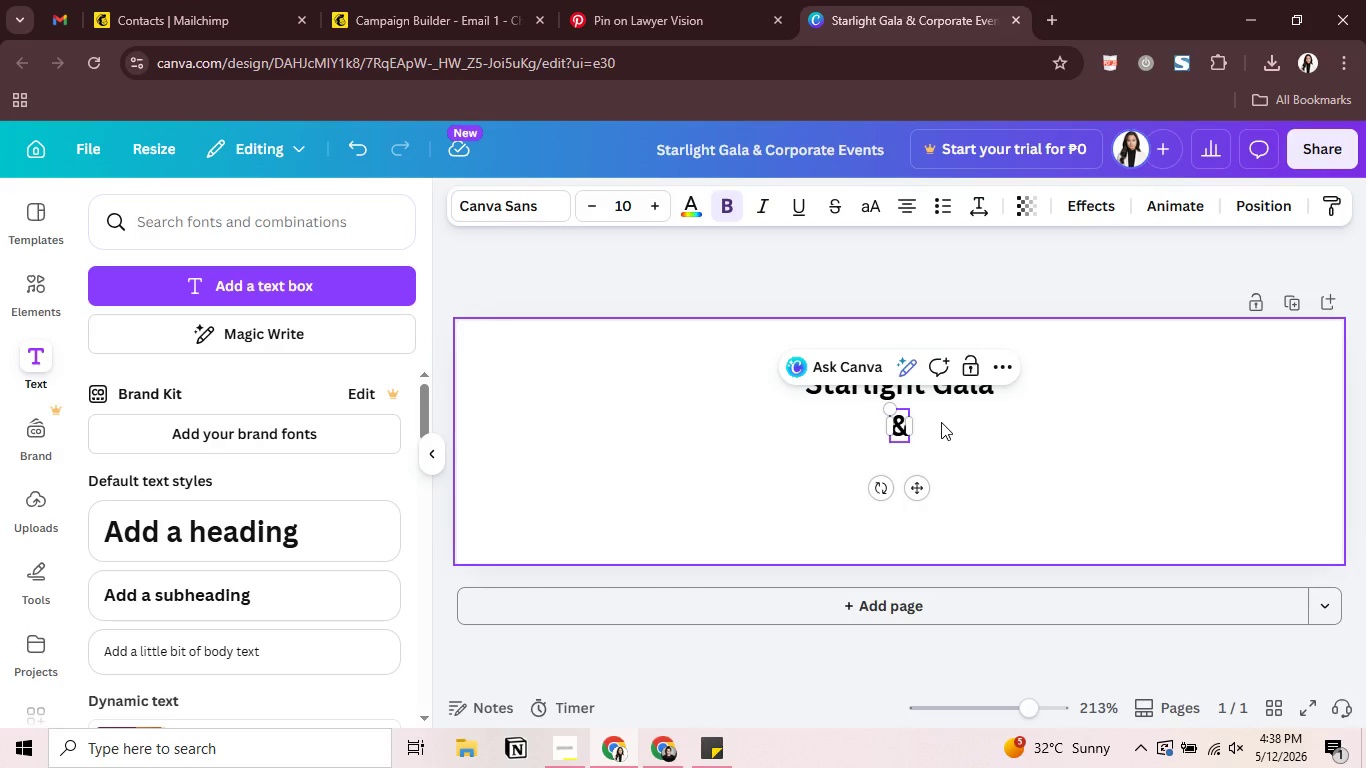 
left_click([941, 422])
 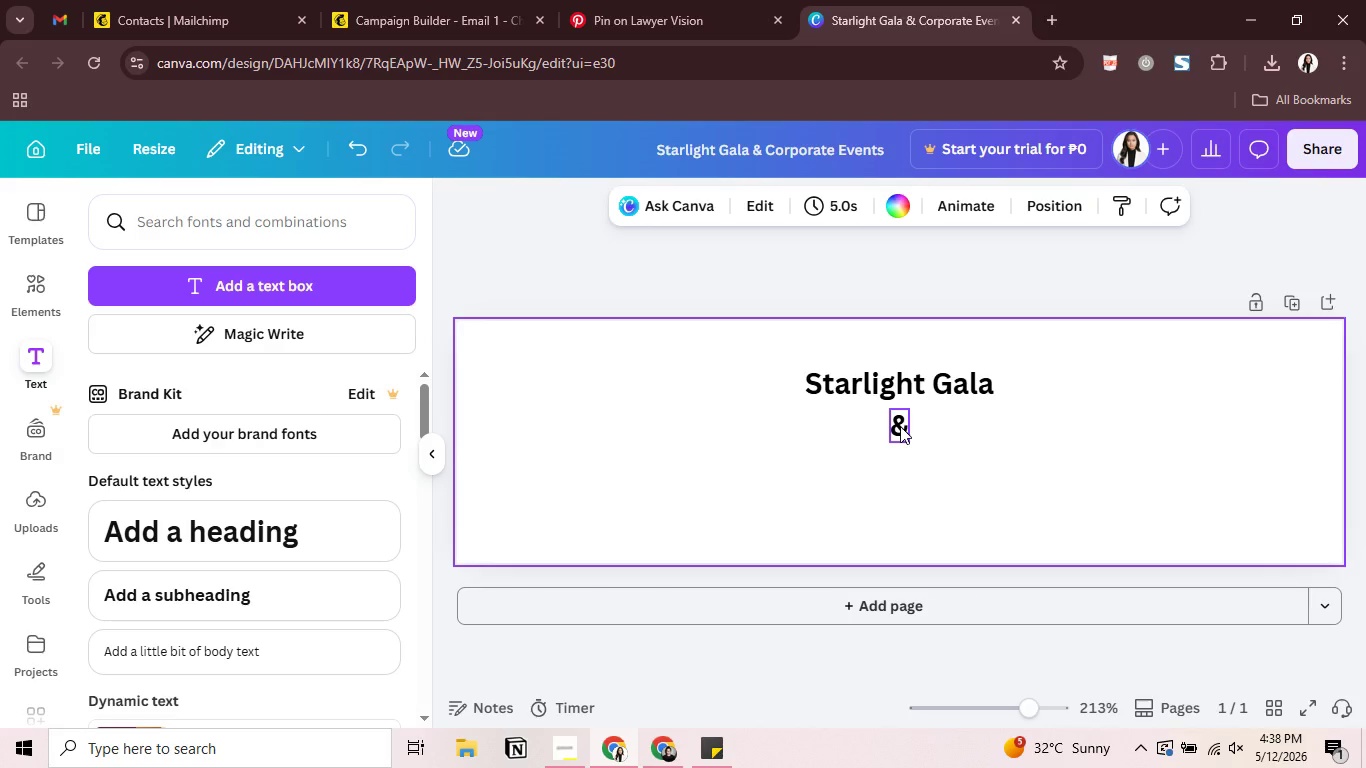 
hold_key(key=AltLeft, duration=1.51)
left_click_drag(start_coordinate=[900, 426], to_coordinate=[900, 470])
 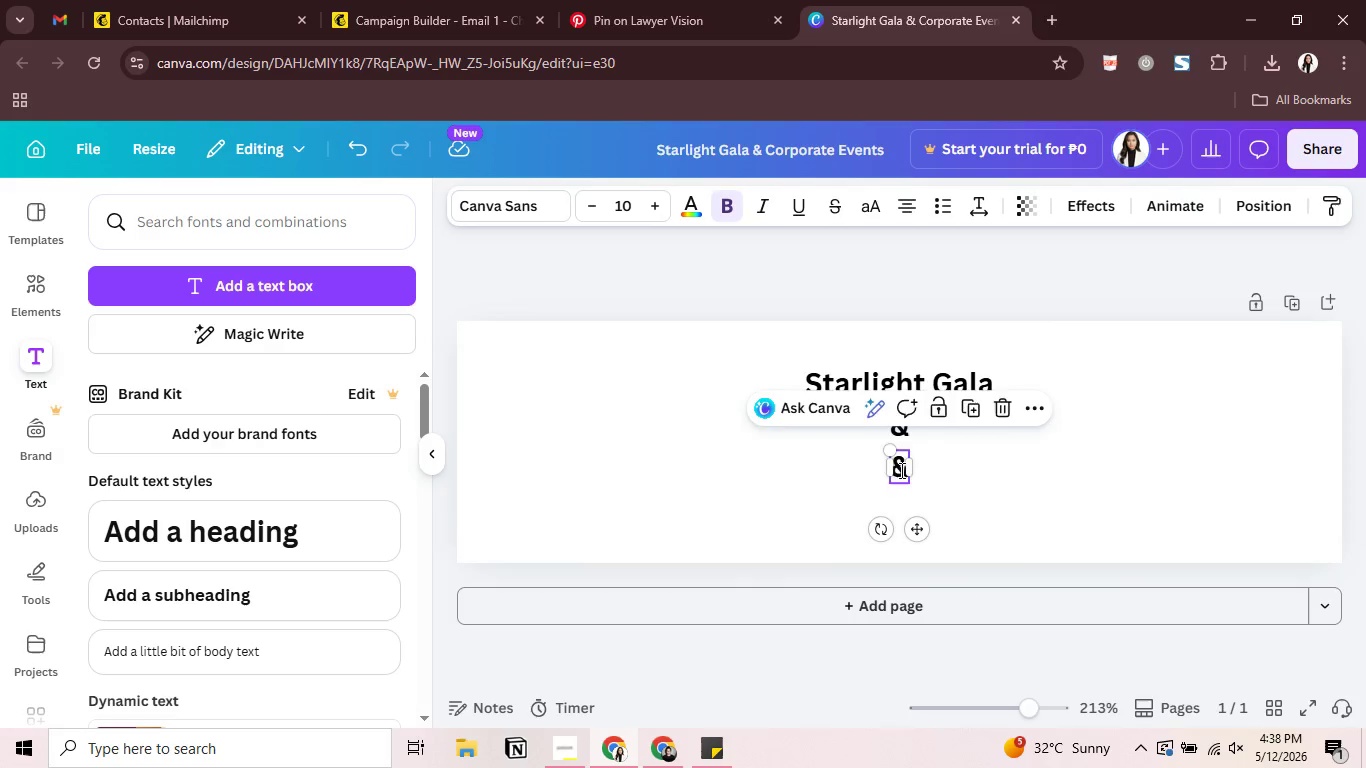 
double_click([900, 470])
 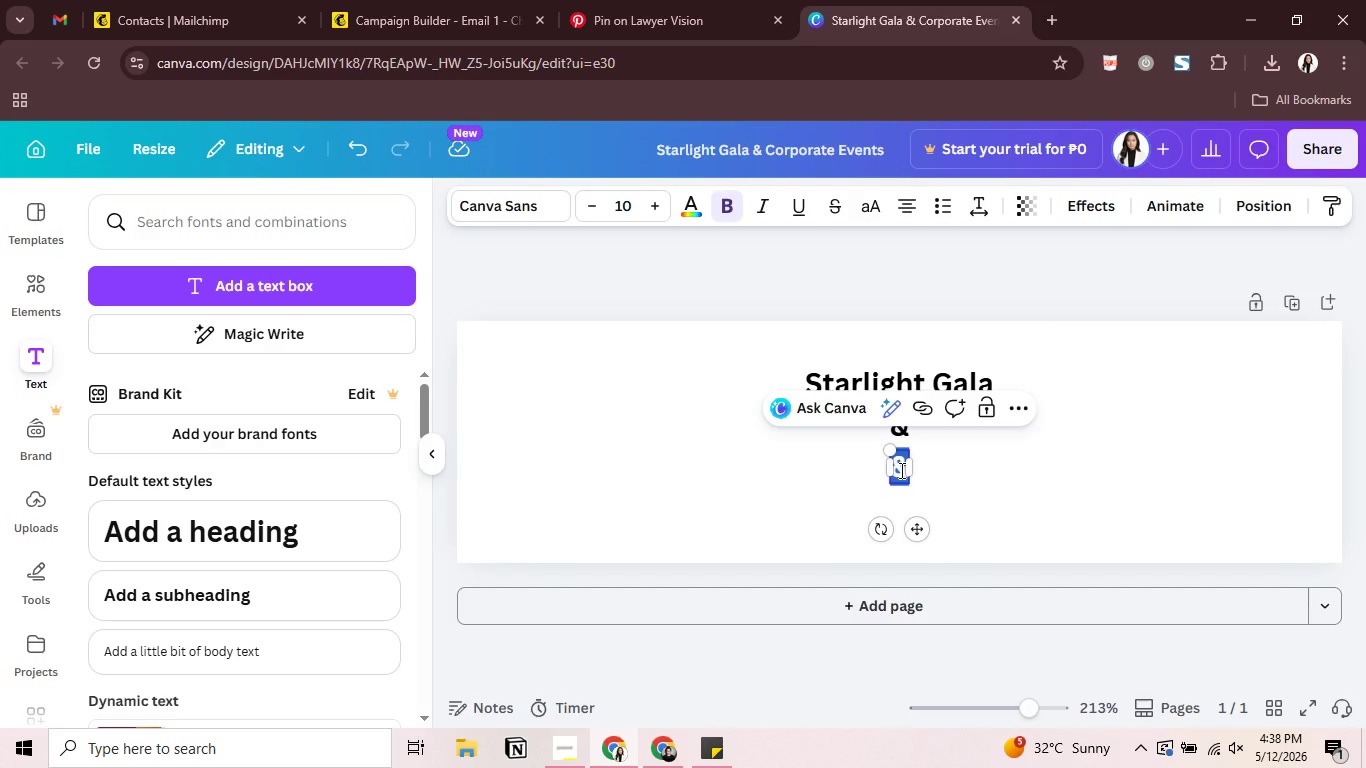 
key(Control+V)
 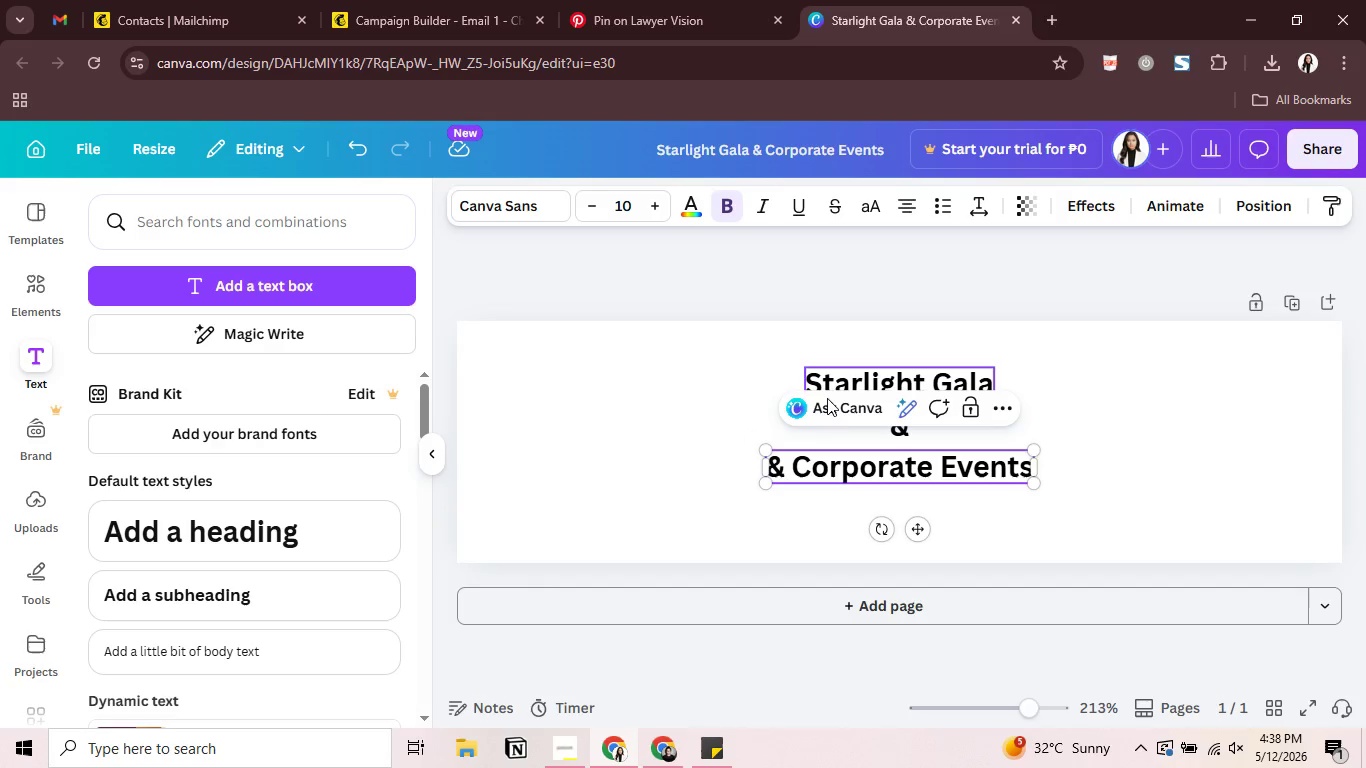 
wait(5.72)
 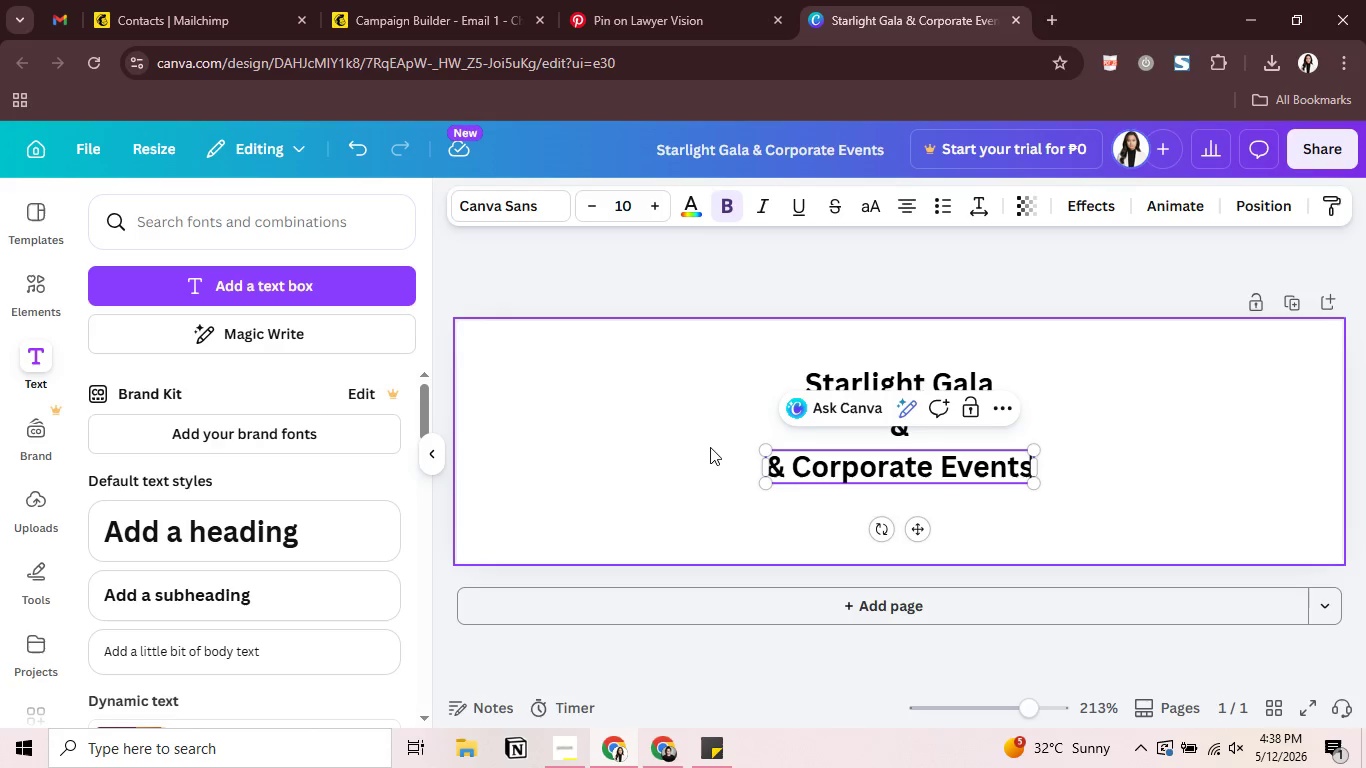 
left_click([795, 469])
 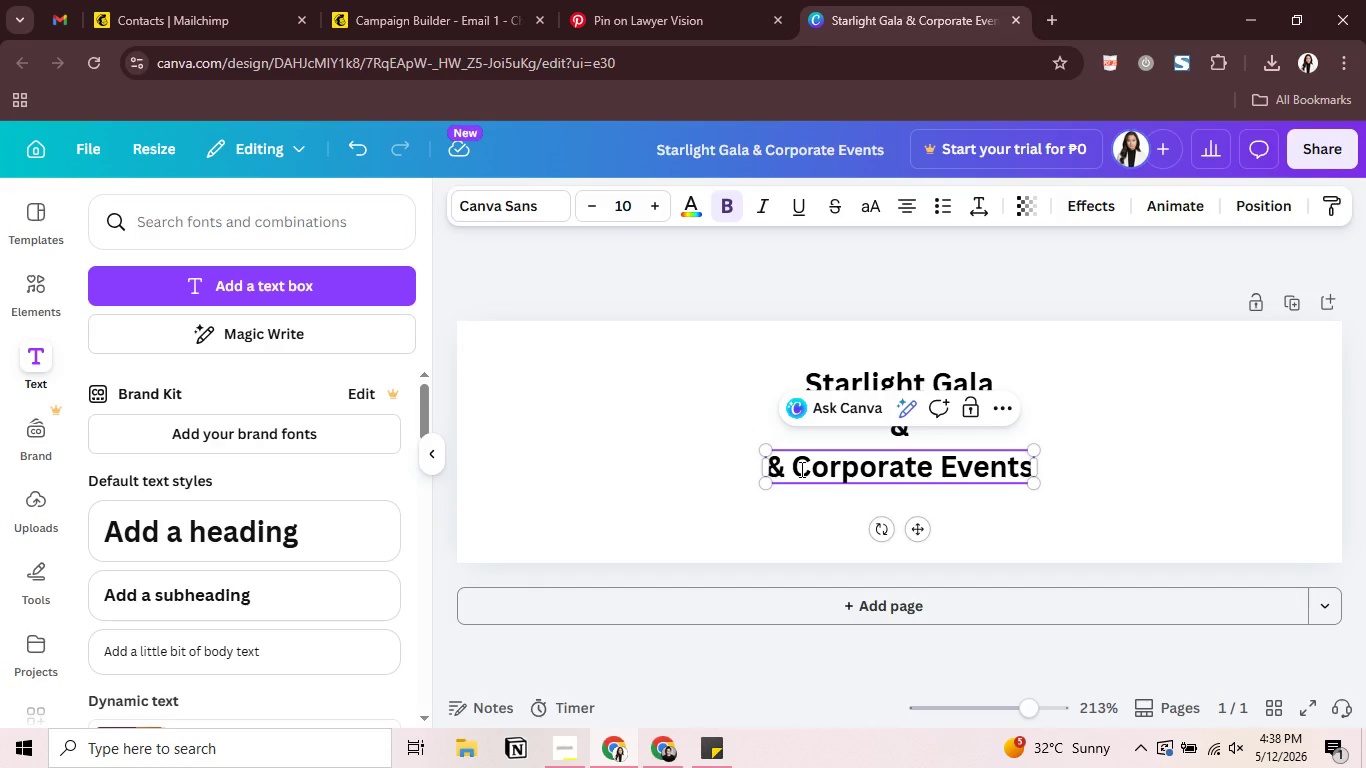 
key(Backspace)
 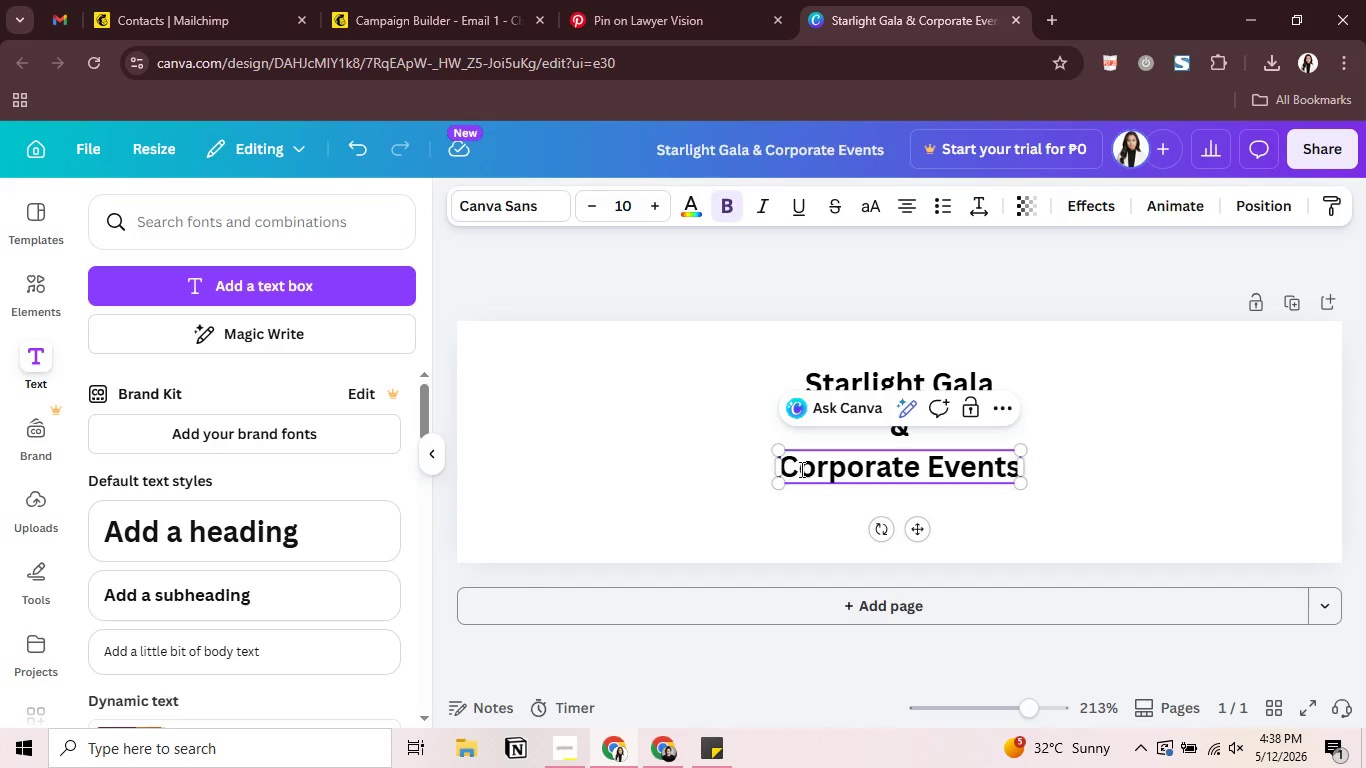 
key(Backspace)
 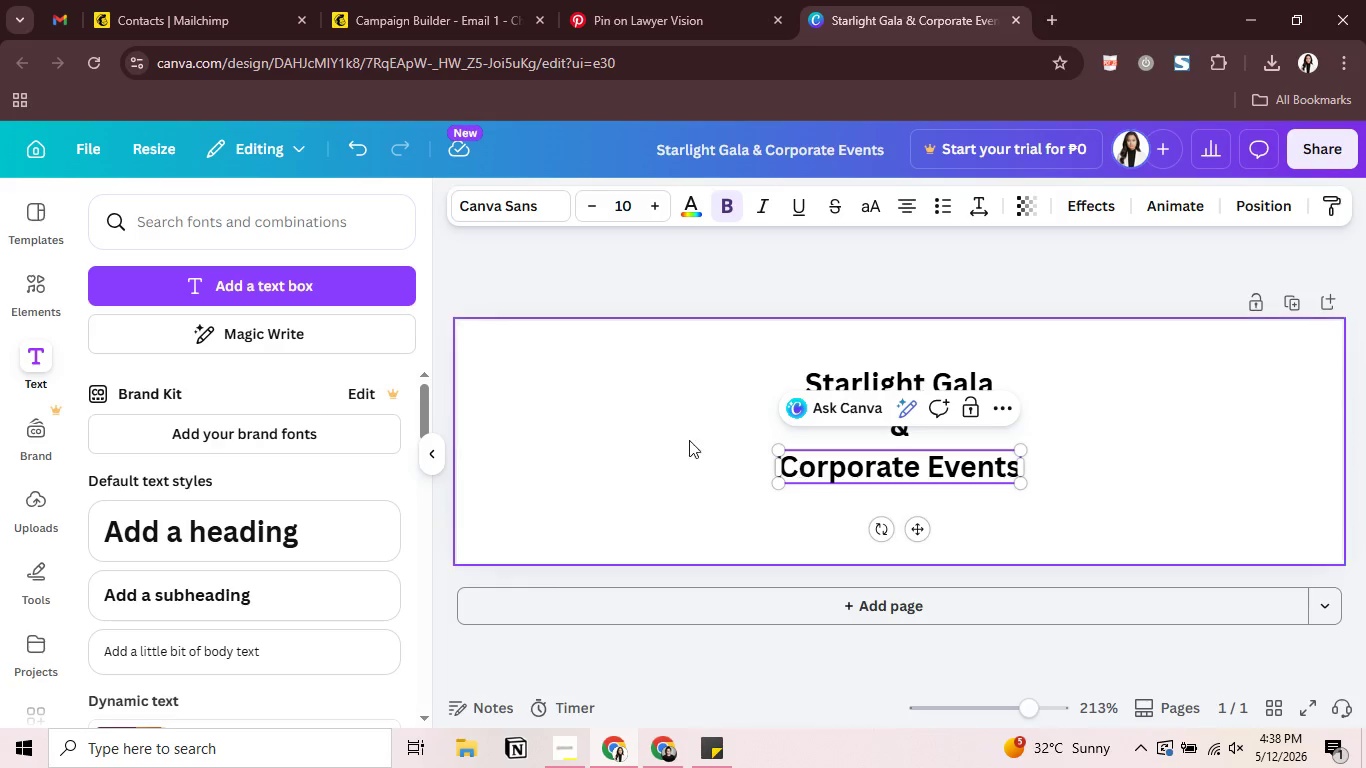 
left_click([671, 421])
 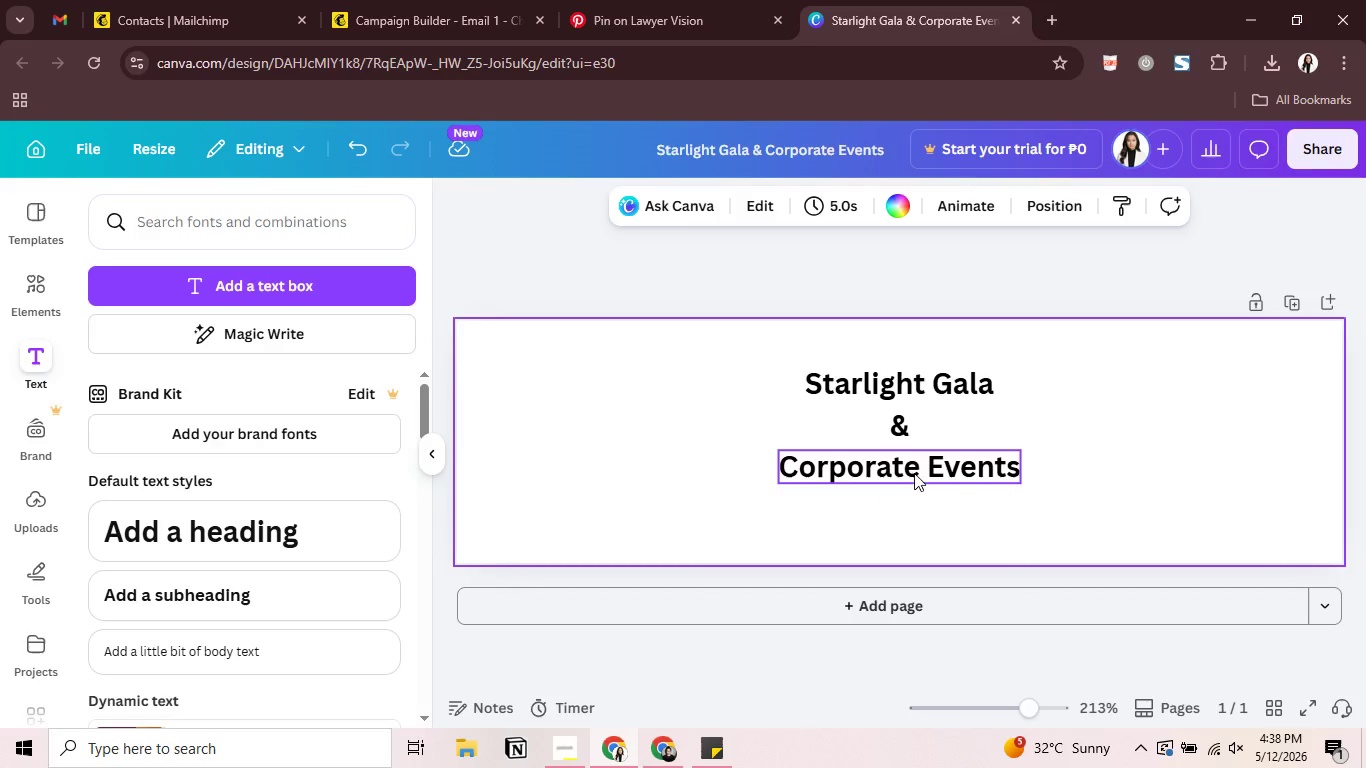 
left_click_drag(start_coordinate=[914, 468], to_coordinate=[916, 497])
 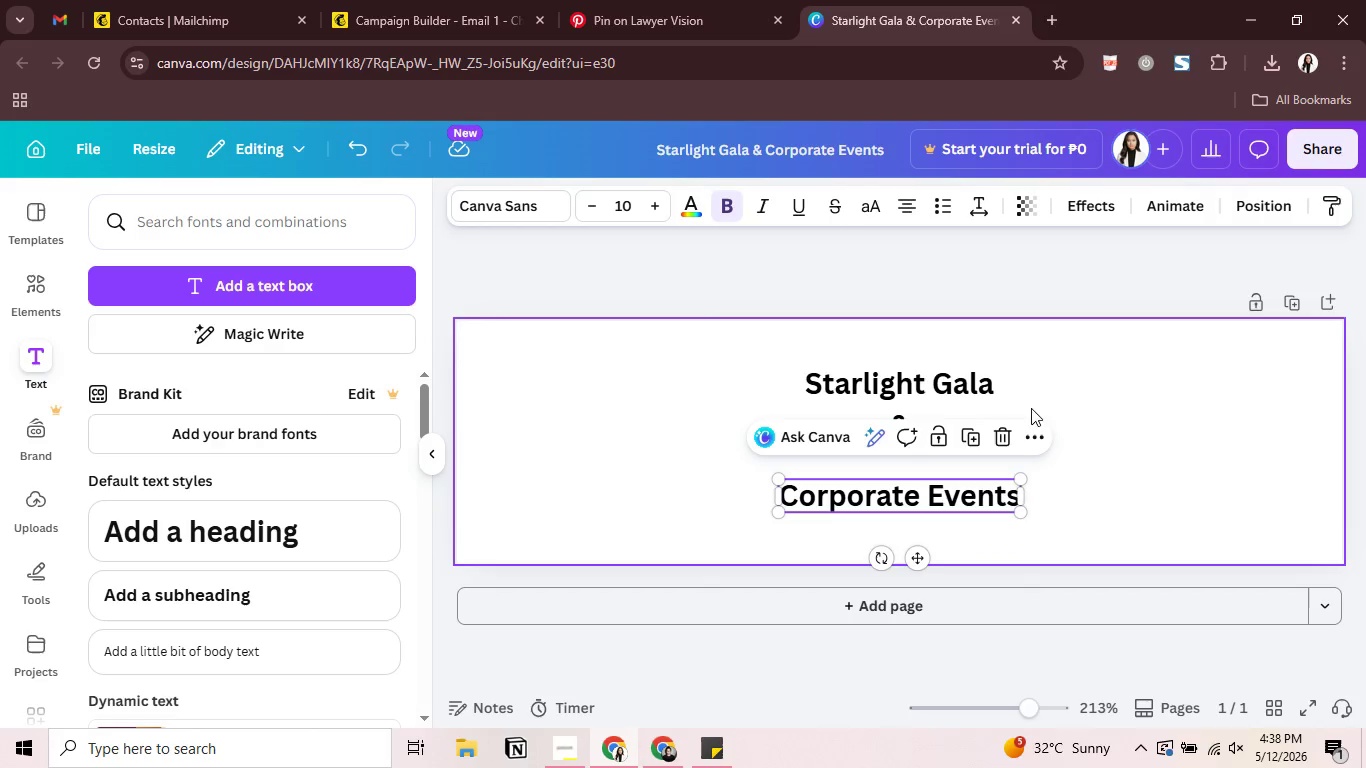 
left_click([1048, 407])
 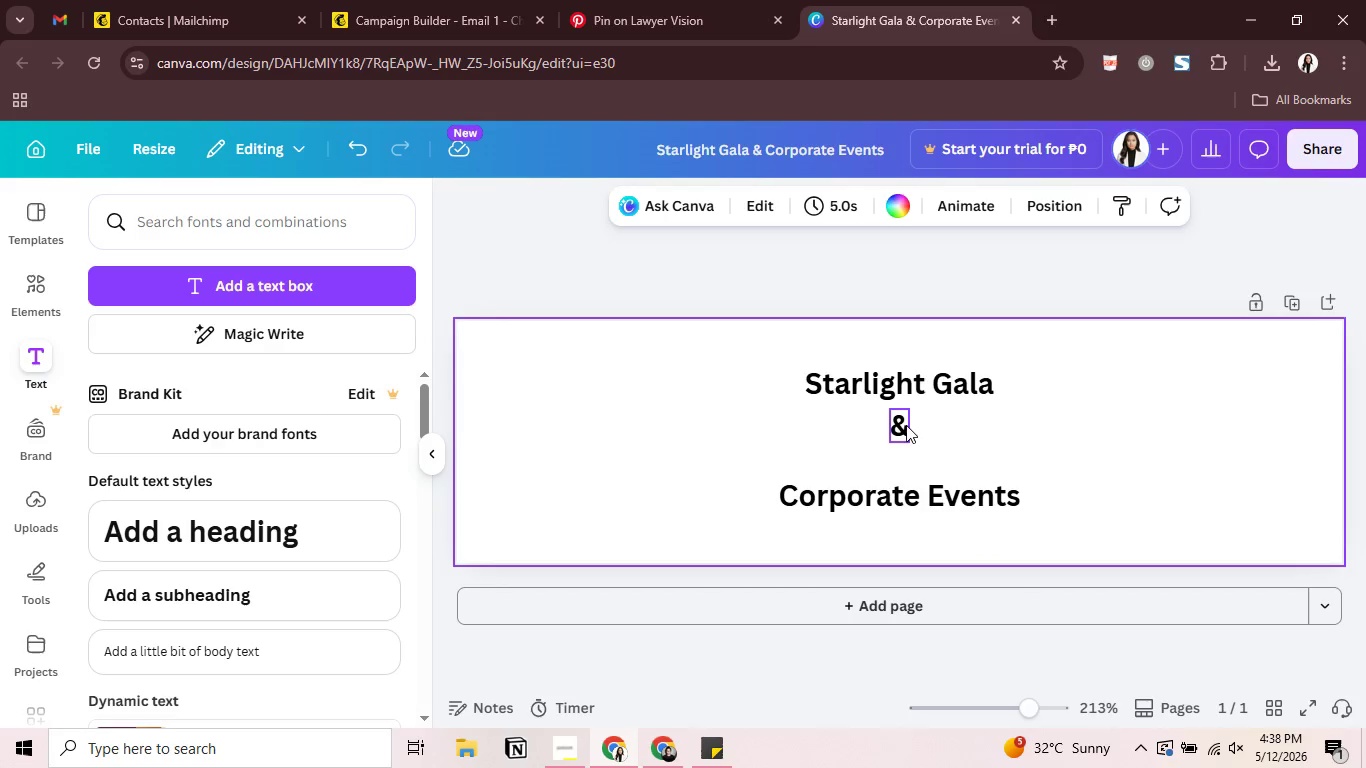 
left_click_drag(start_coordinate=[906, 425], to_coordinate=[907, 458])
 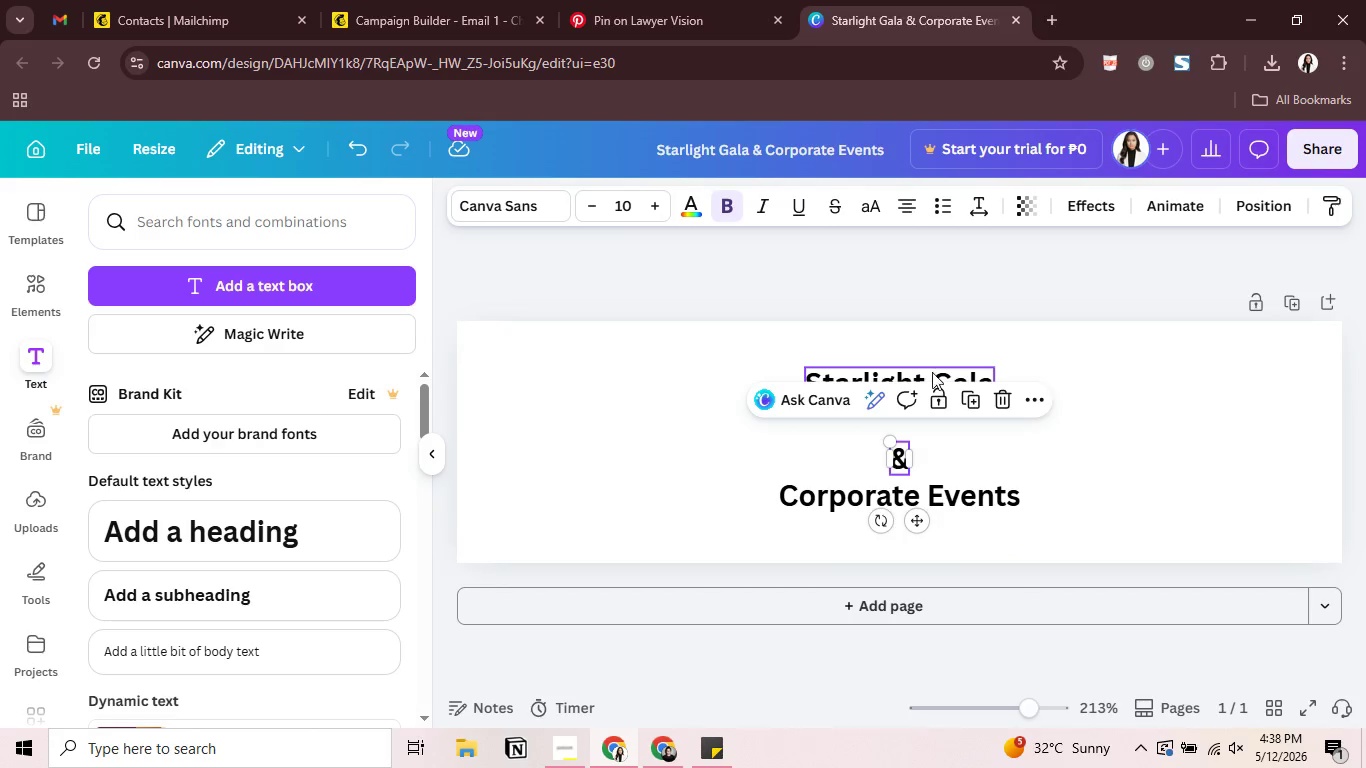 
left_click([932, 372])
 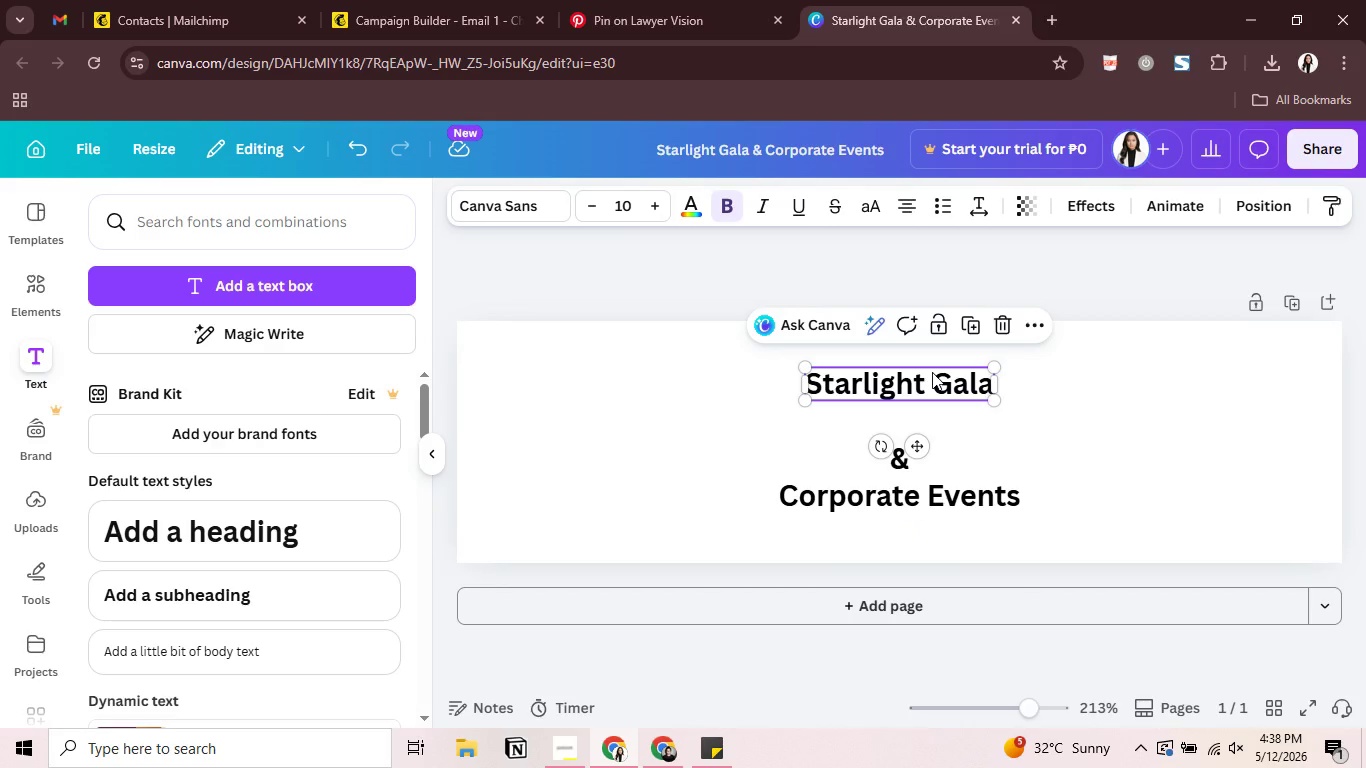 
left_click_drag(start_coordinate=[932, 372], to_coordinate=[931, 409])
 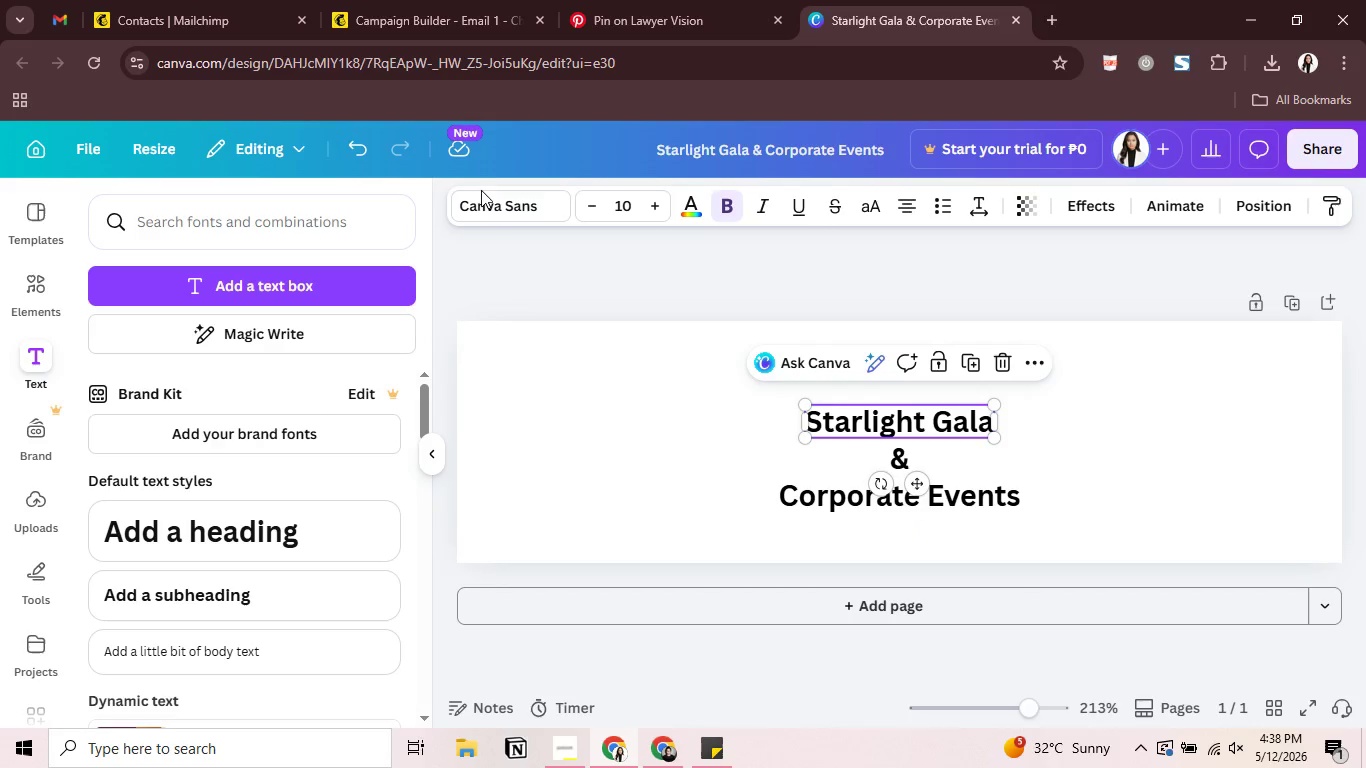 
mouse_move([367, 179])
 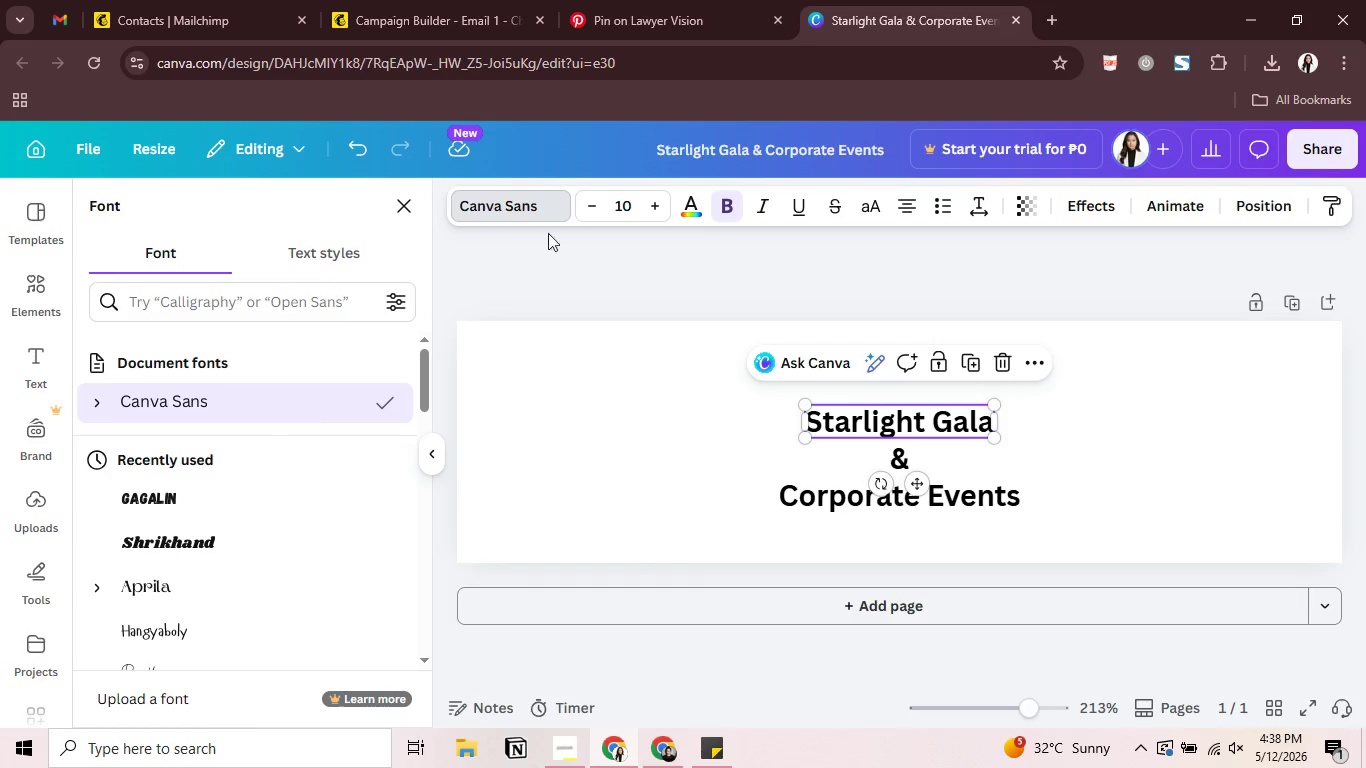 
left_click([698, 207])
 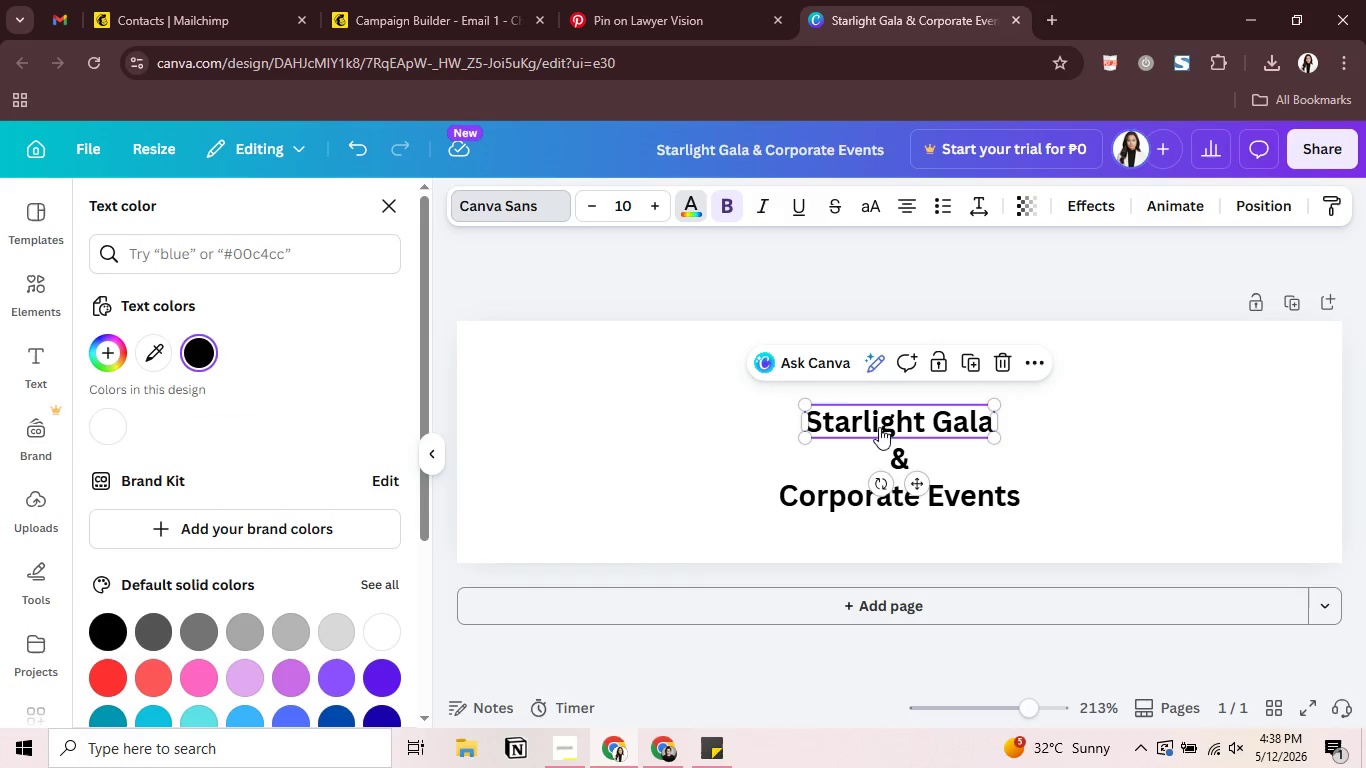 
left_click([880, 424])
 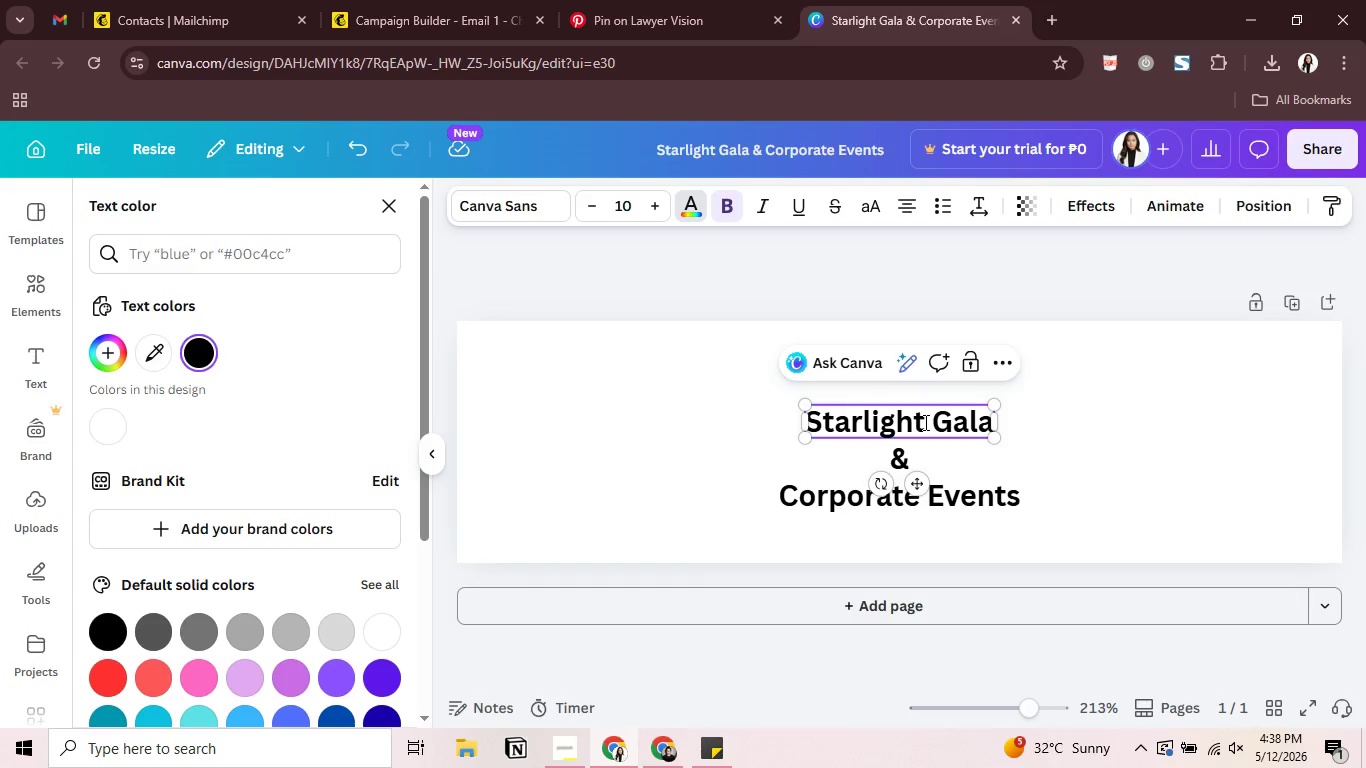 
left_click([407, 348])
 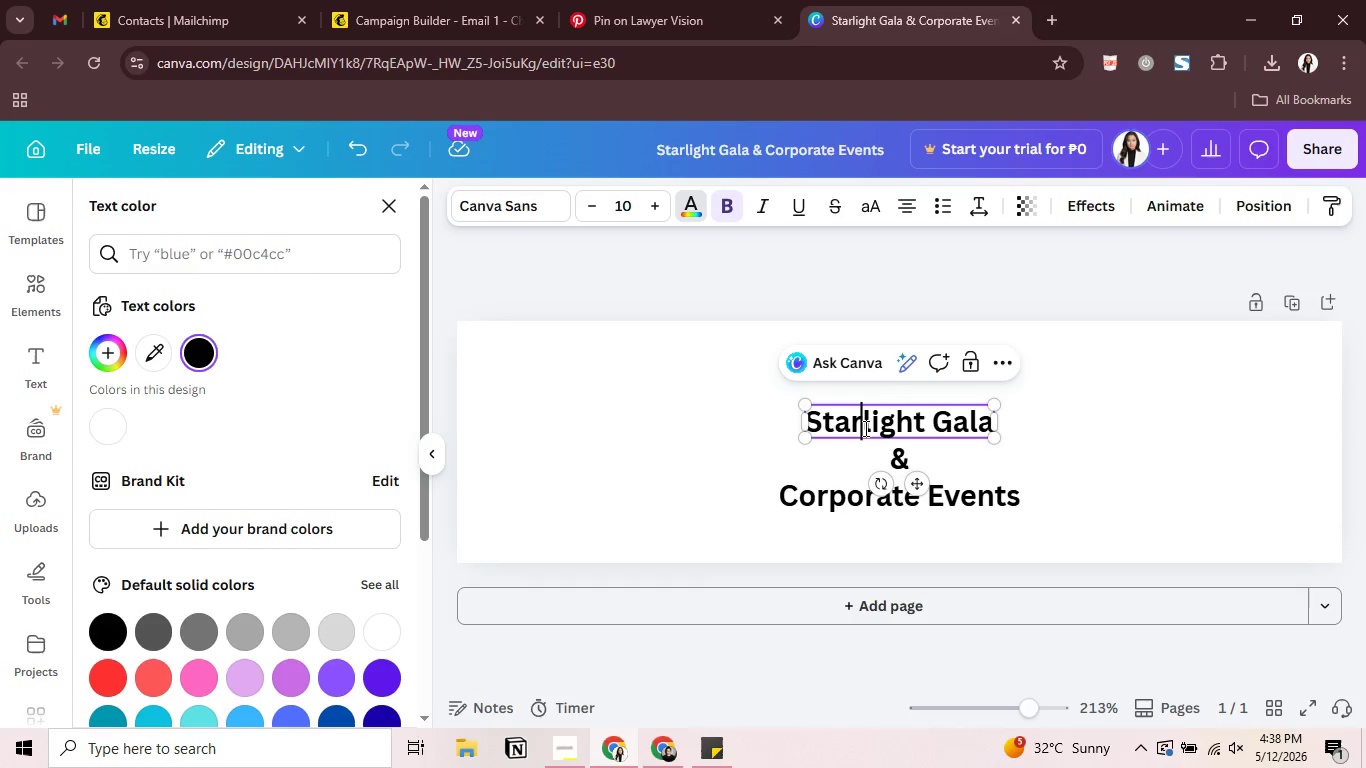 
double_click([643, 427])
 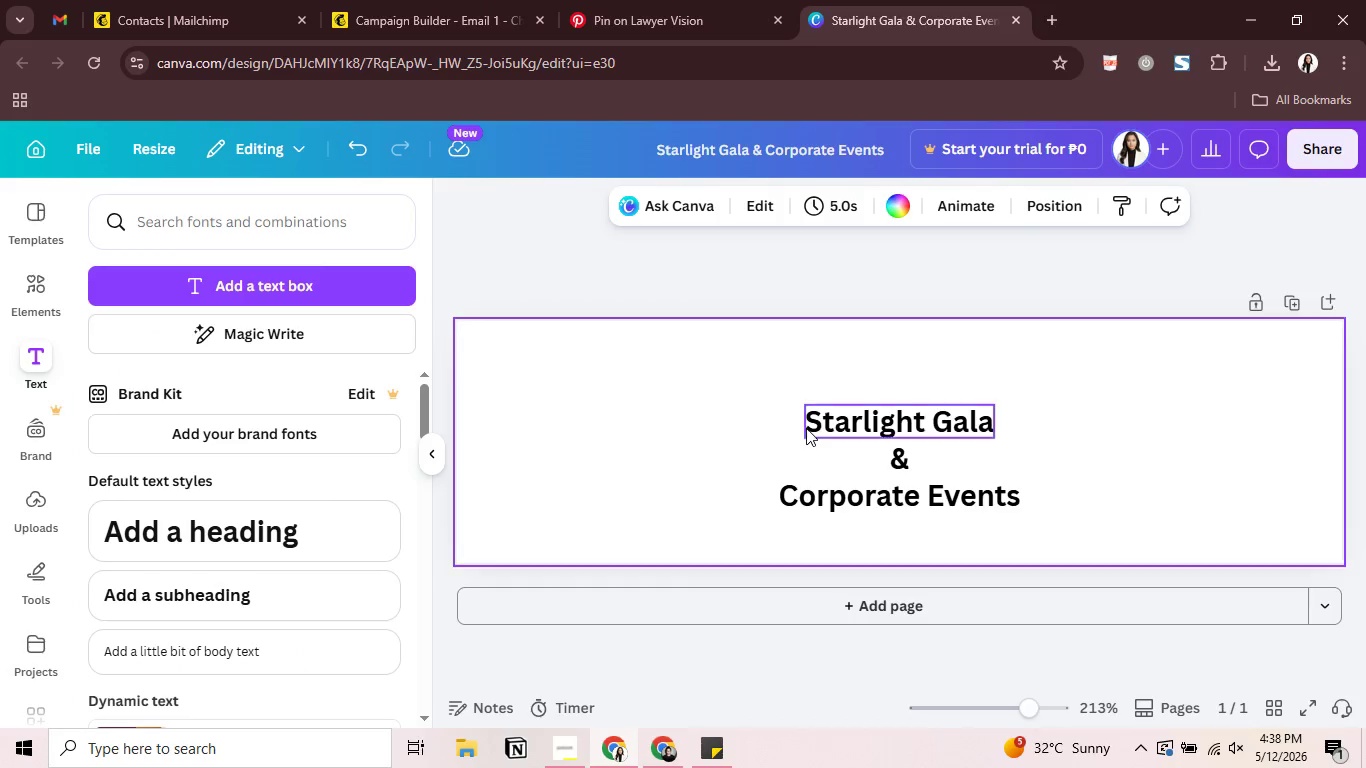 
left_click([809, 428])
 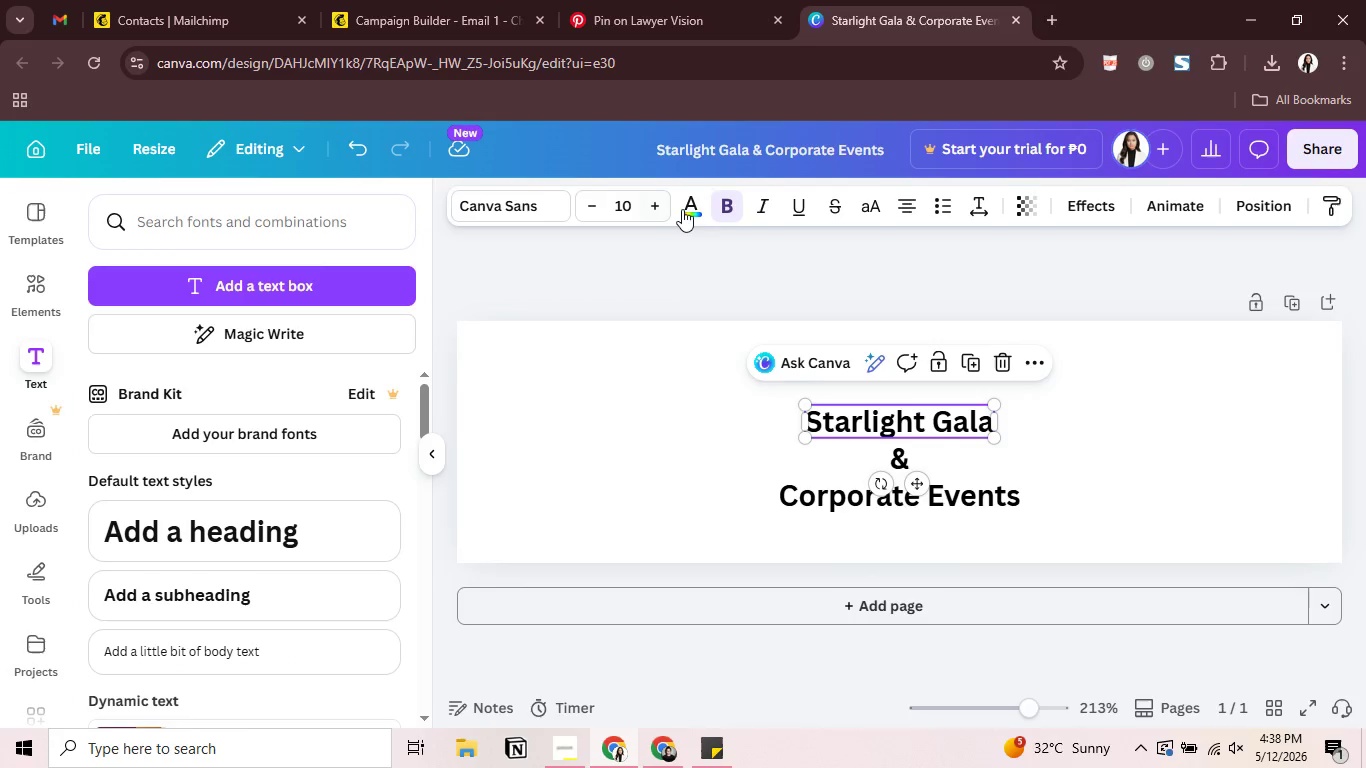 
left_click([683, 209])
 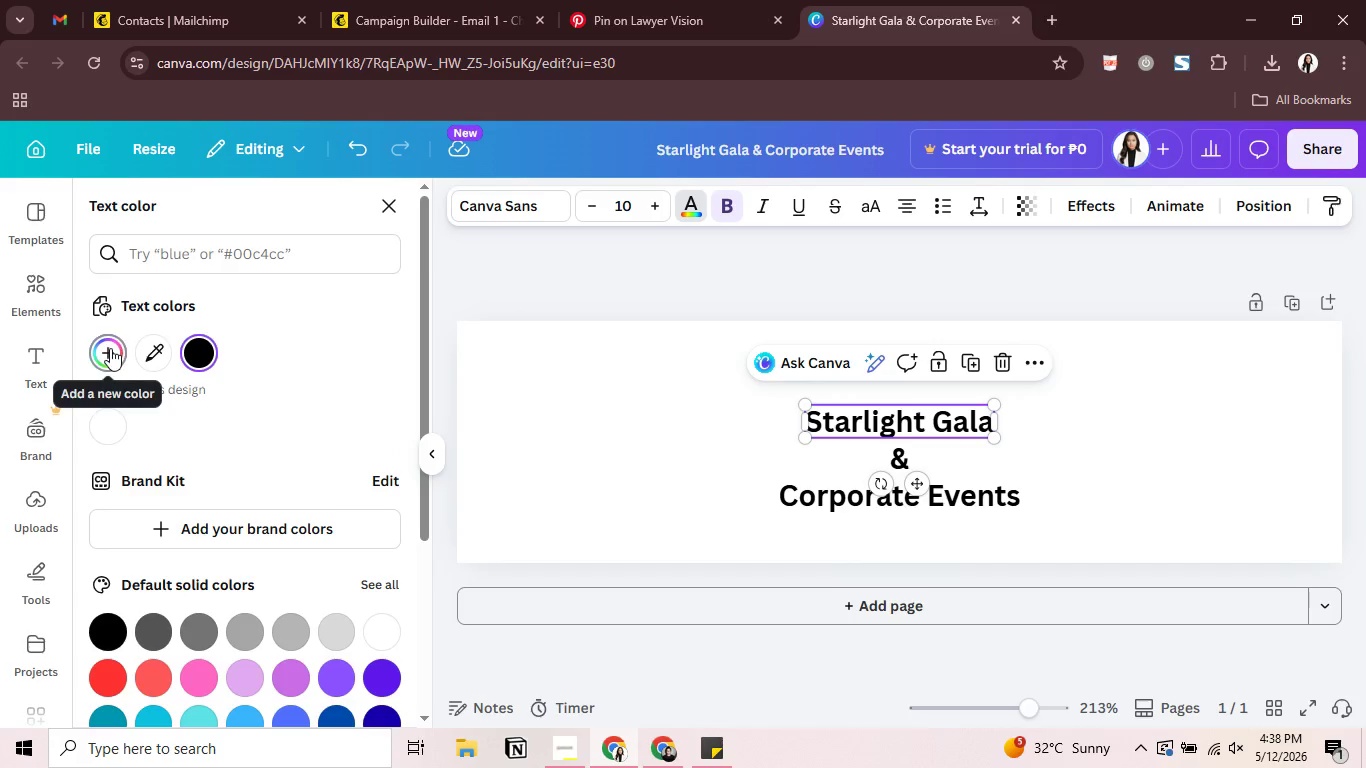 
left_click([526, 213])
 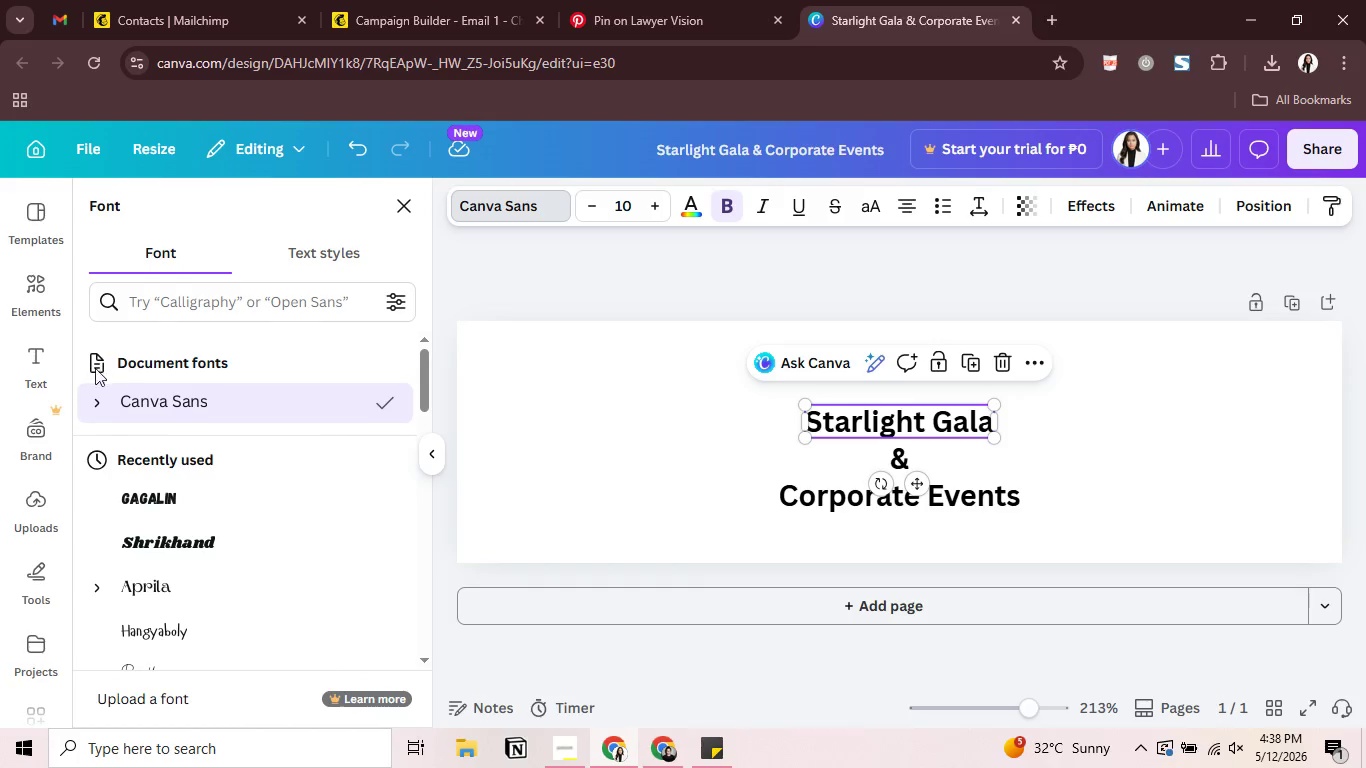 
scroll: coordinate [222, 455], scroll_direction: down, amount: 15.0
 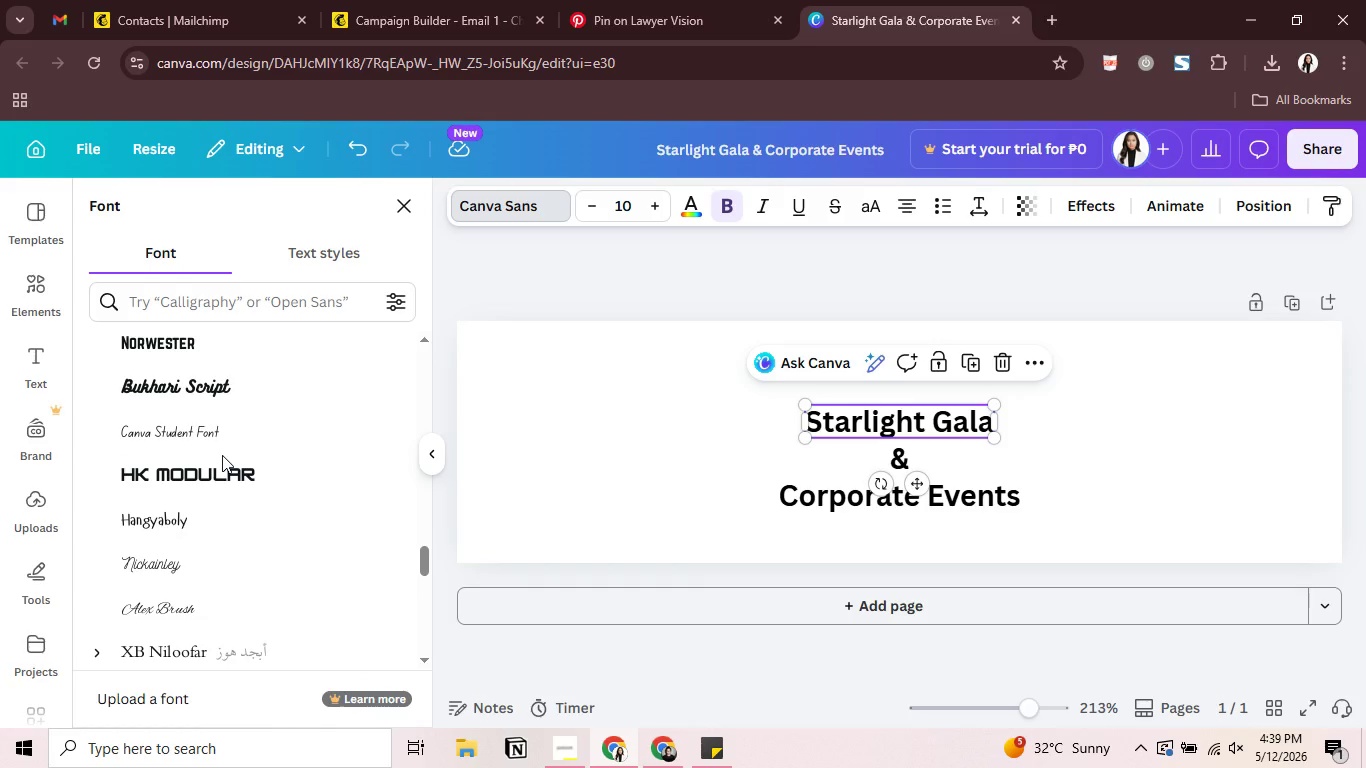 
scroll: coordinate [222, 455], scroll_direction: down, amount: 11.0
 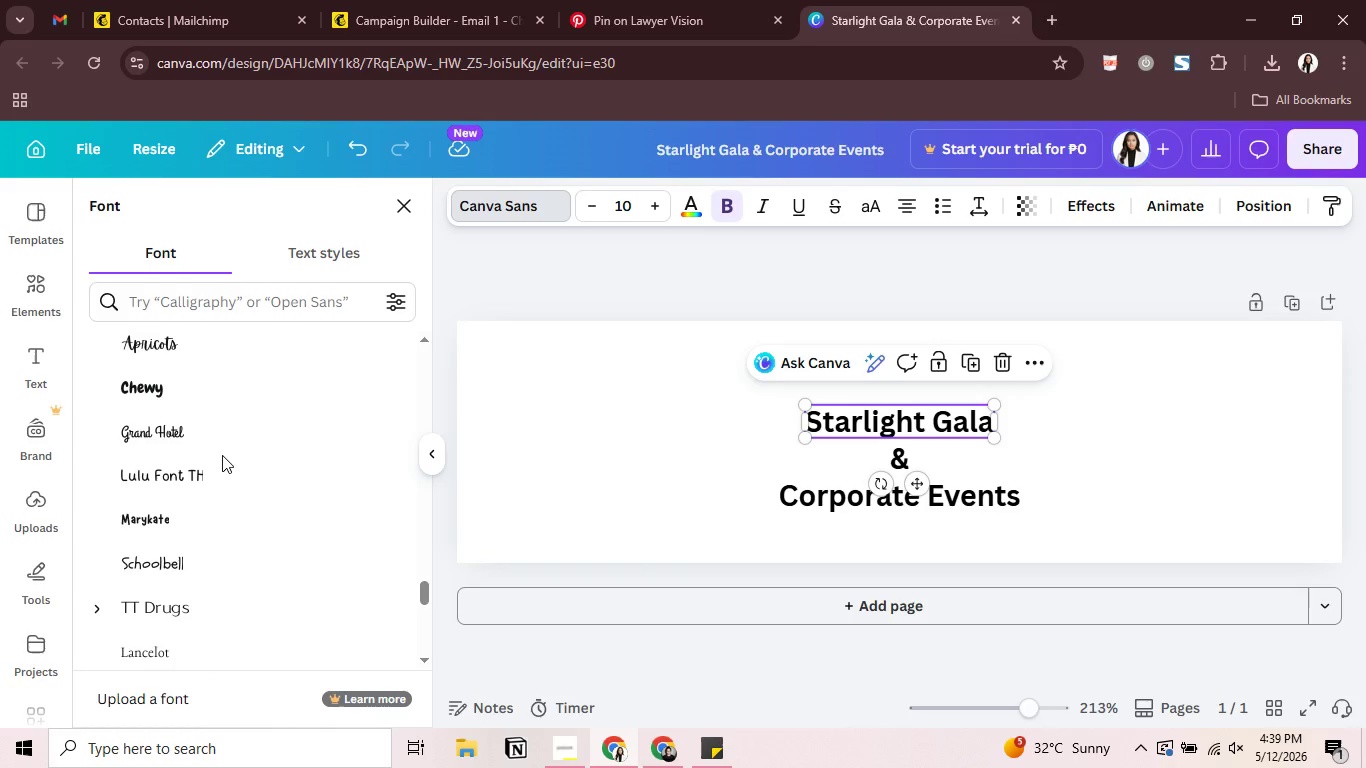 
scroll: coordinate [222, 455], scroll_direction: down, amount: 10.0
 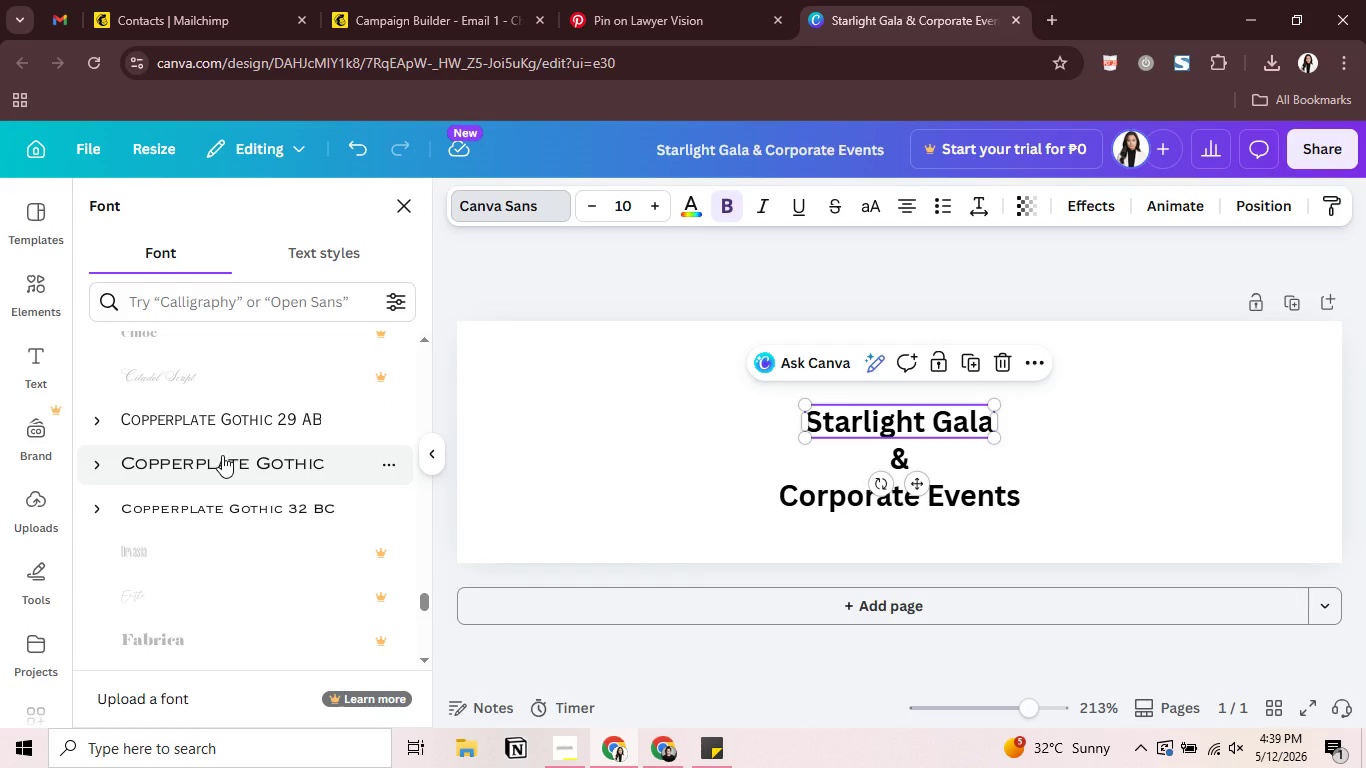 
scroll: coordinate [222, 455], scroll_direction: down, amount: 10.0
 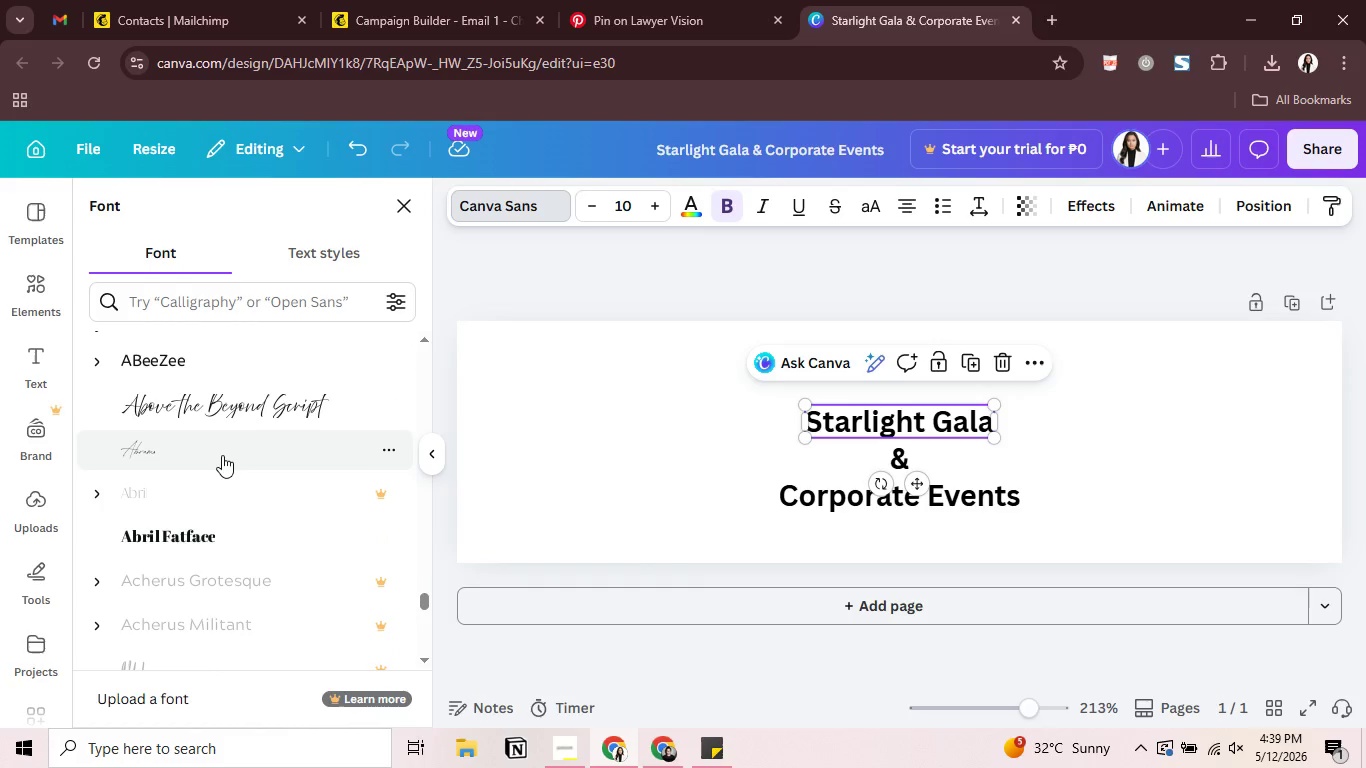 
scroll: coordinate [222, 455], scroll_direction: down, amount: 8.0
 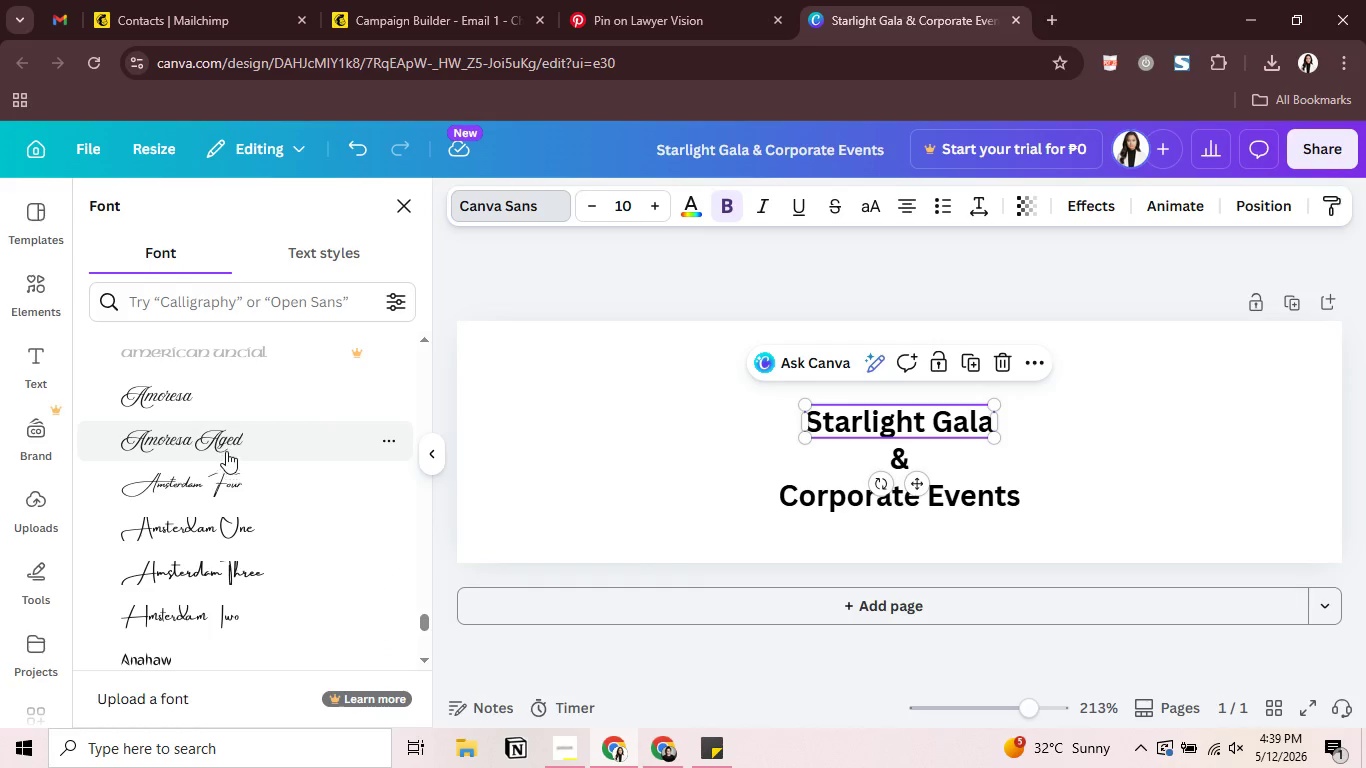 
left_click([226, 444])
 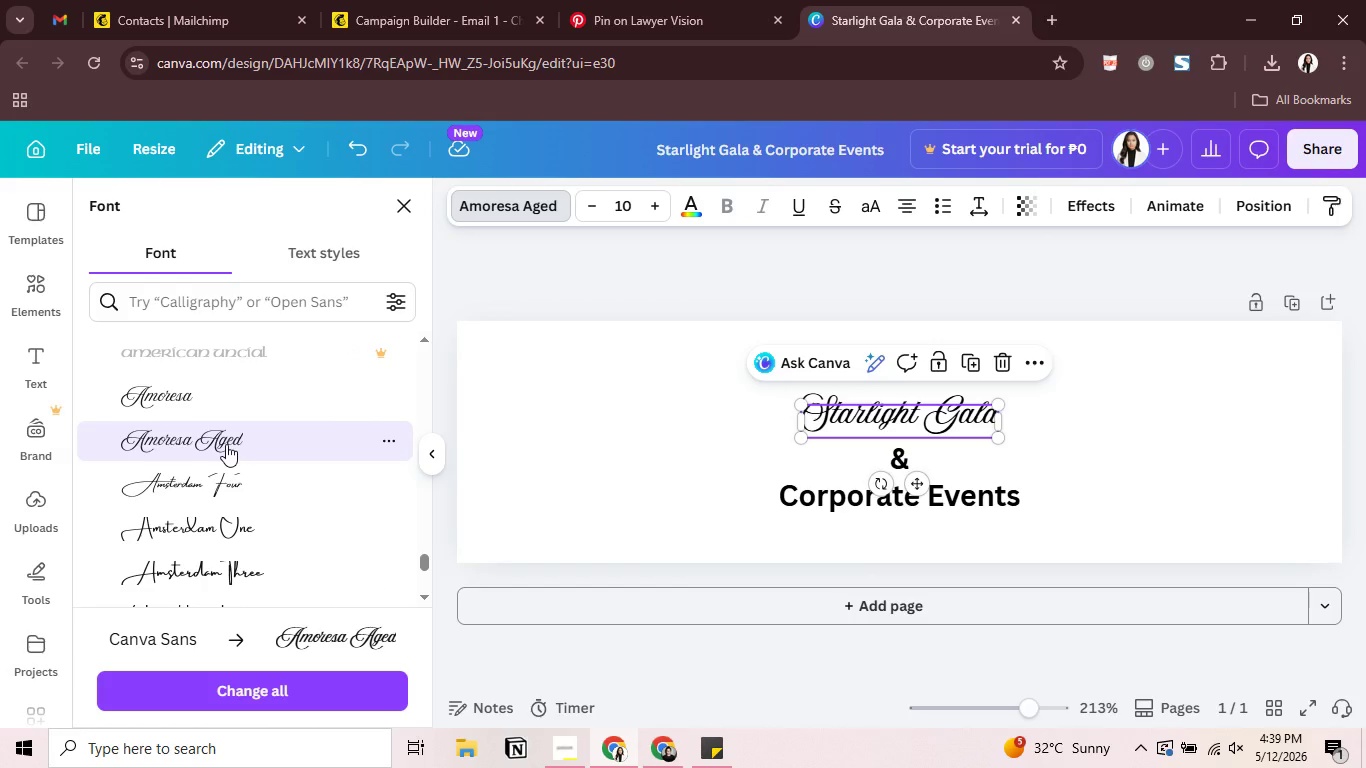 
scroll: coordinate [226, 444], scroll_direction: down, amount: 1.0
 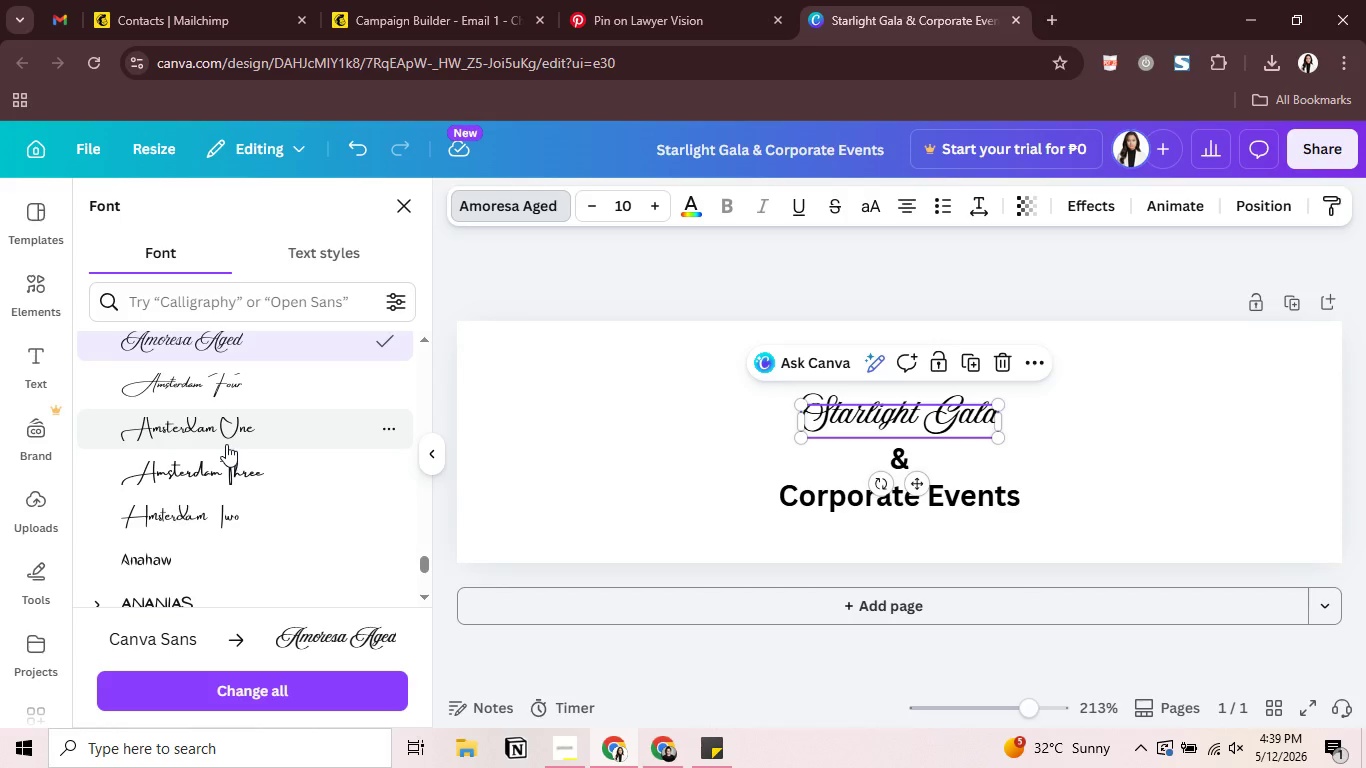 
wait(6.34)
 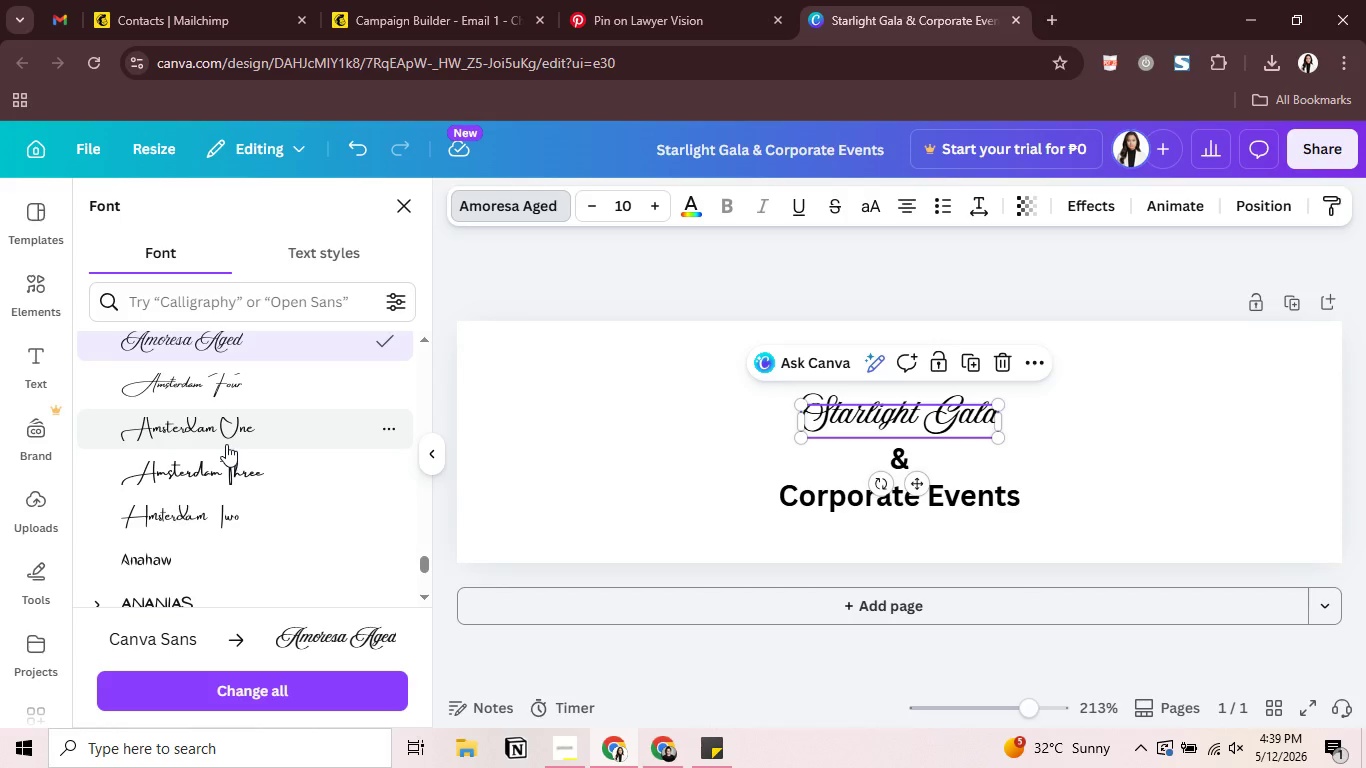 
left_click_drag(start_coordinate=[805, 434], to_coordinate=[479, 508])
 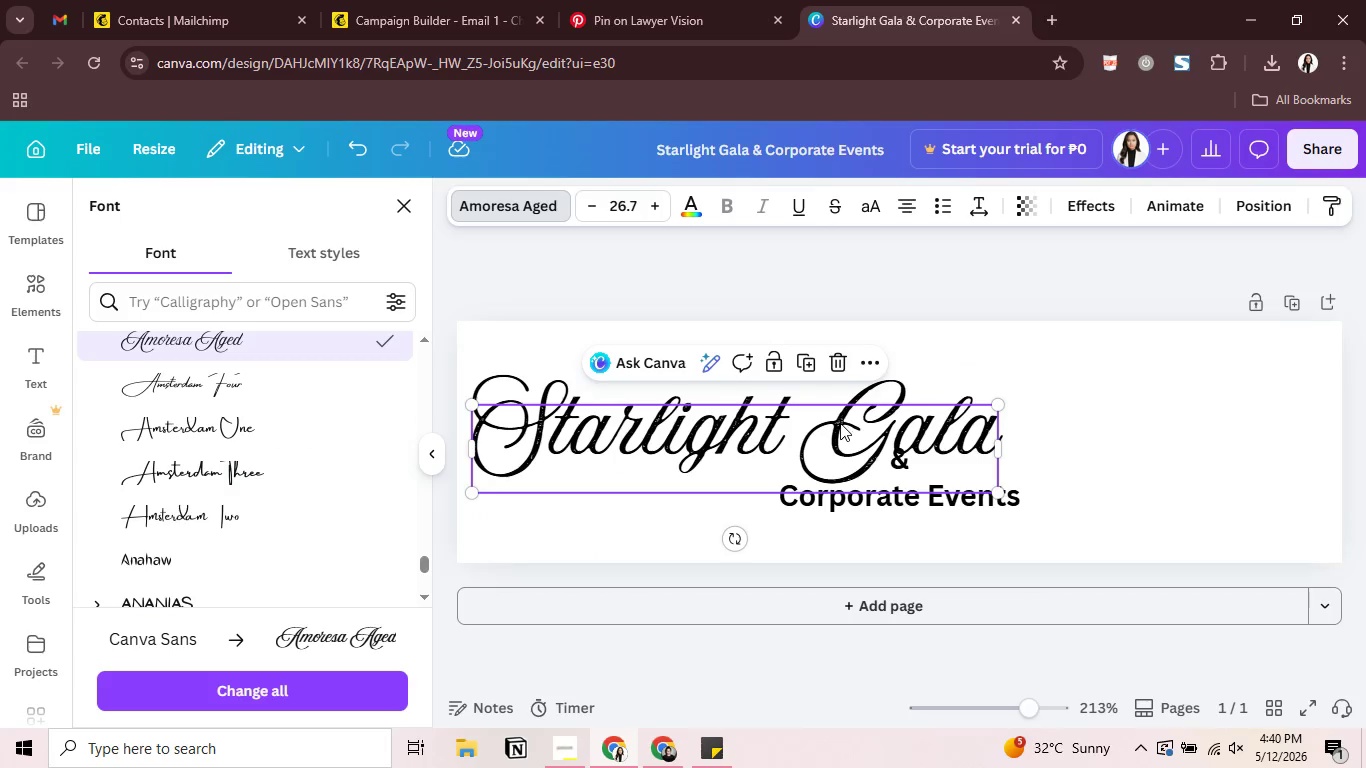 
left_click_drag(start_coordinate=[840, 423], to_coordinate=[1004, 409])
 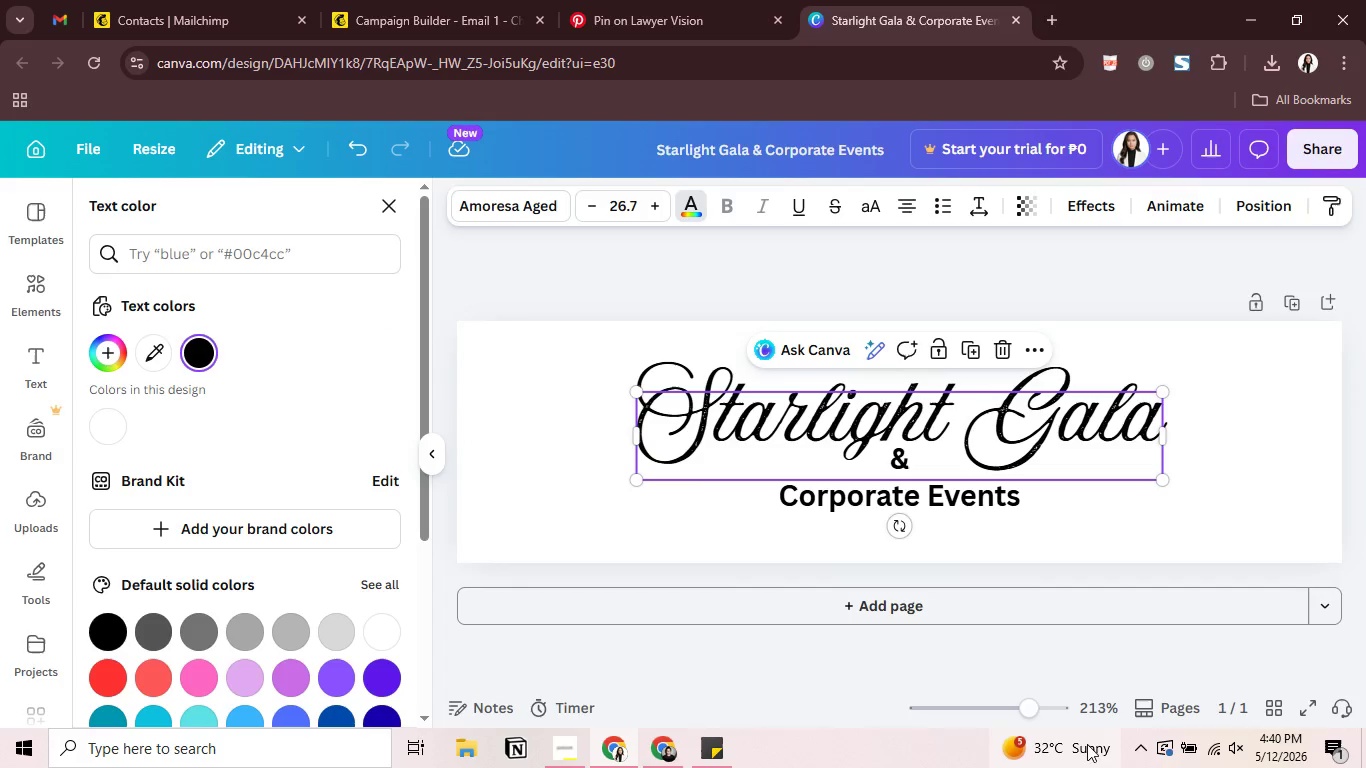 
wait(6.16)
 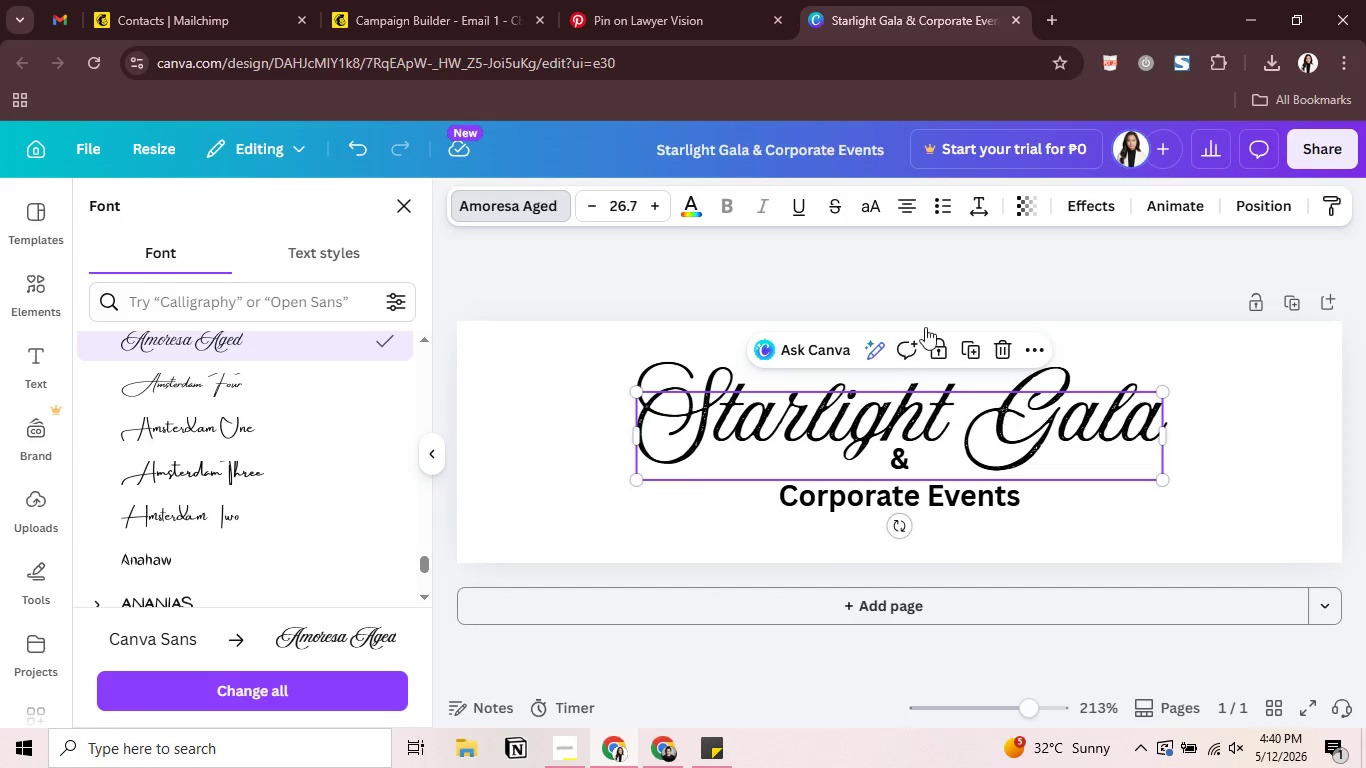 
left_click([112, 364])
 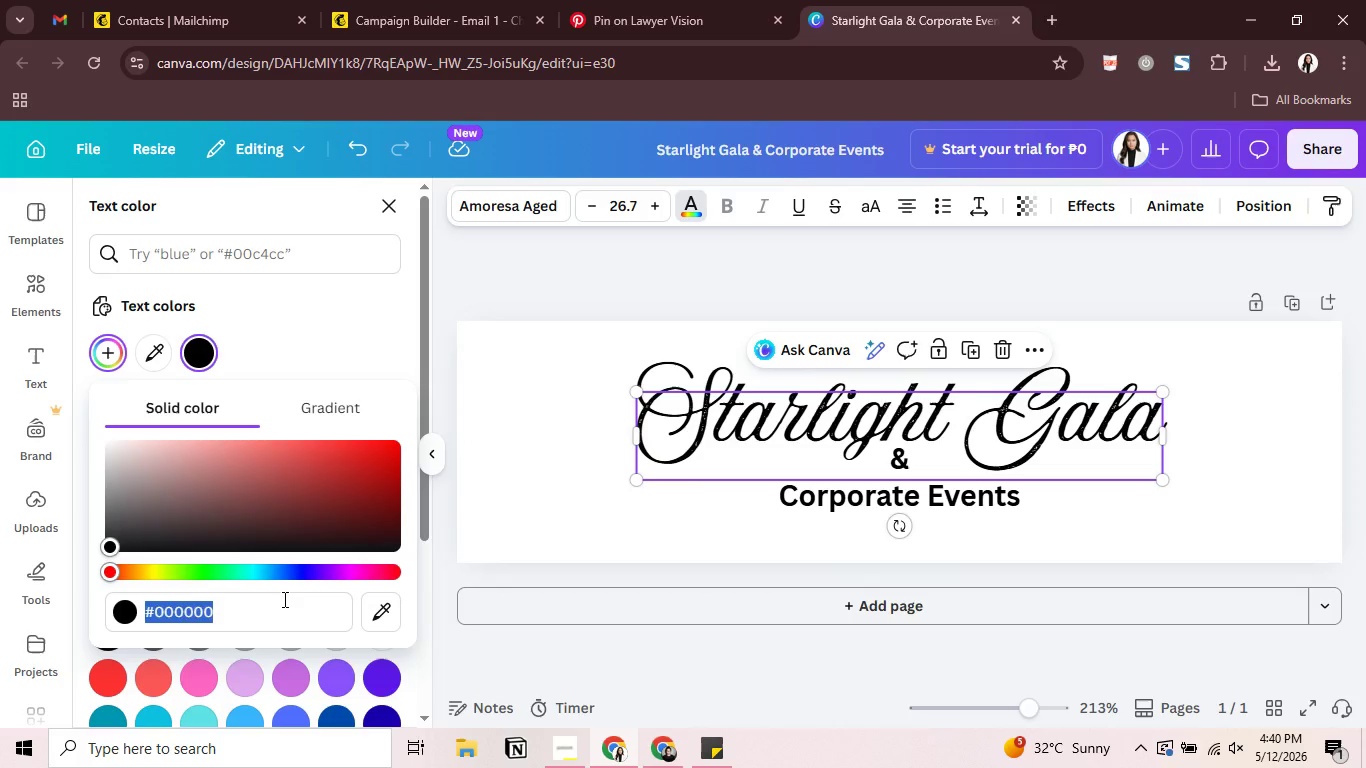 
wait(5.62)
 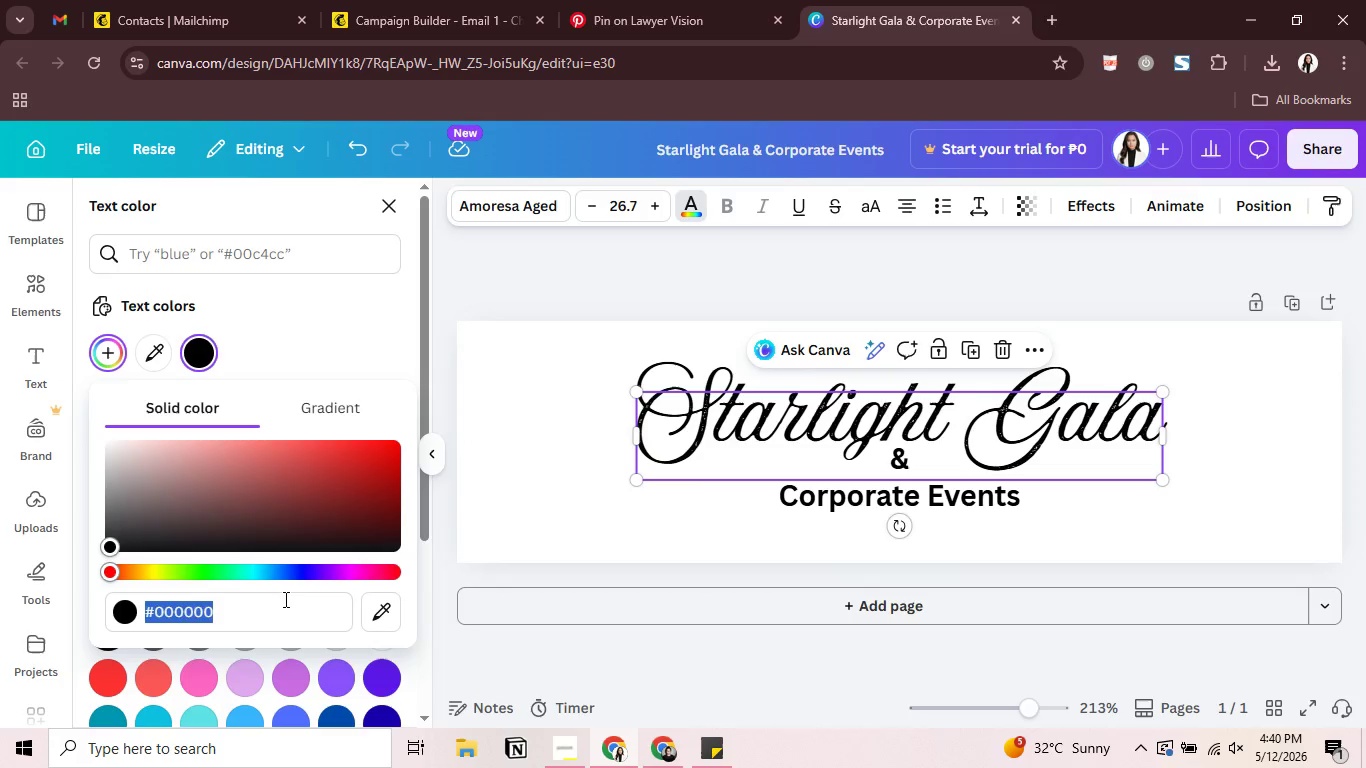 
type(c8a96b)
 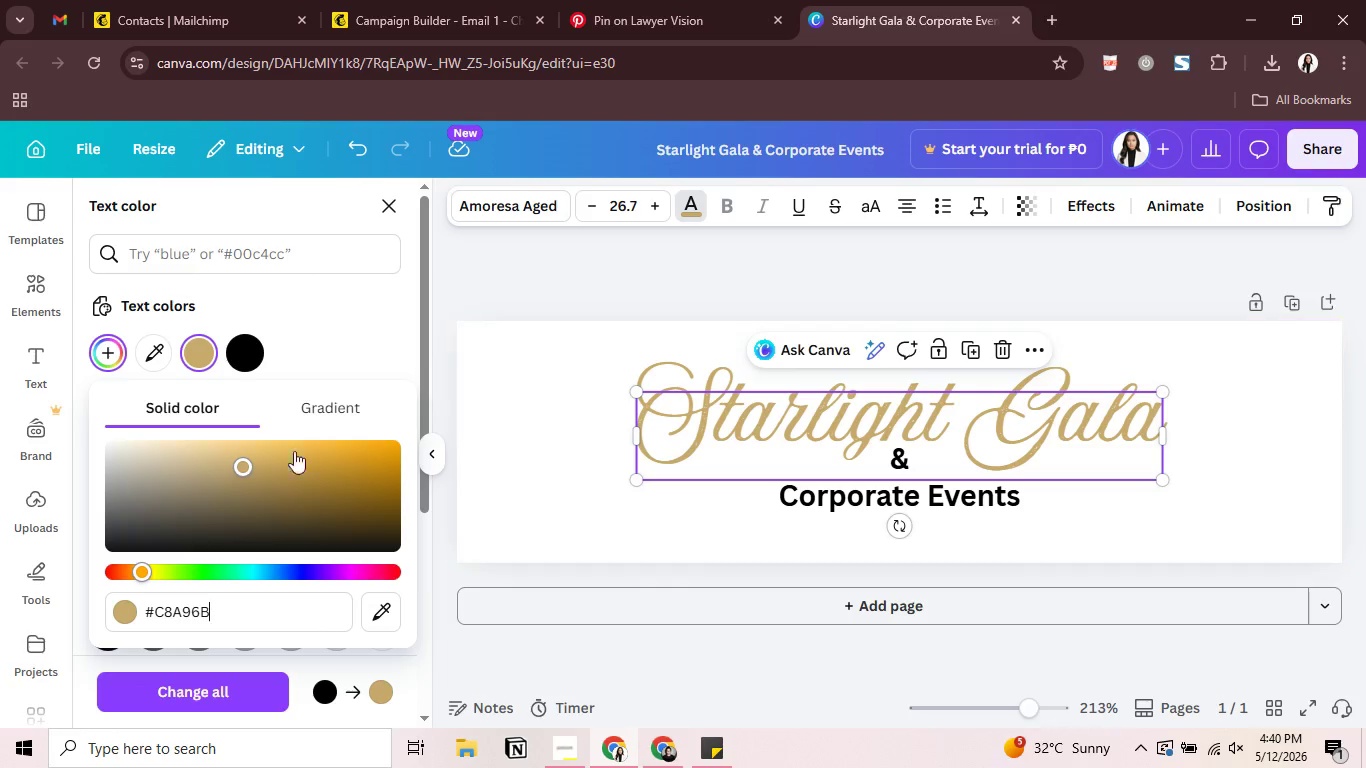 
left_click_drag(start_coordinate=[247, 466], to_coordinate=[314, 456])
 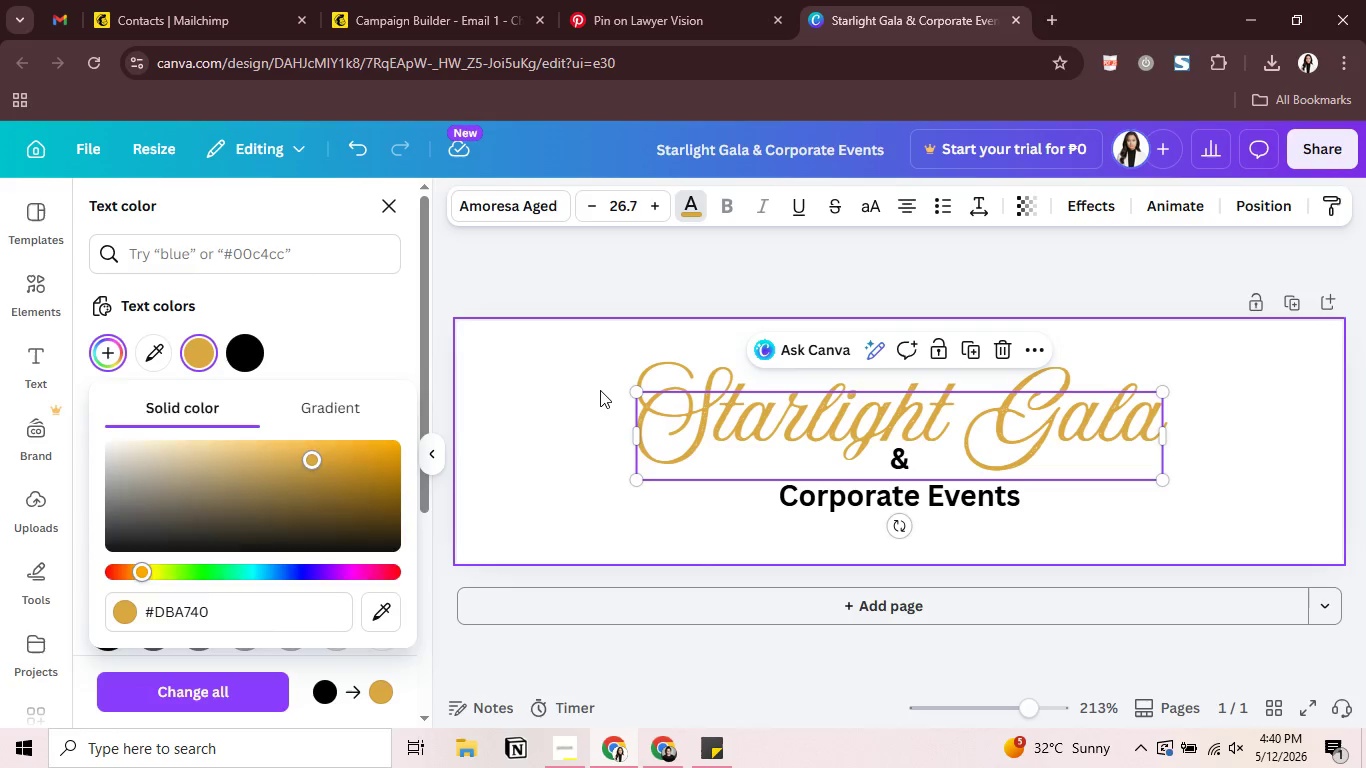 
left_click([600, 390])
 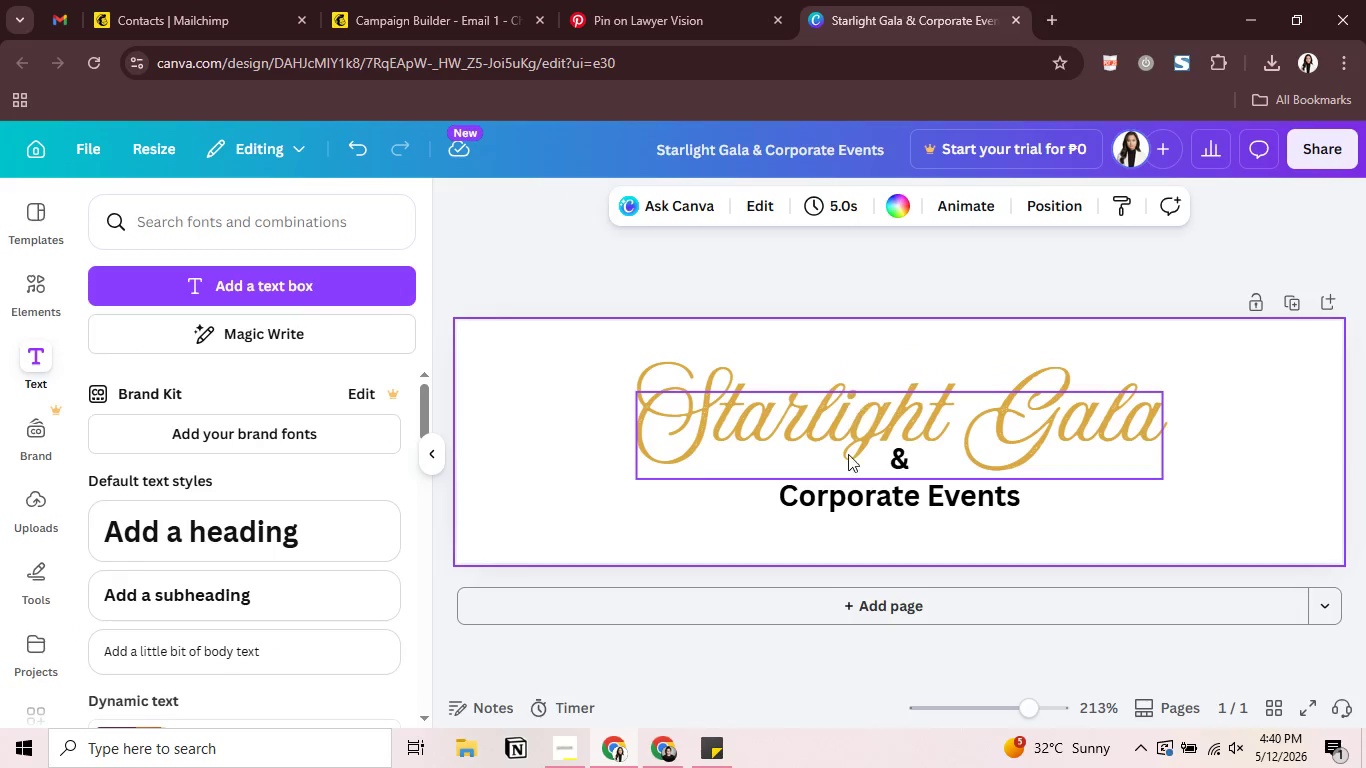 
left_click([775, 524])
 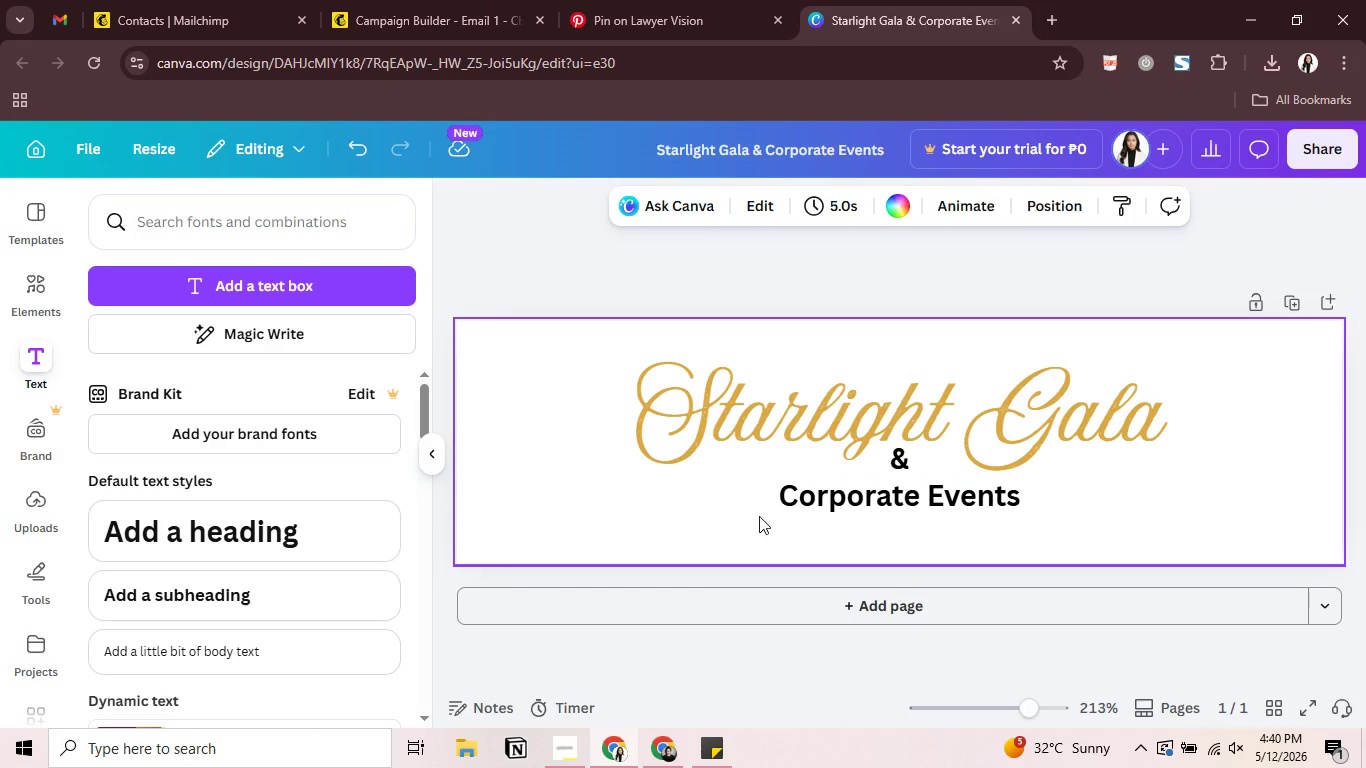 
left_click_drag(start_coordinate=[758, 526], to_coordinate=[900, 474])
 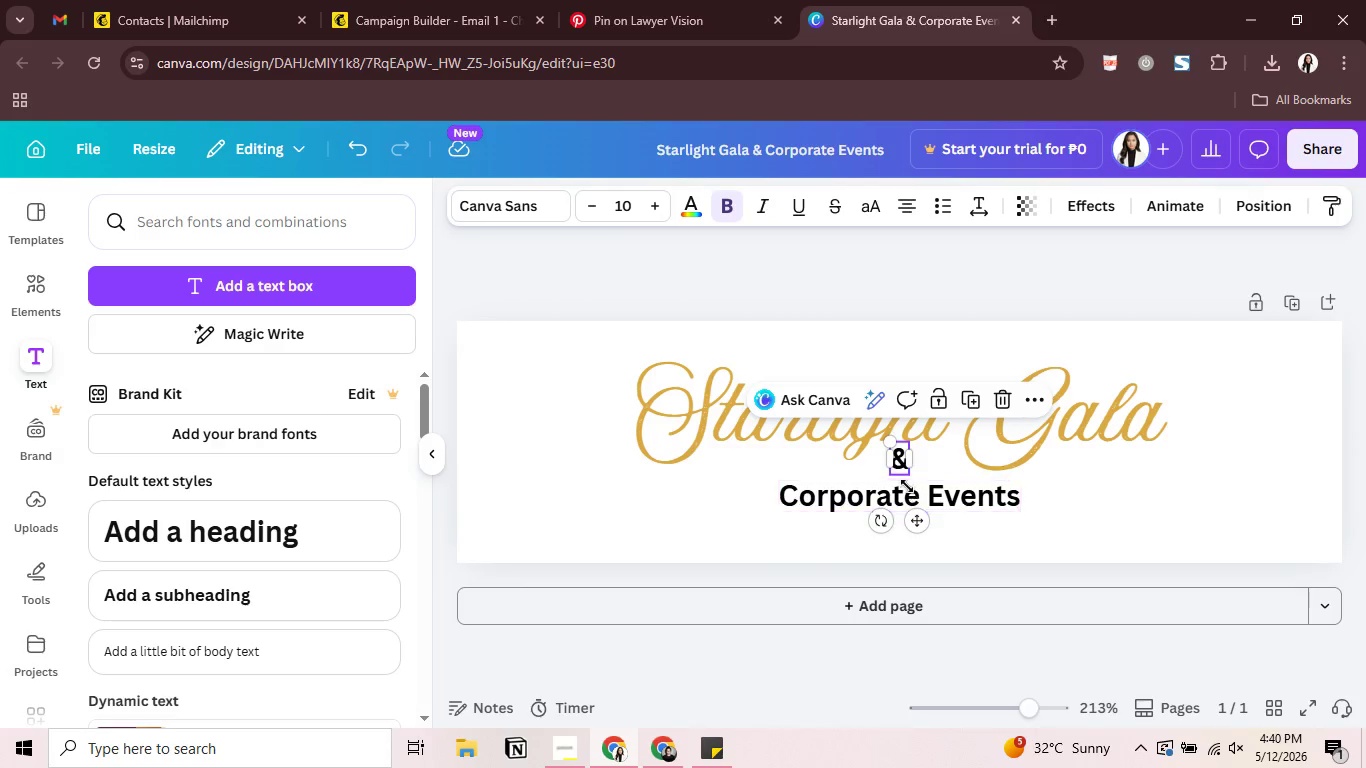 
left_click_drag(start_coordinate=[907, 486], to_coordinate=[913, 525])
 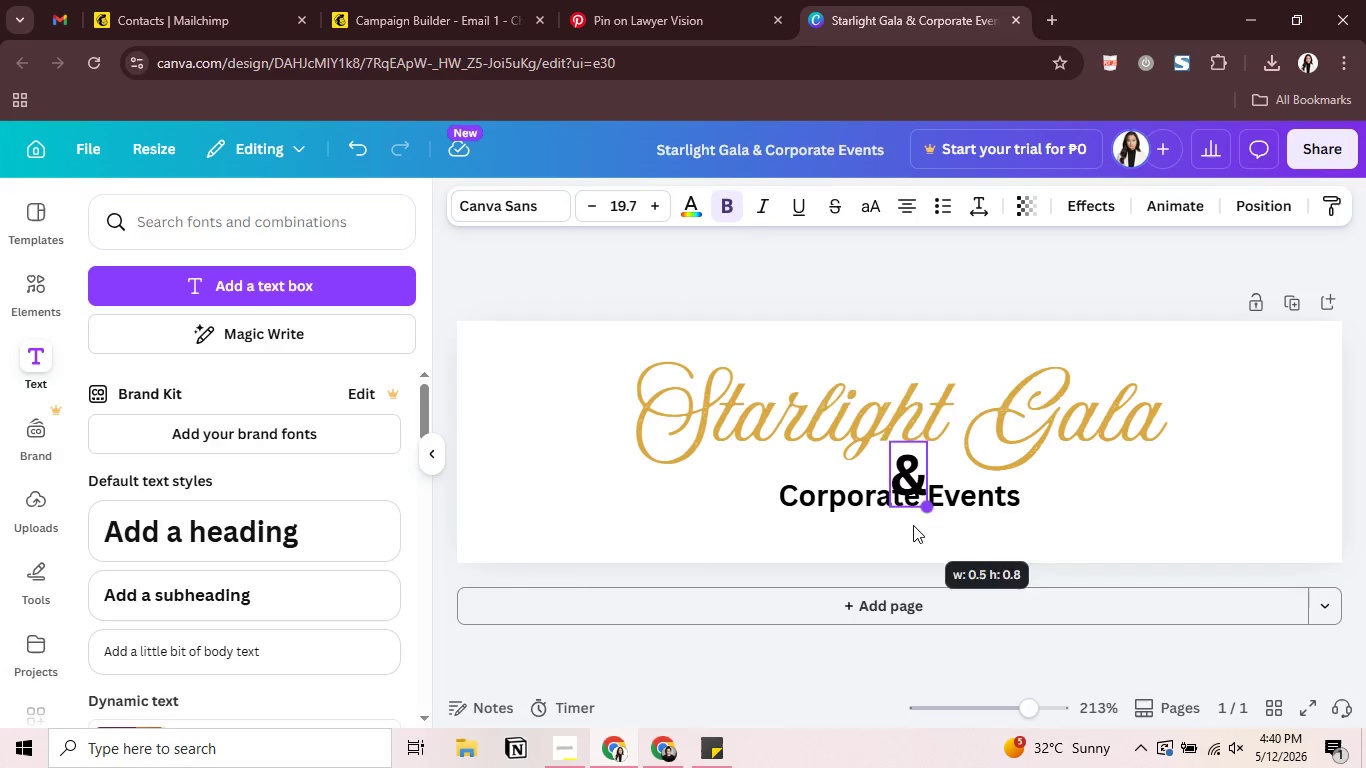 
left_click([913, 525])
 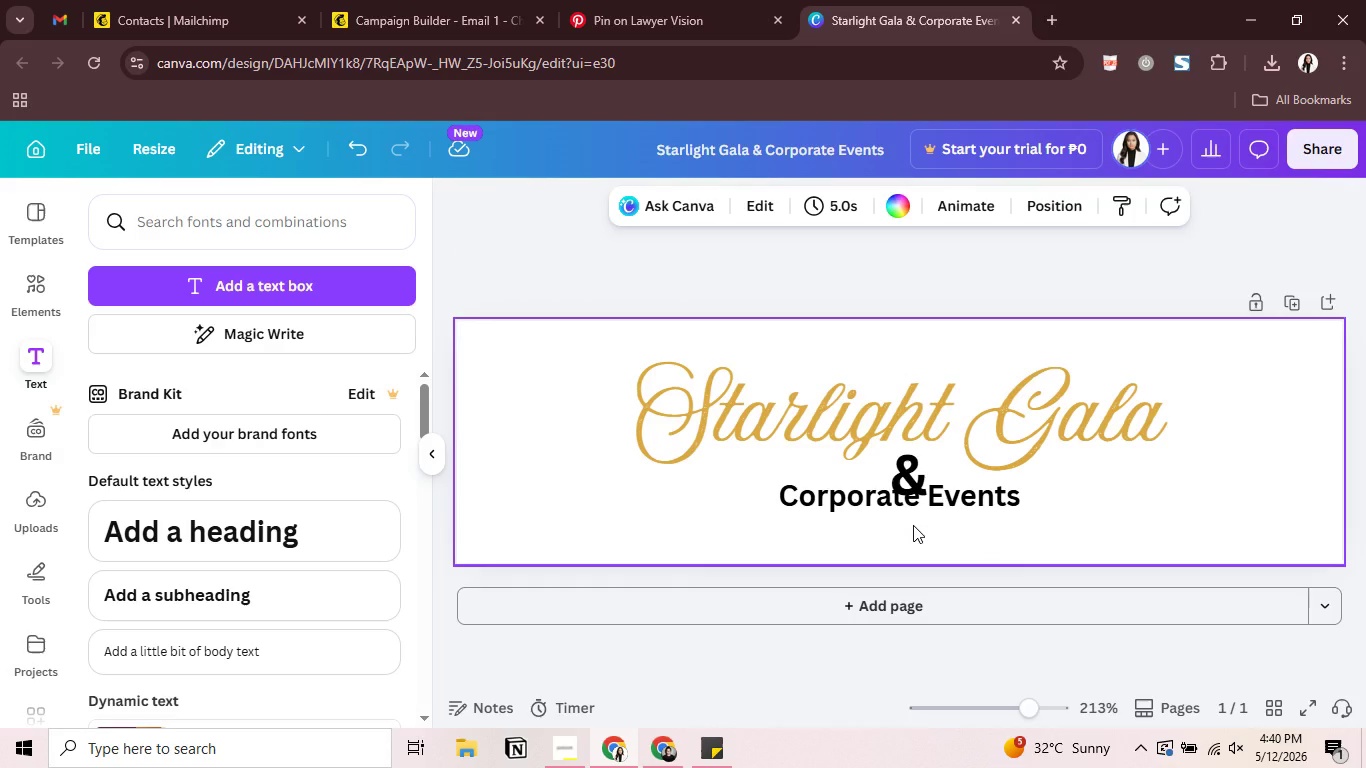 
key(Control+Z)
 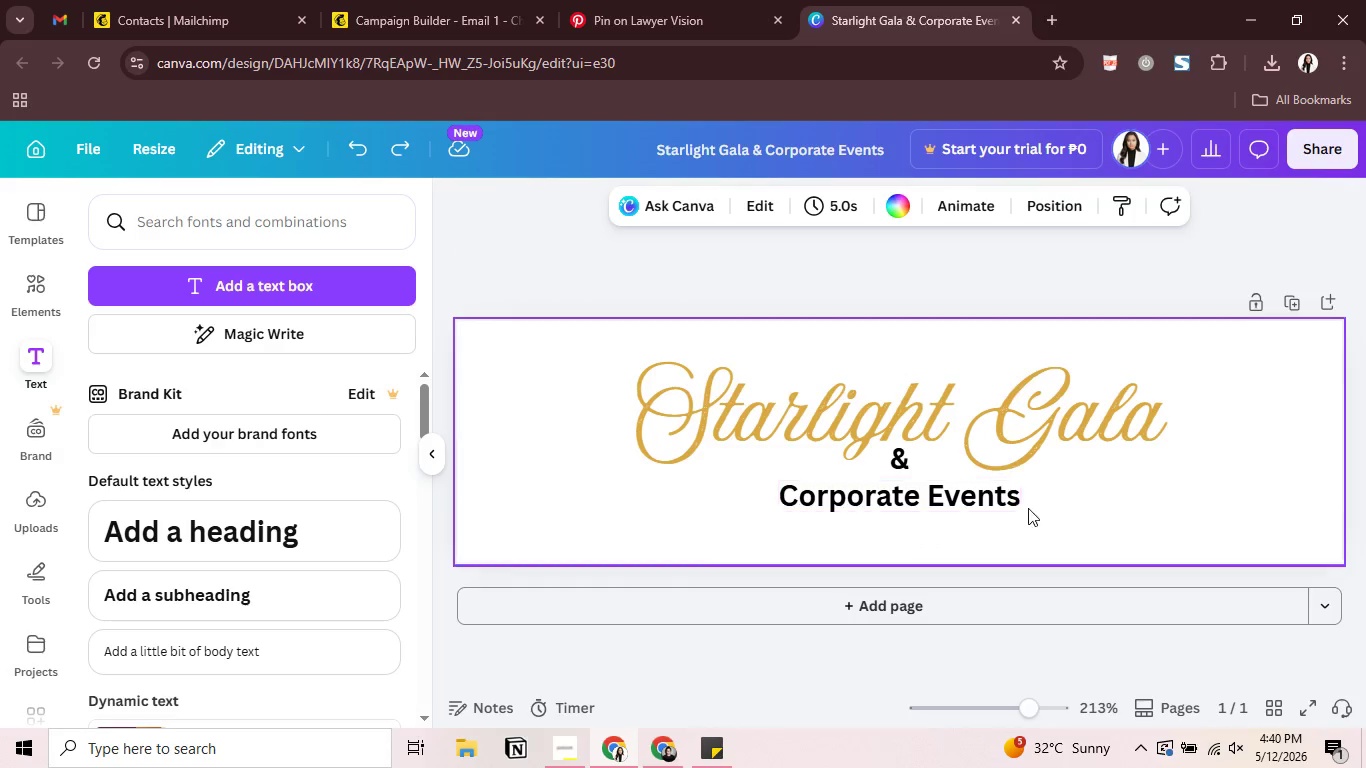 
left_click([1000, 493])
 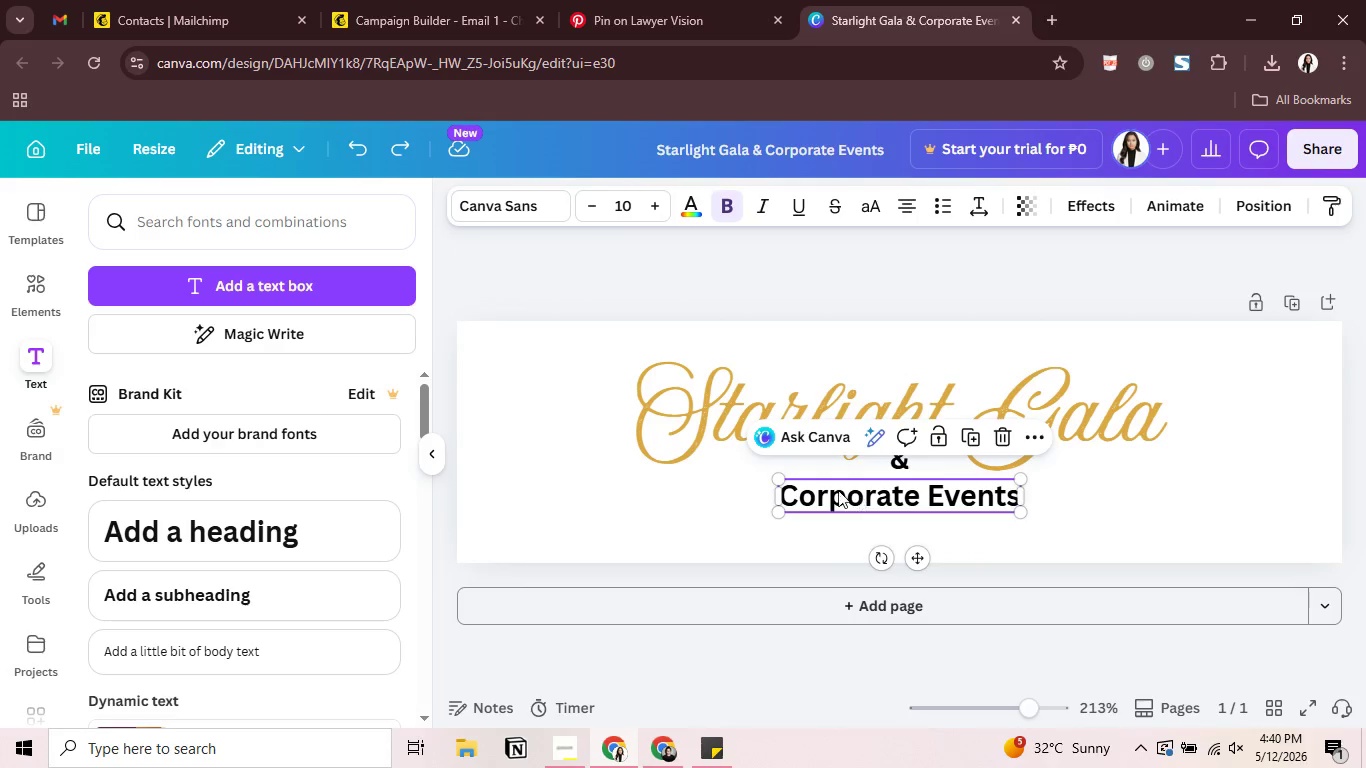 
hold_key(key=ControlLeft, duration=1.36)
 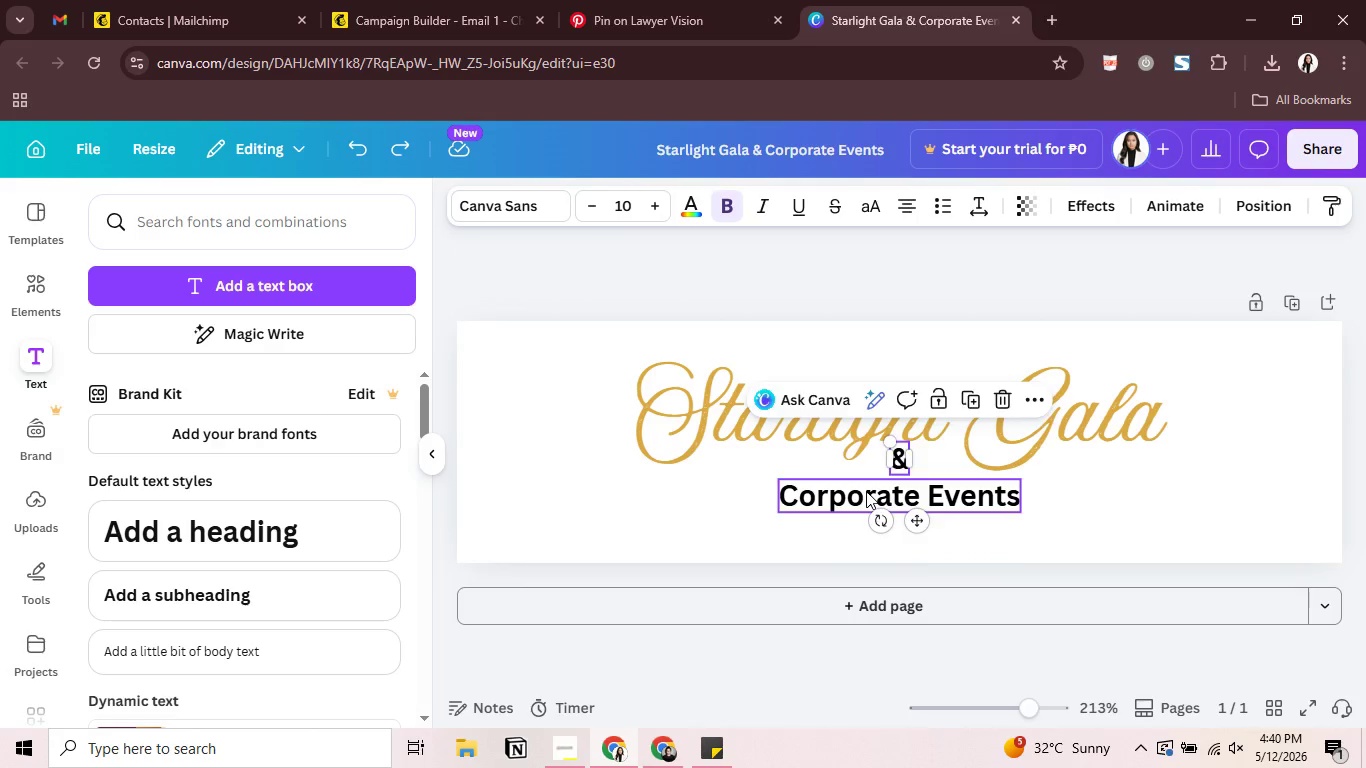 
left_click_drag(start_coordinate=[866, 491], to_coordinate=[814, 550])
 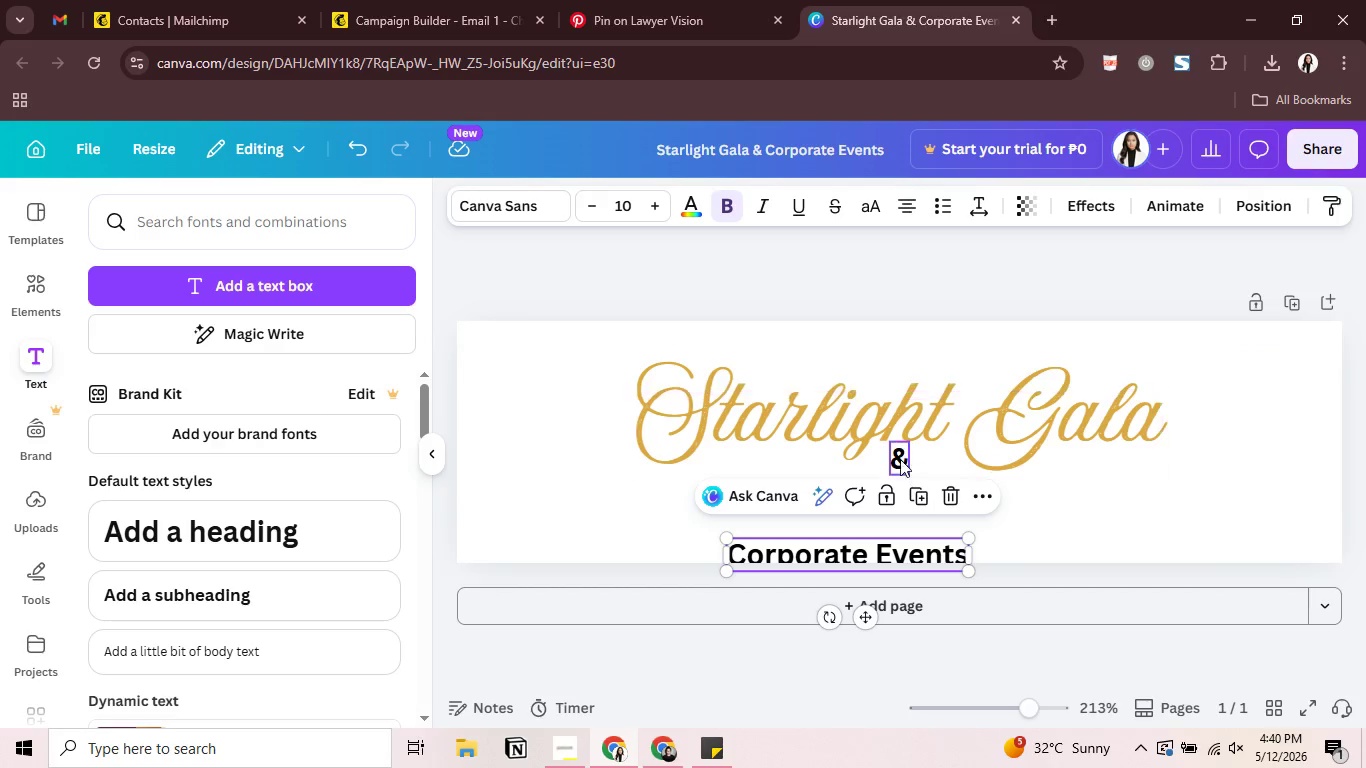 
left_click_drag(start_coordinate=[900, 457], to_coordinate=[917, 517])
 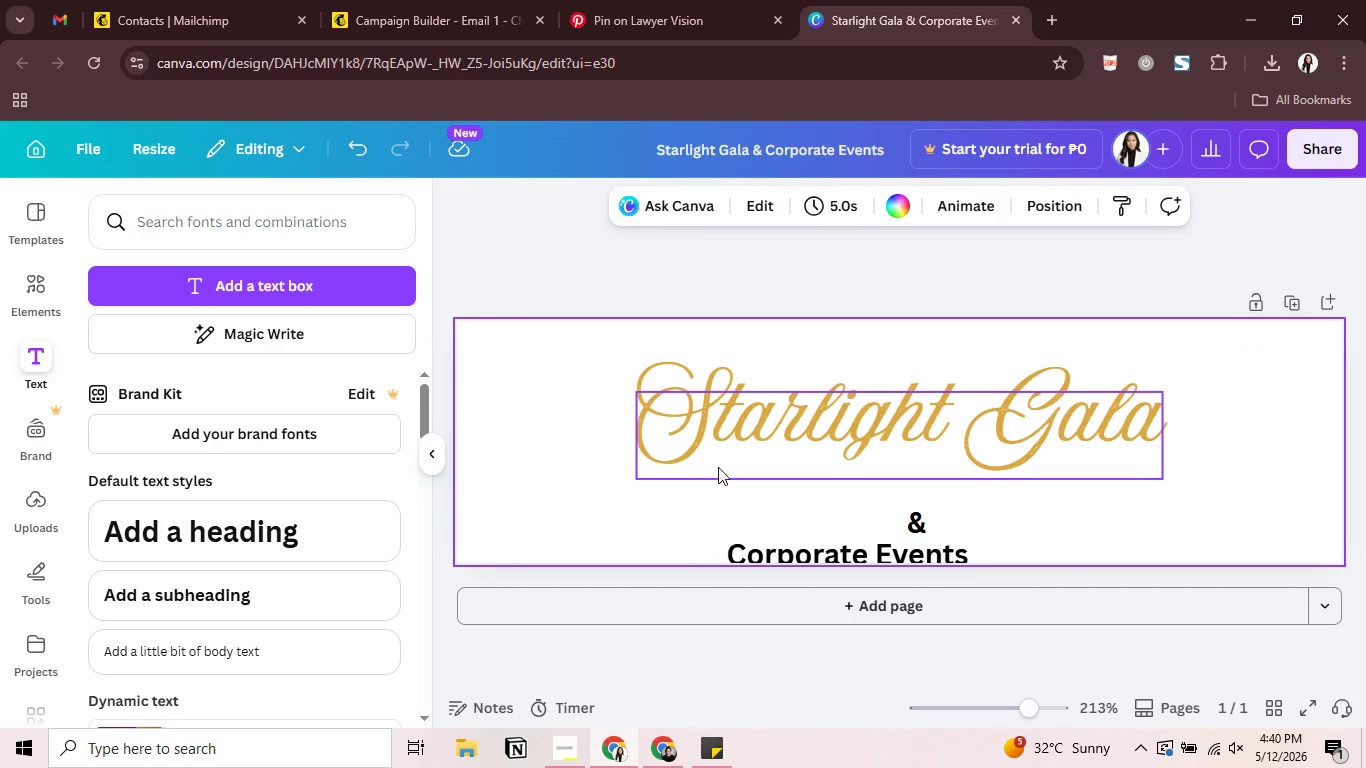 
left_click([750, 433])
 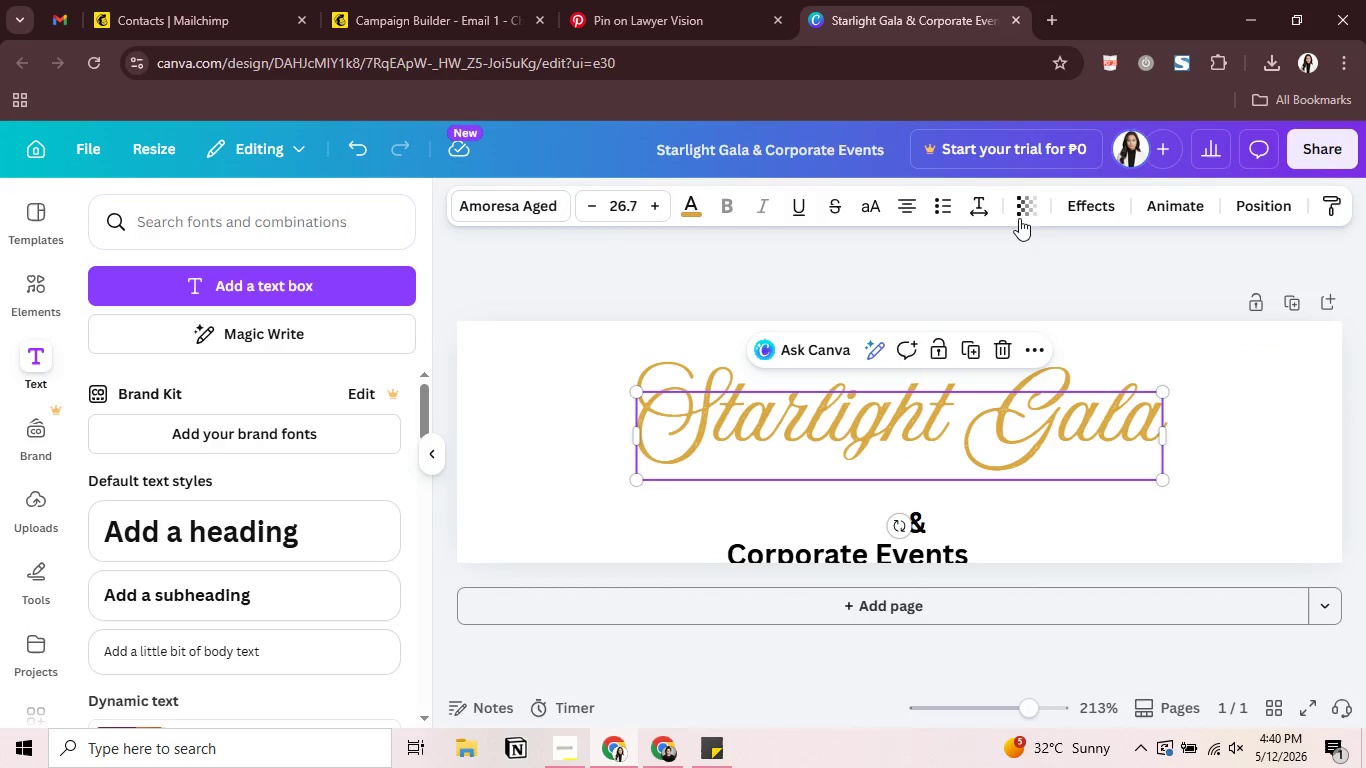 
left_click([1088, 212])
 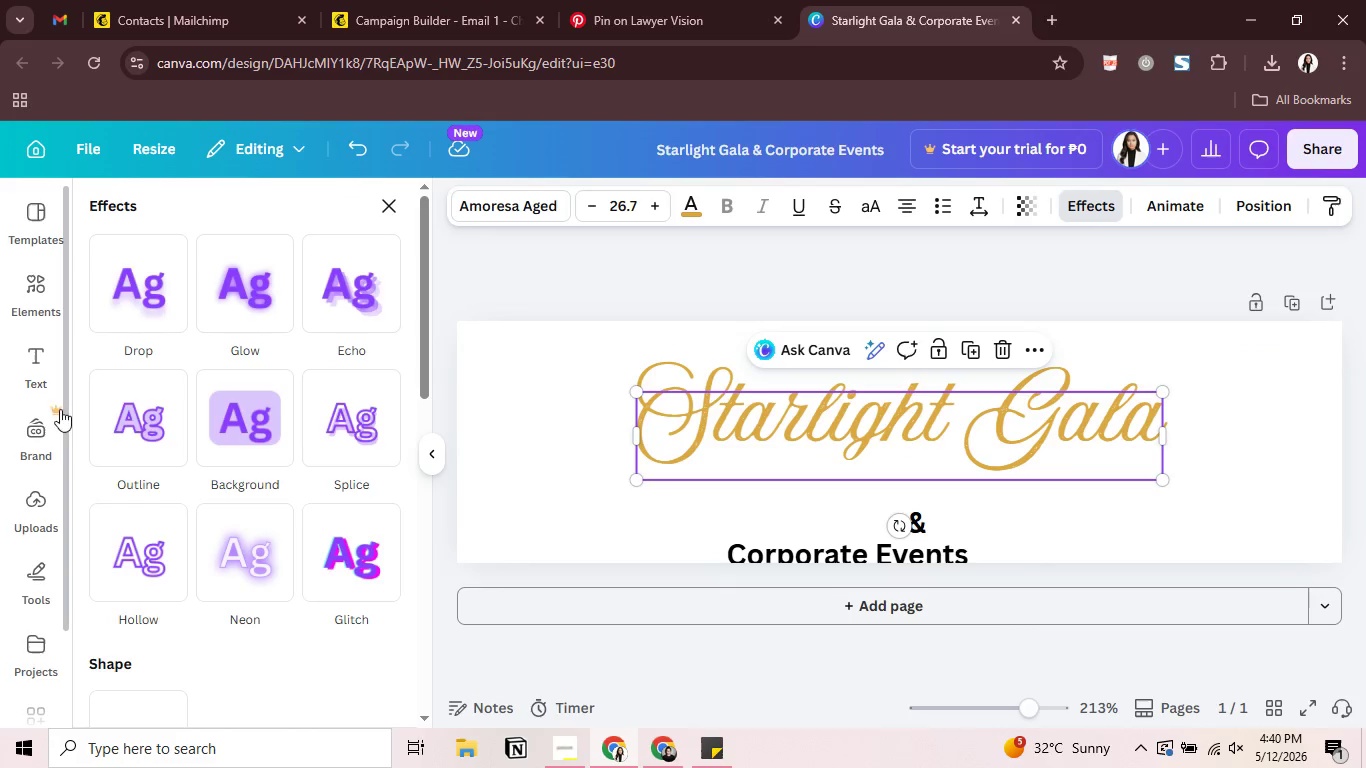 
left_click([138, 417])
 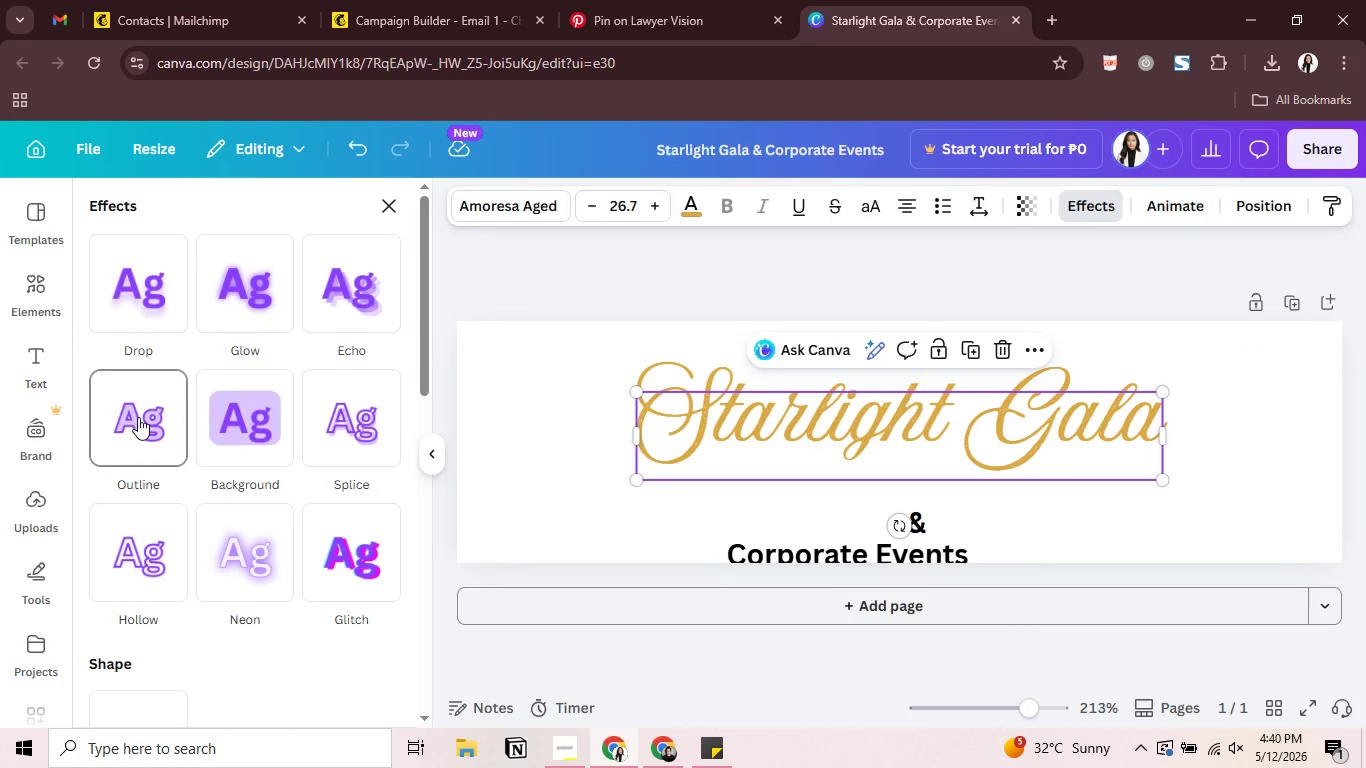 
double_click([138, 417])
 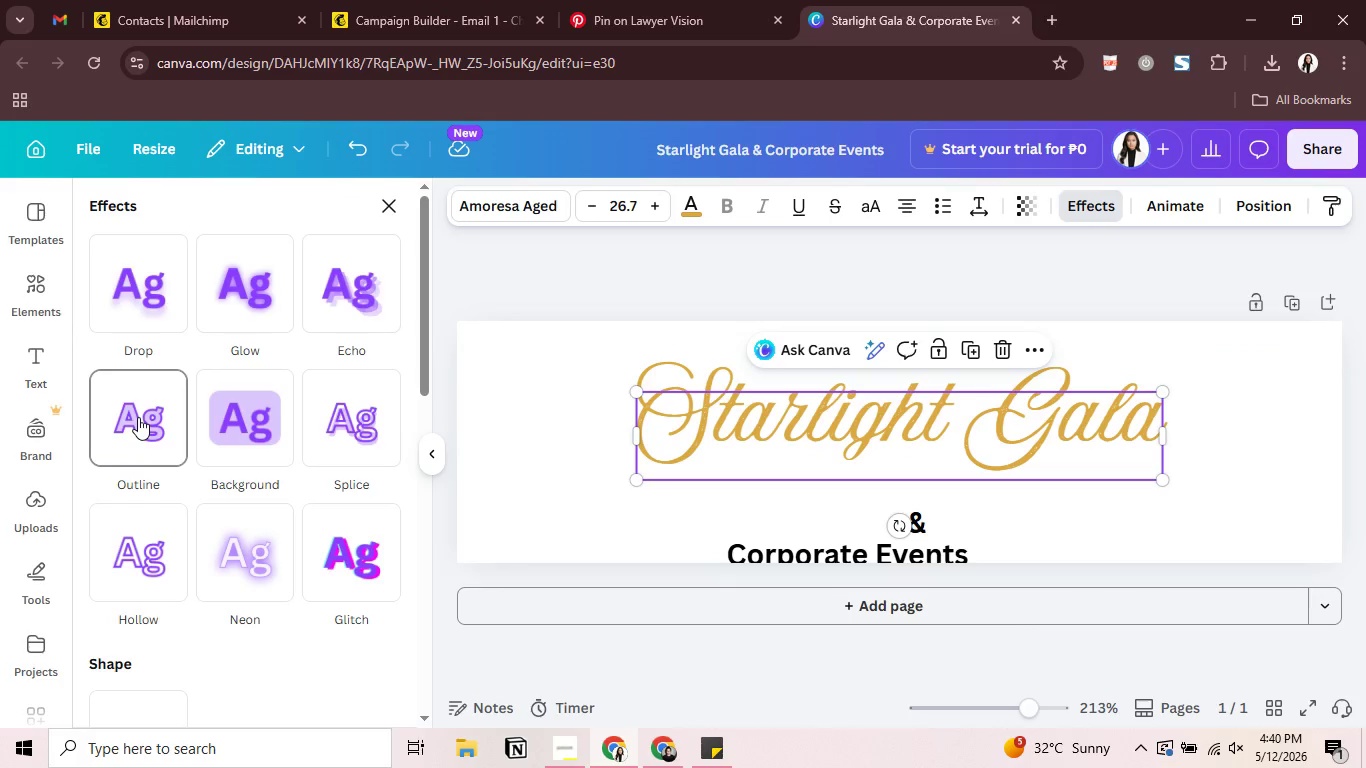 
scroll: coordinate [283, 479], scroll_direction: down, amount: 2.0
 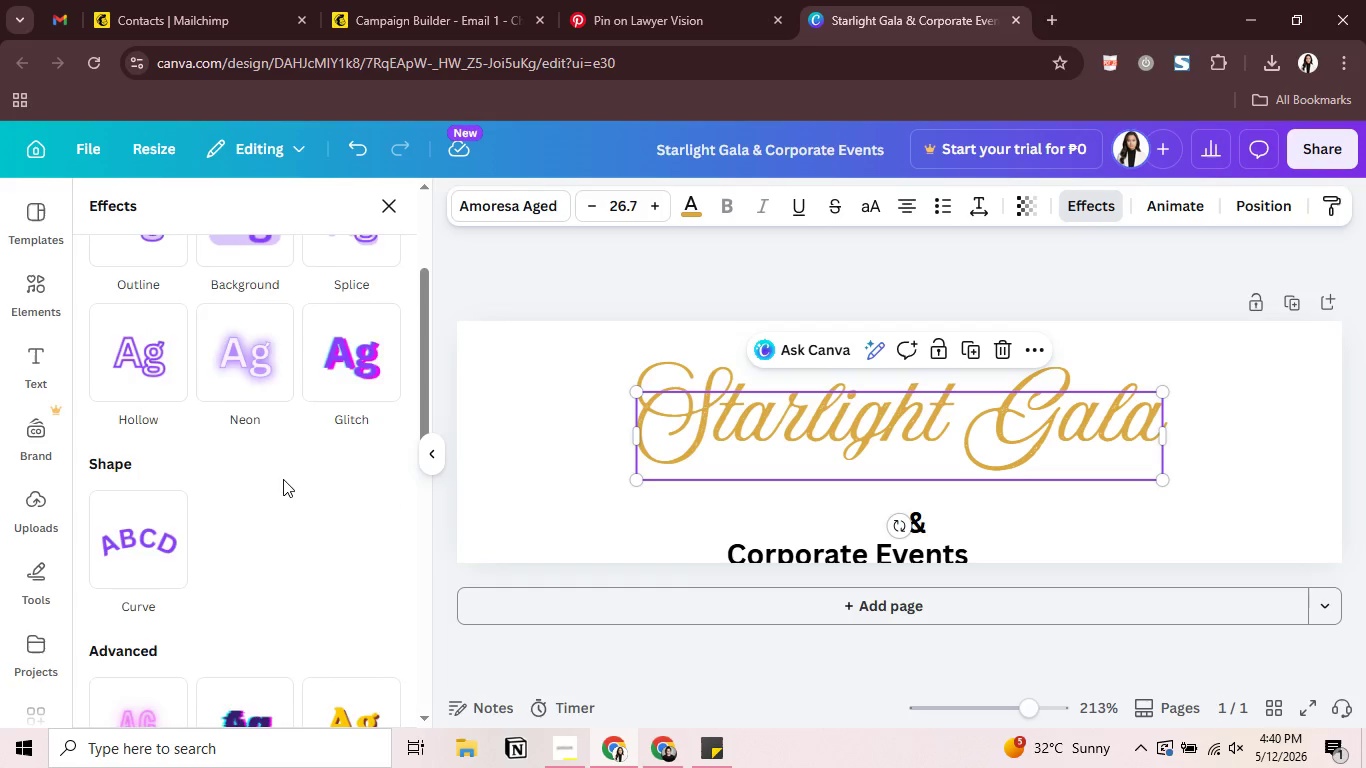 
scroll: coordinate [283, 479], scroll_direction: up, amount: 1.0
 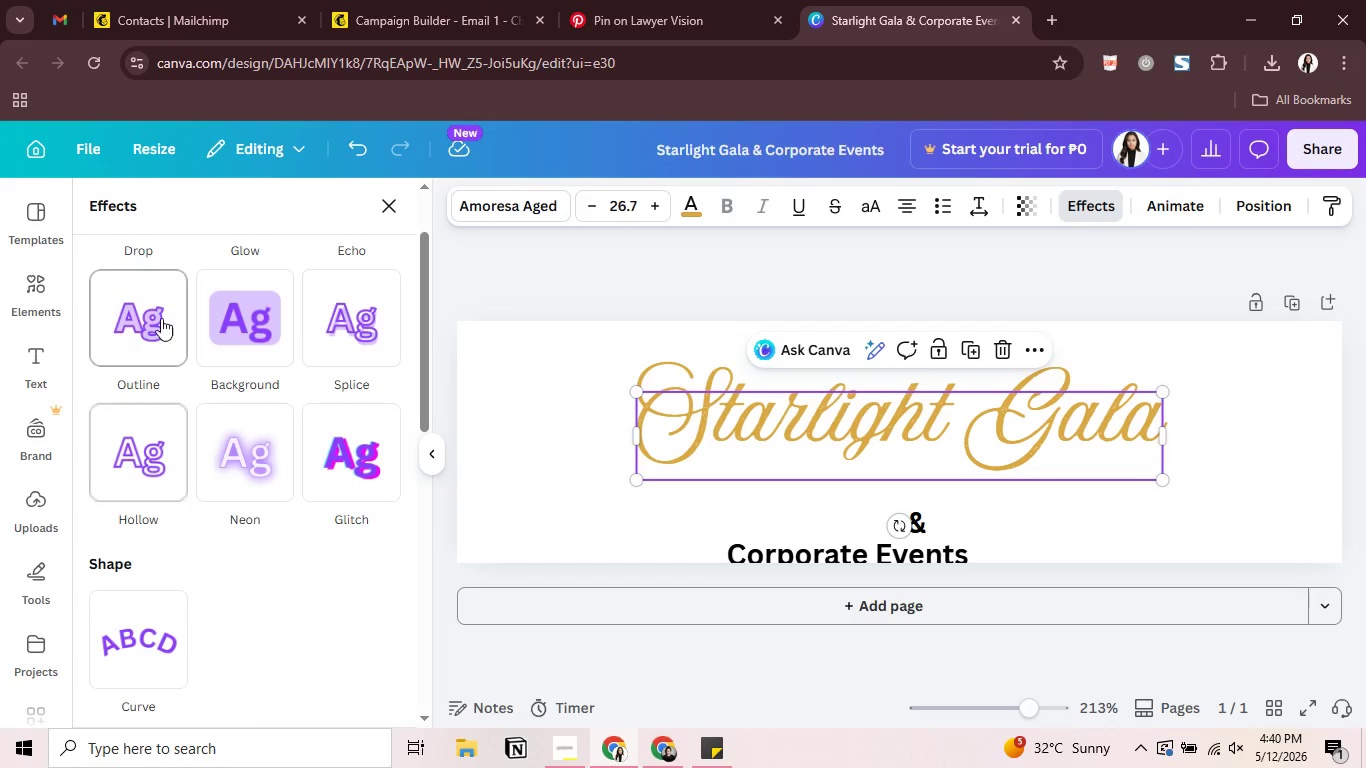 
left_click([161, 317])
 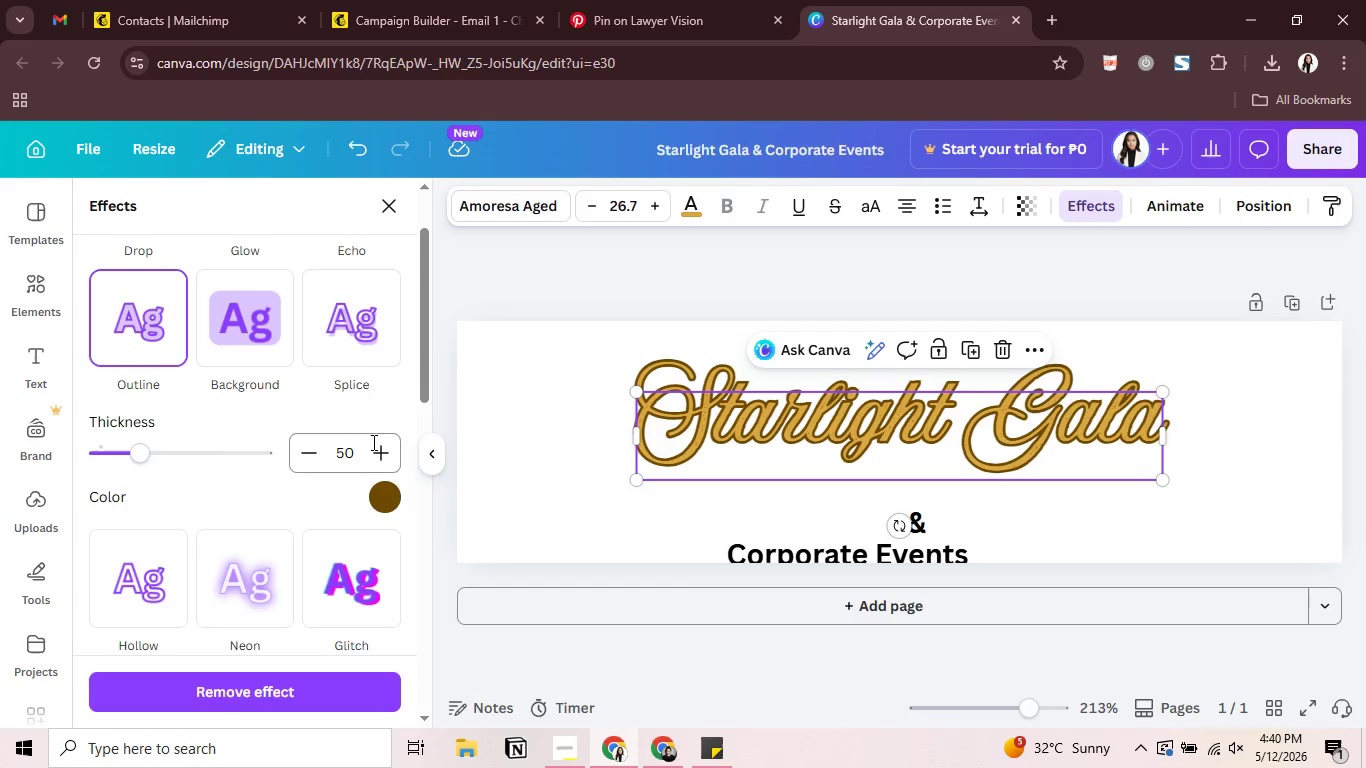 
left_click([390, 494])
 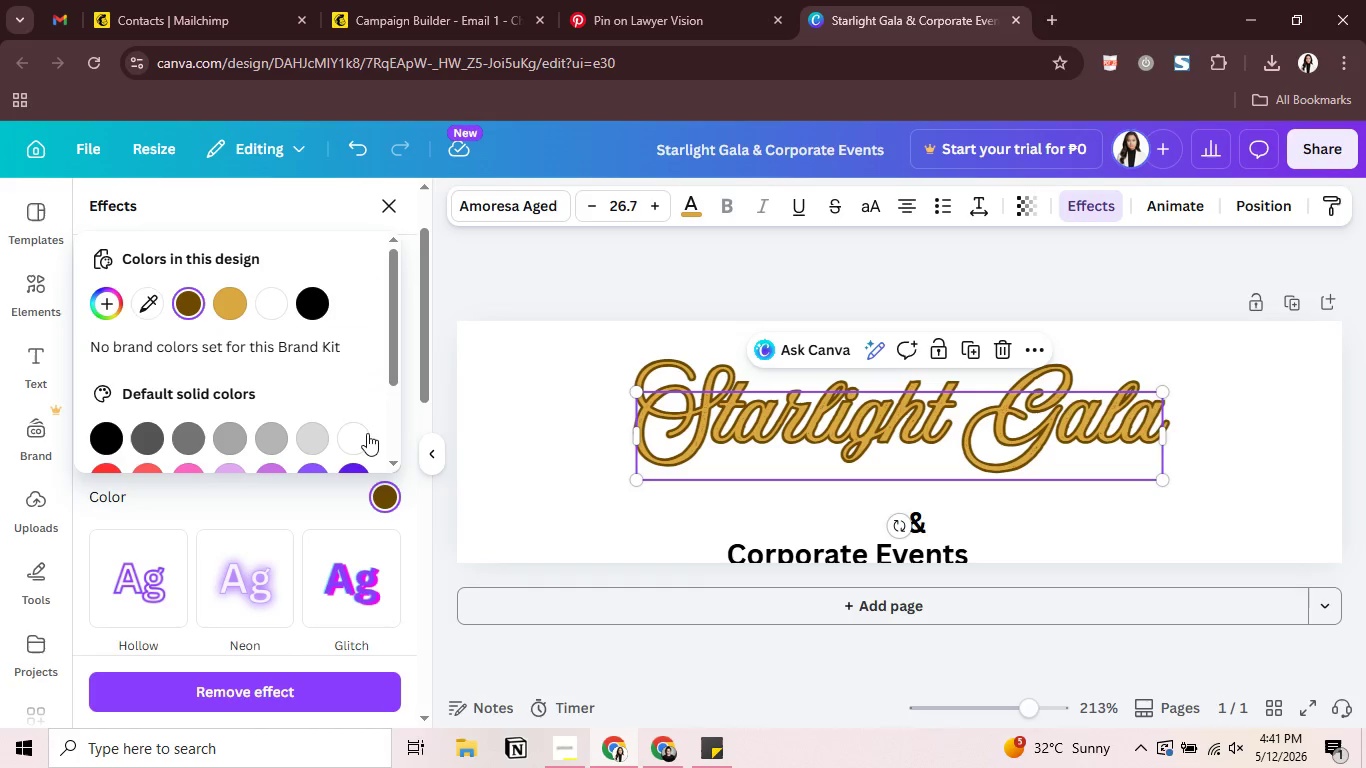 
left_click([367, 433])
 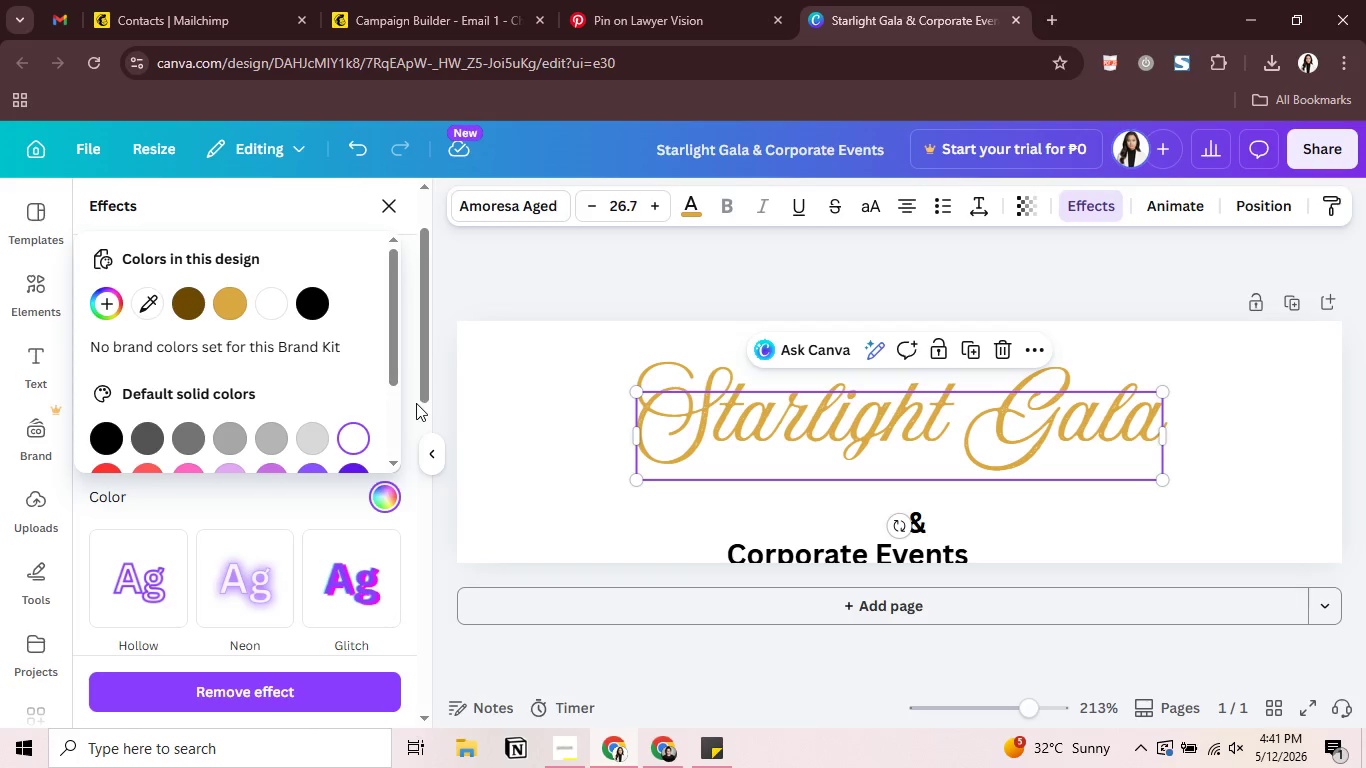 
left_click([290, 498])
 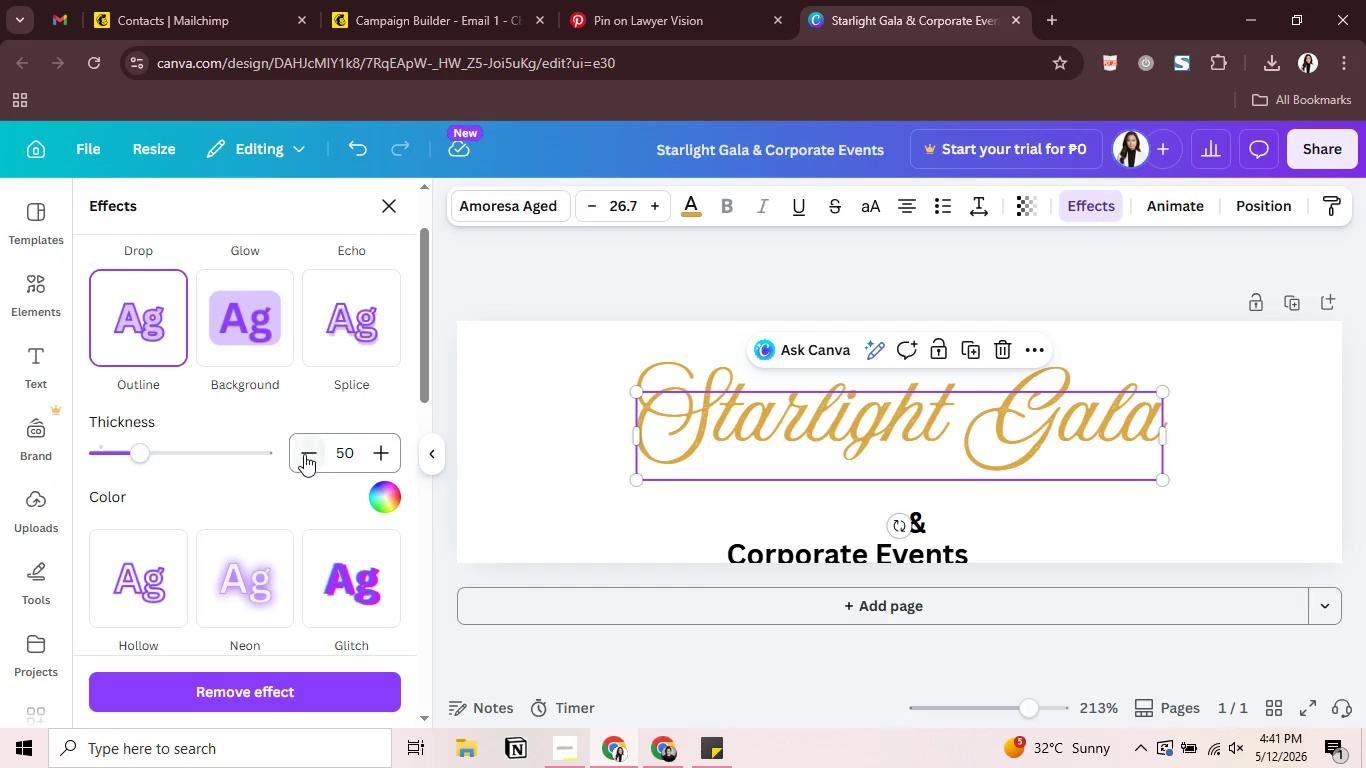 
double_click([304, 454])
 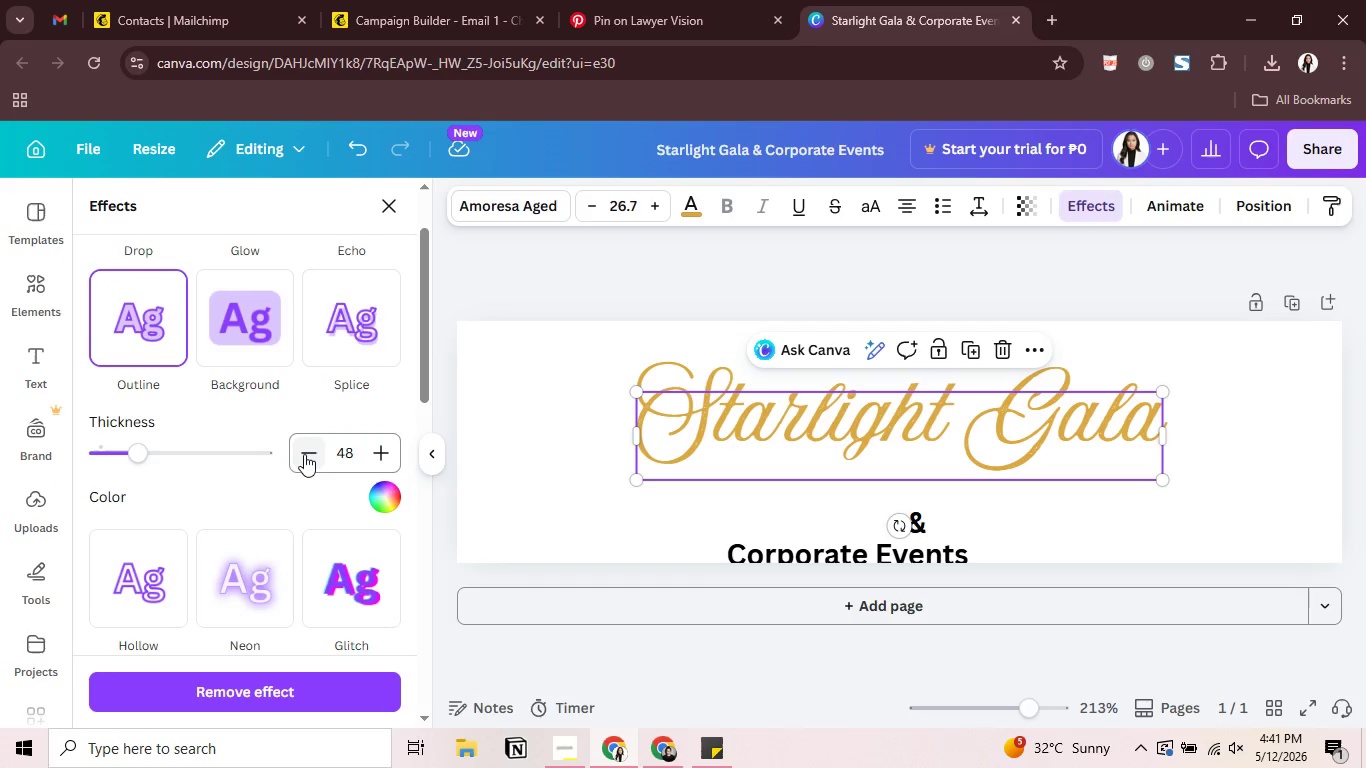 
triple_click([304, 454])
 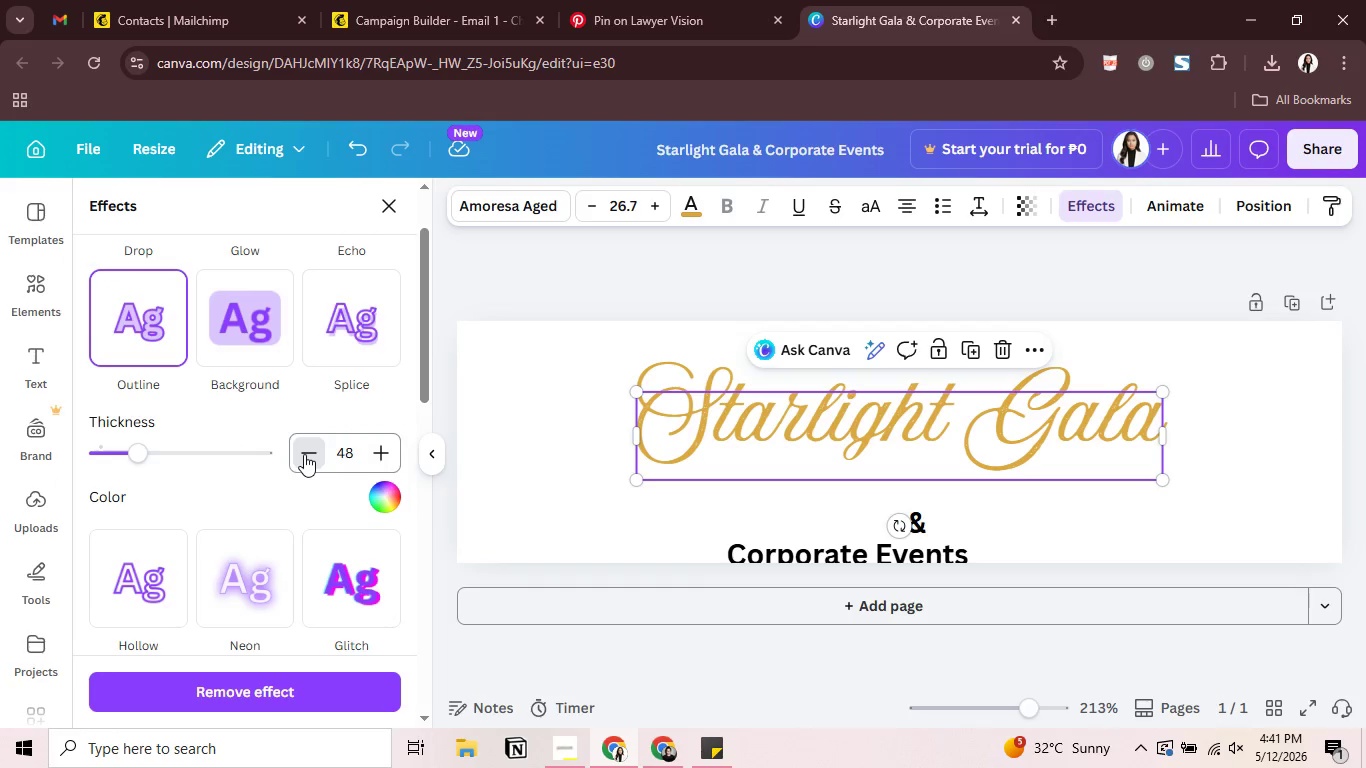 
triple_click([304, 454])
 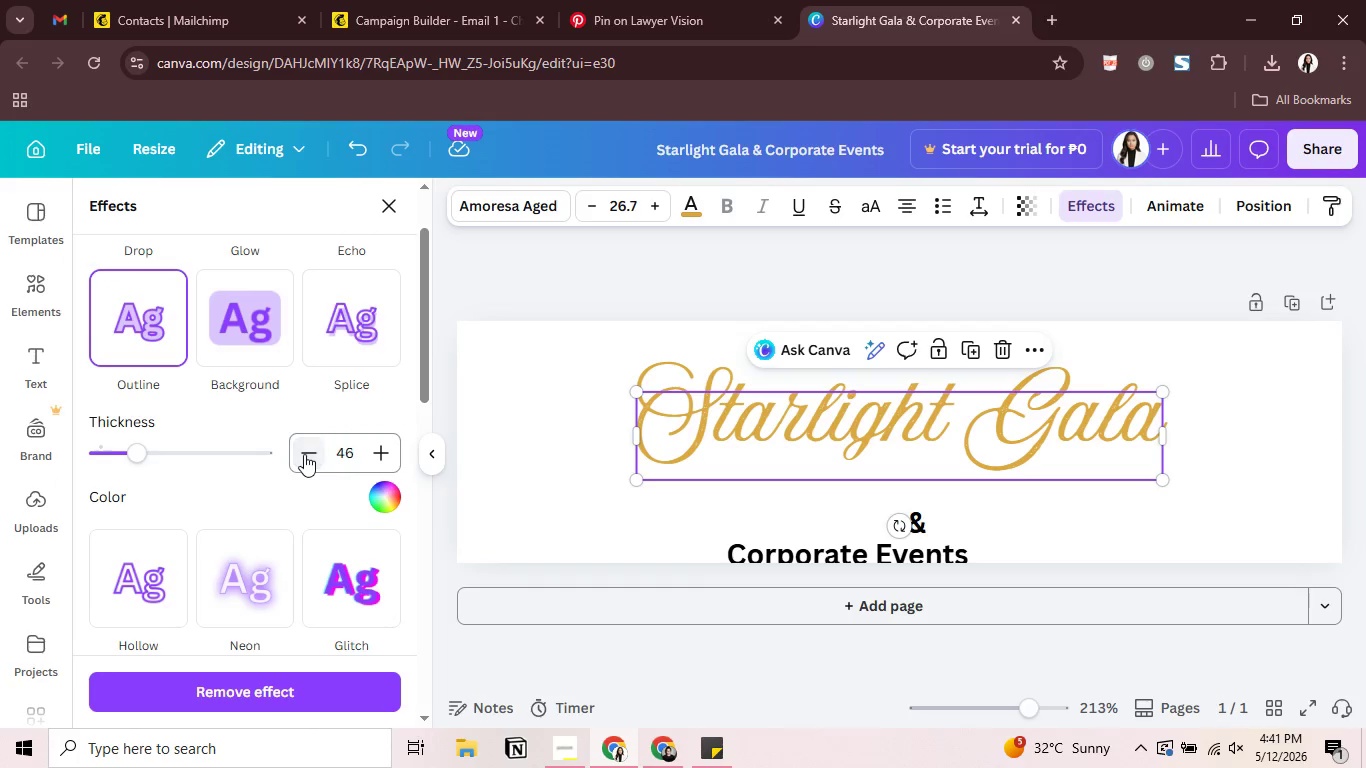 
triple_click([304, 454])
 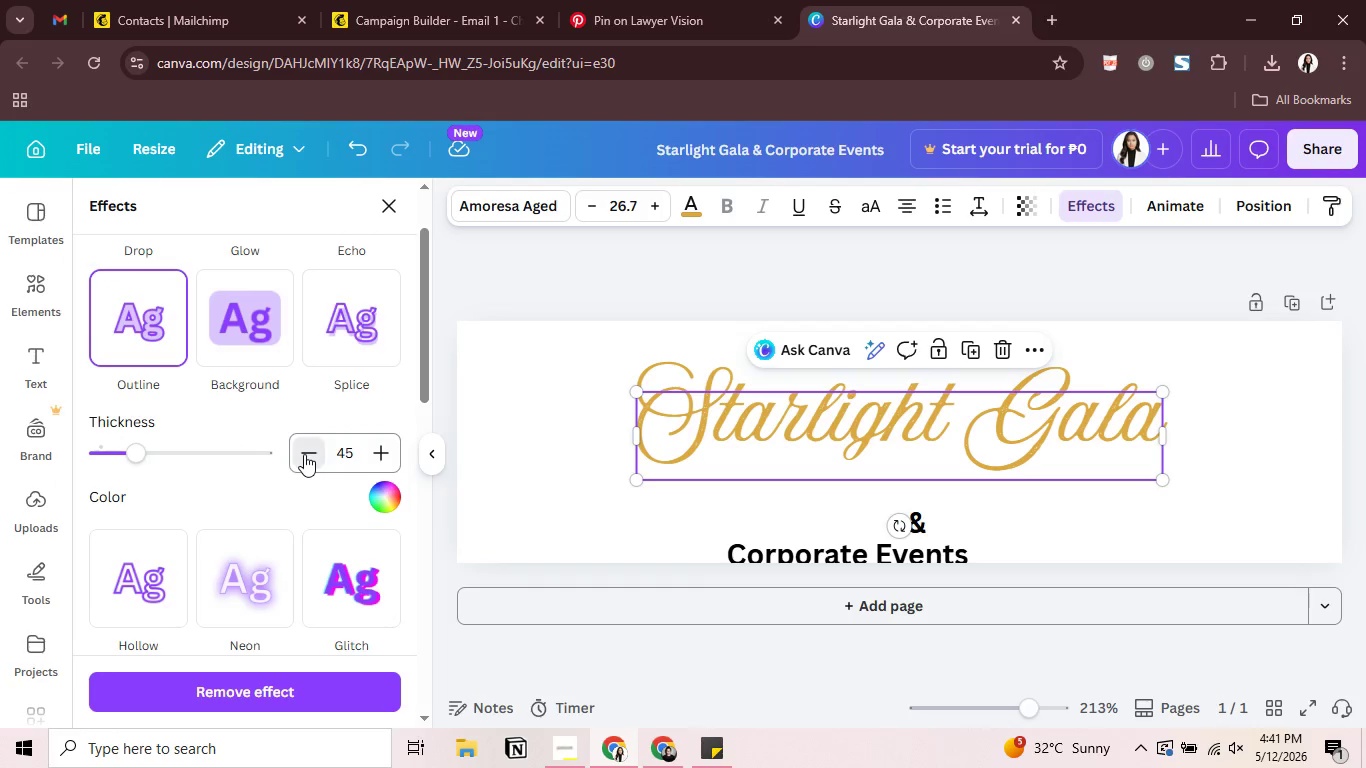 
triple_click([304, 454])
 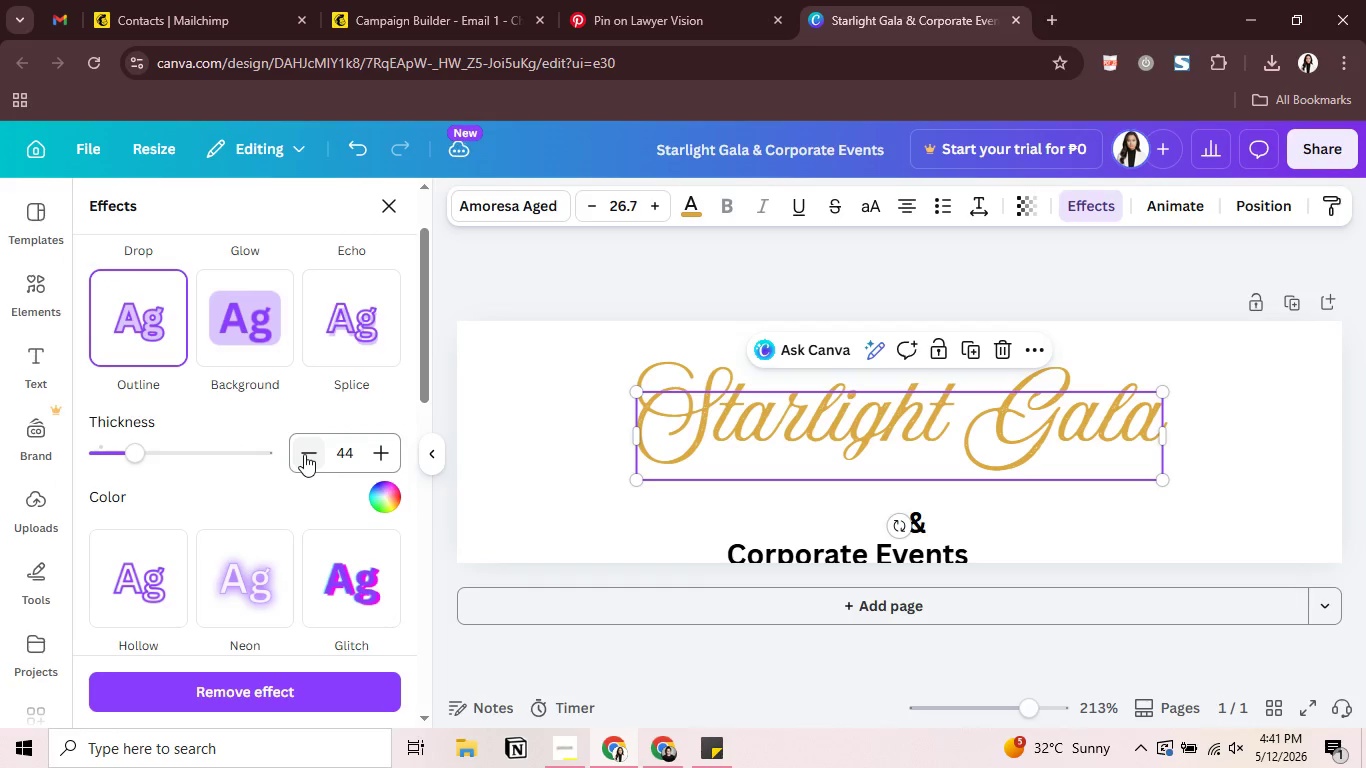 
triple_click([304, 454])
 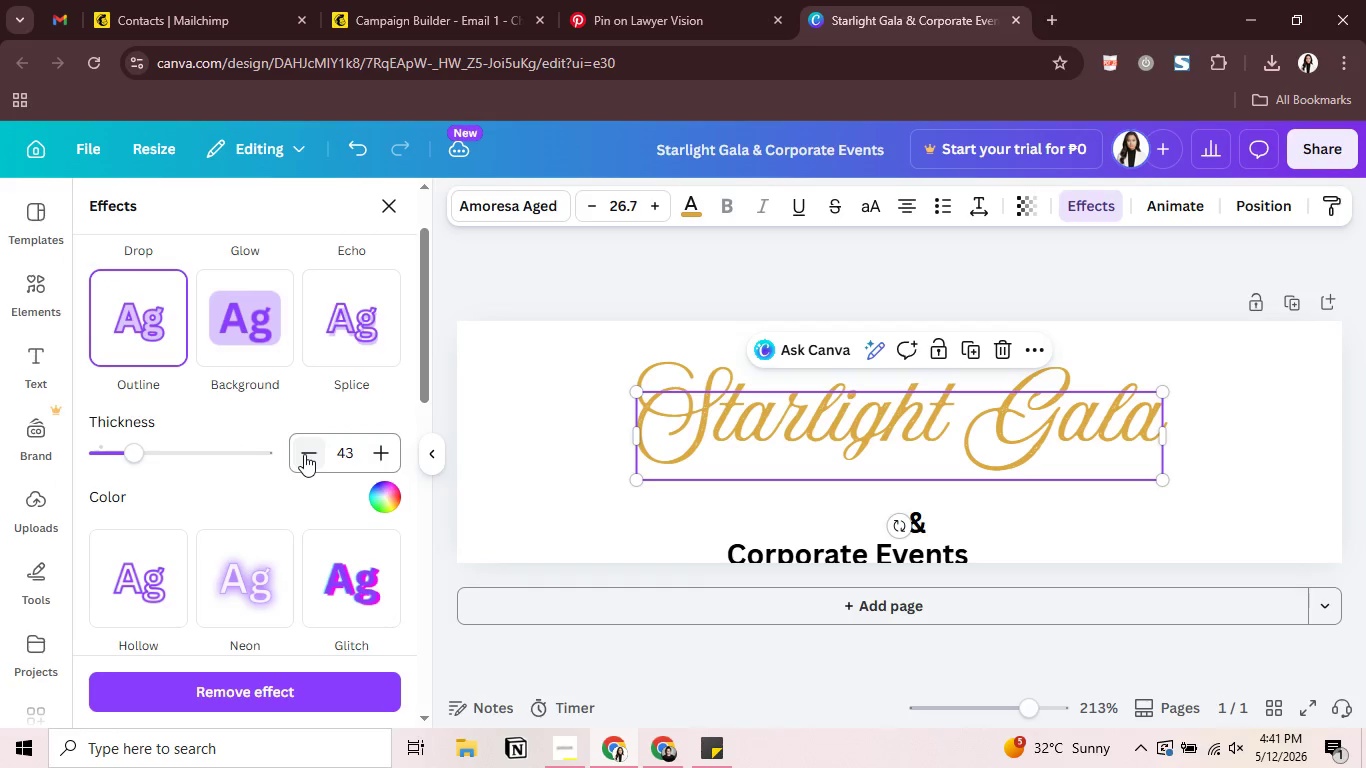 
triple_click([304, 454])
 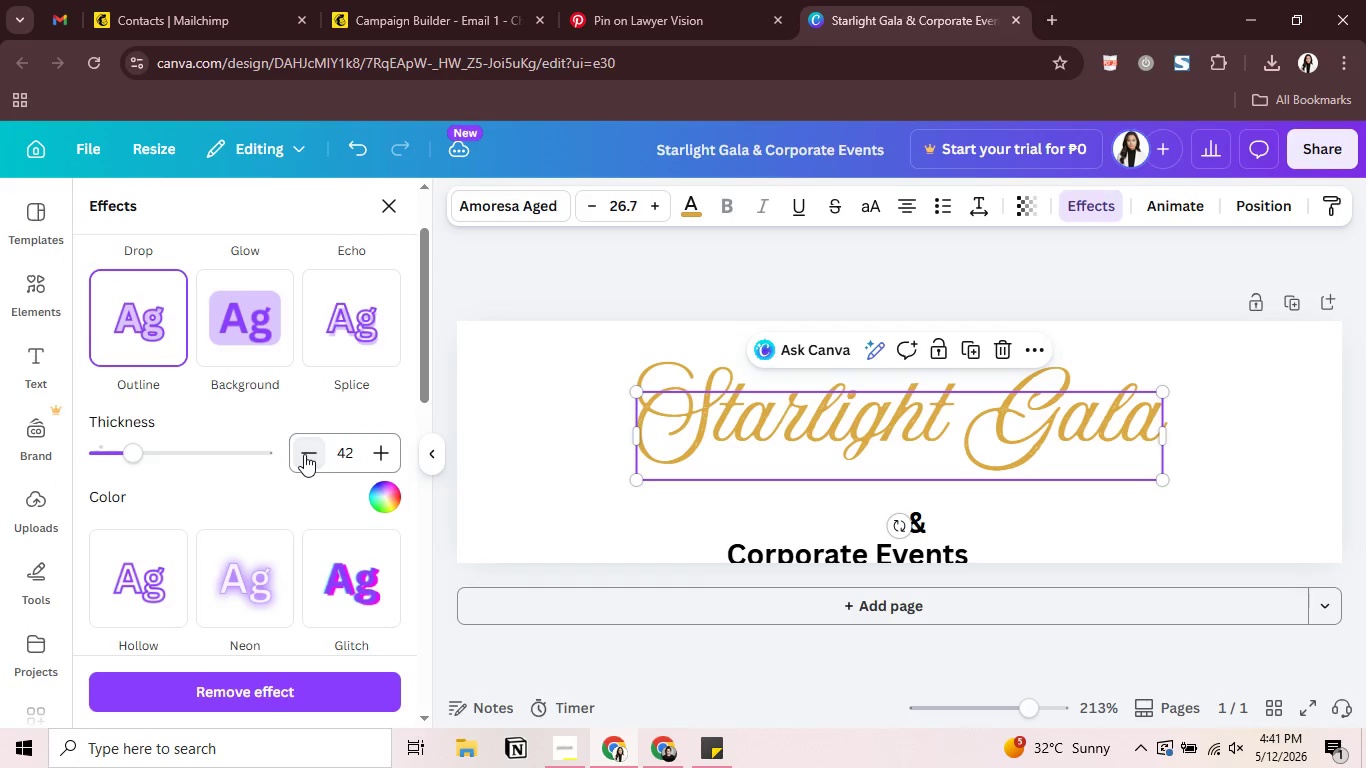 
triple_click([304, 454])
 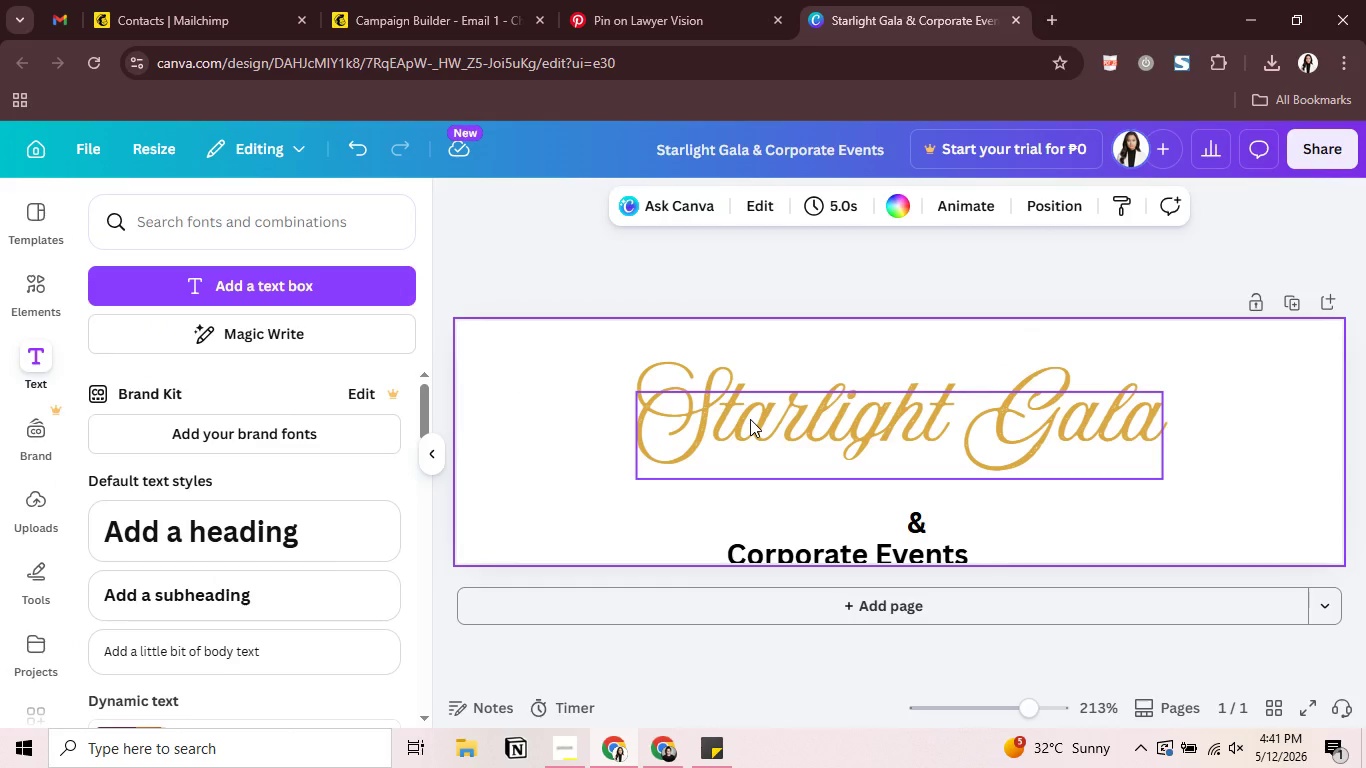 
hold_key(key=AltLeft, duration=1.53)
left_click_drag(start_coordinate=[750, 419], to_coordinate=[737, 475])
 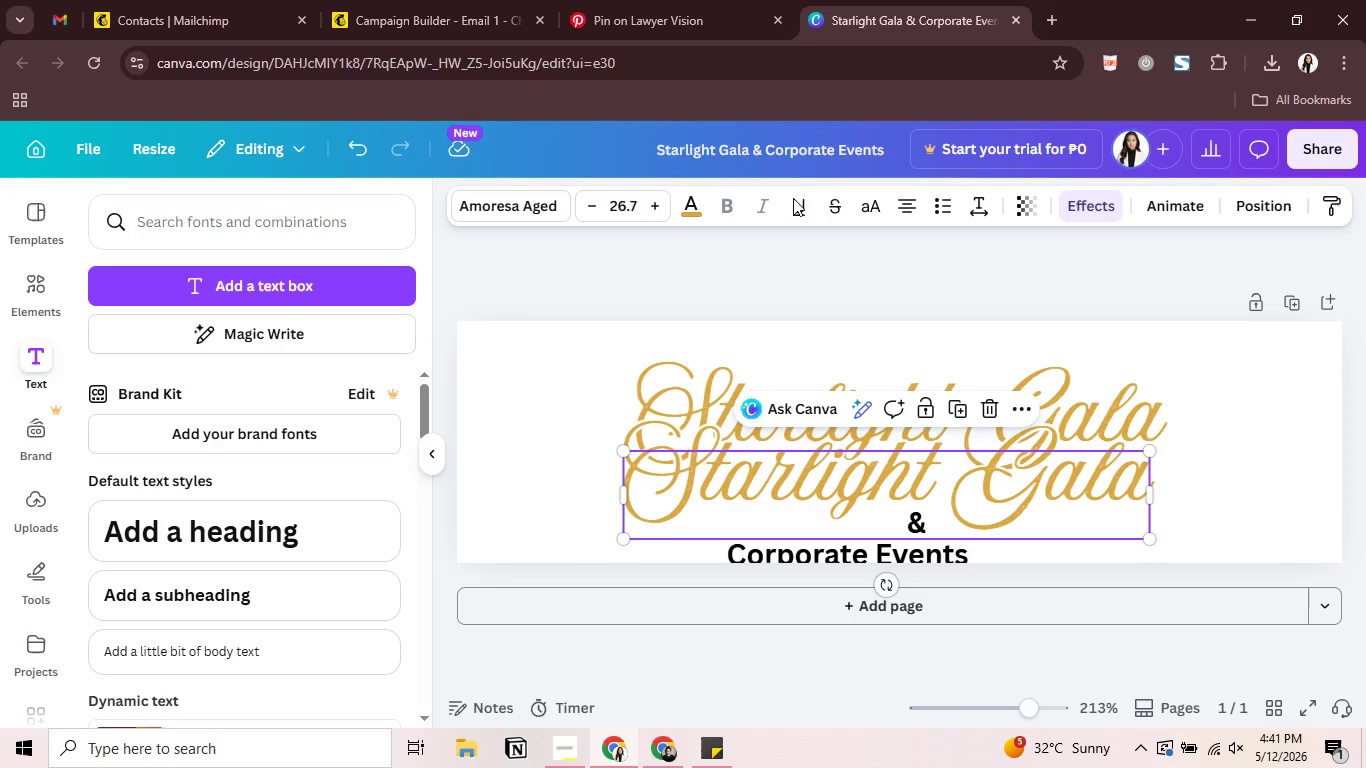 
hold_key(key=AltLeft, duration=1.42)
 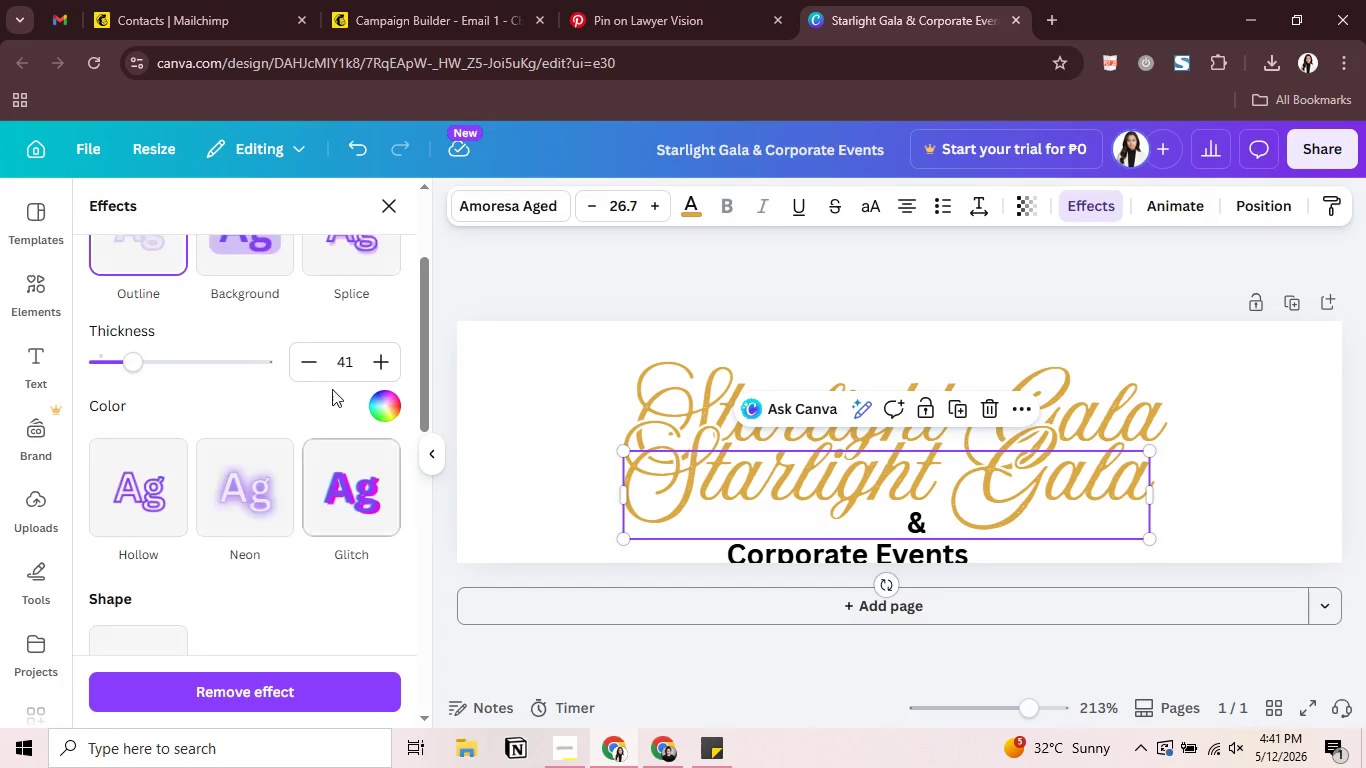 
scroll: coordinate [372, 429], scroll_direction: up, amount: 3.0
 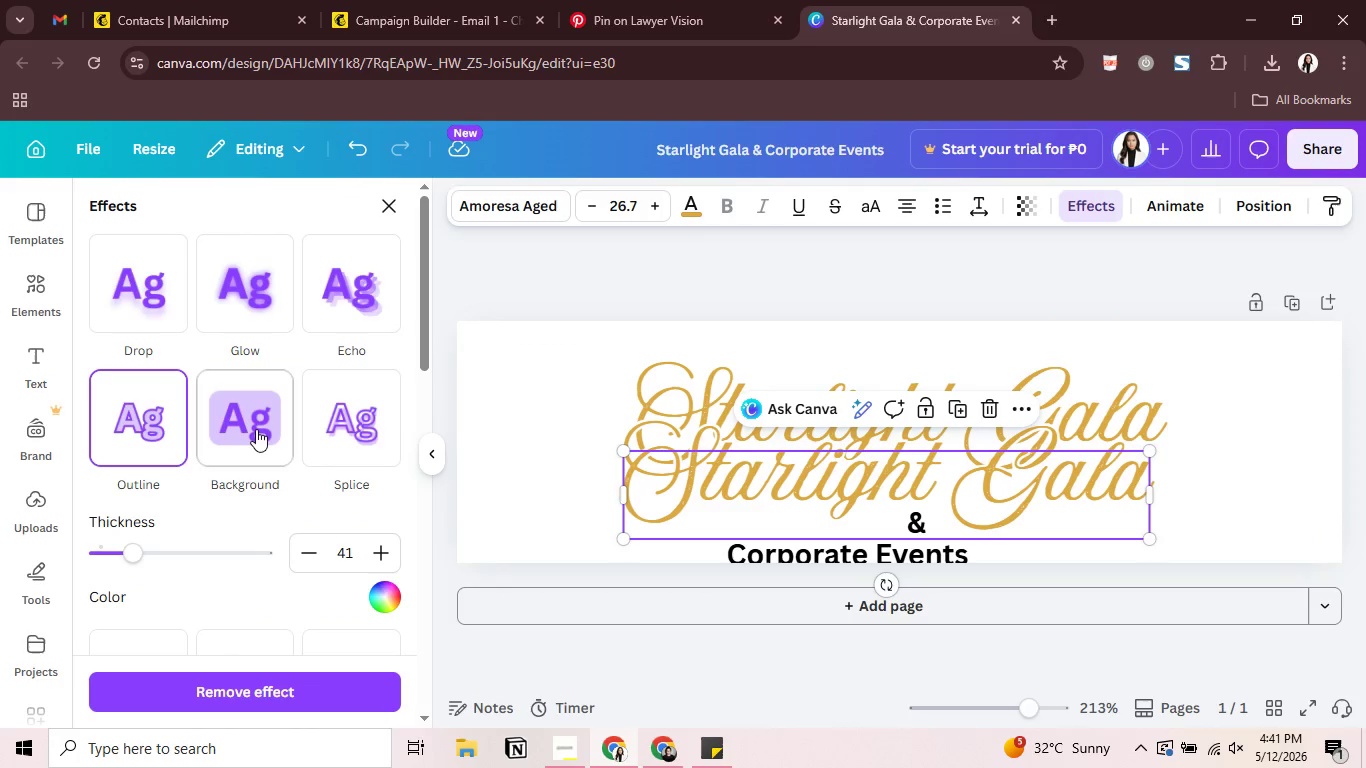 
left_click([256, 429])
 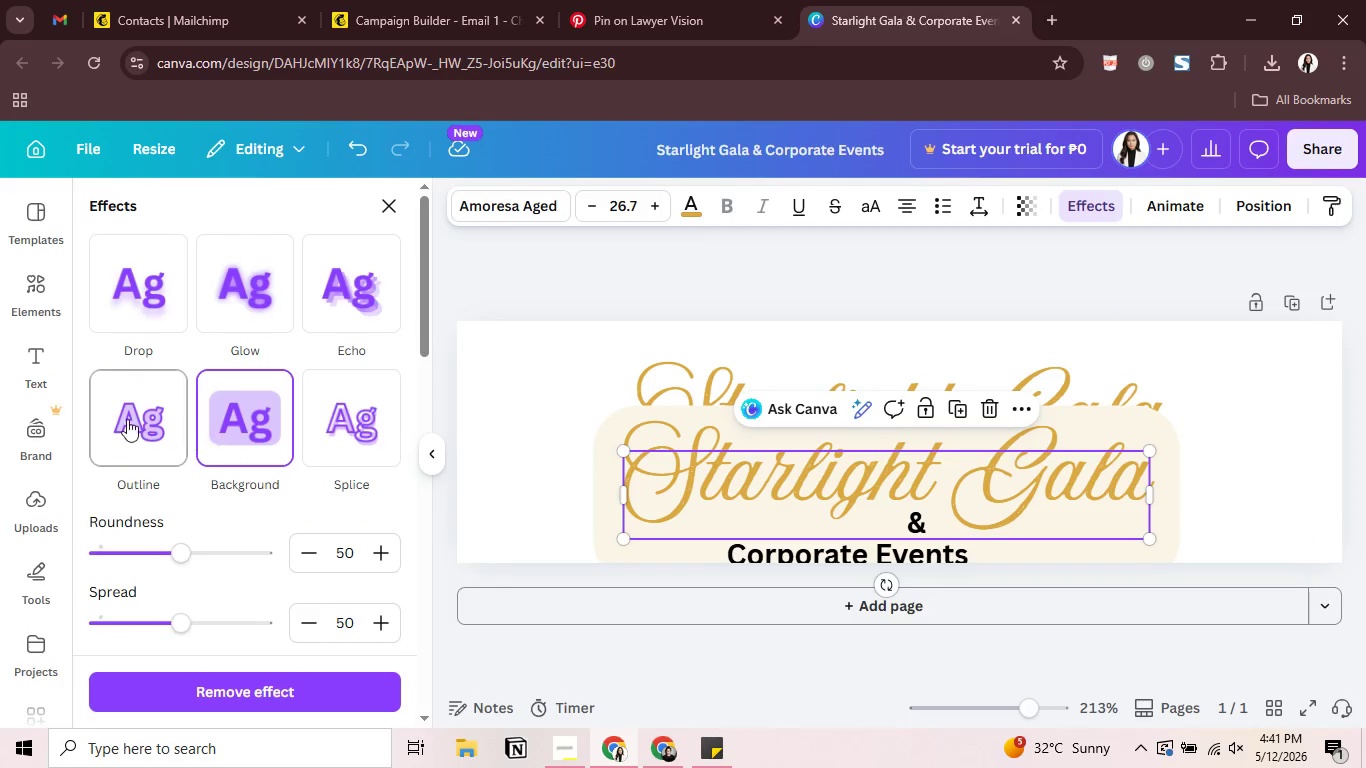 
left_click([127, 417])
 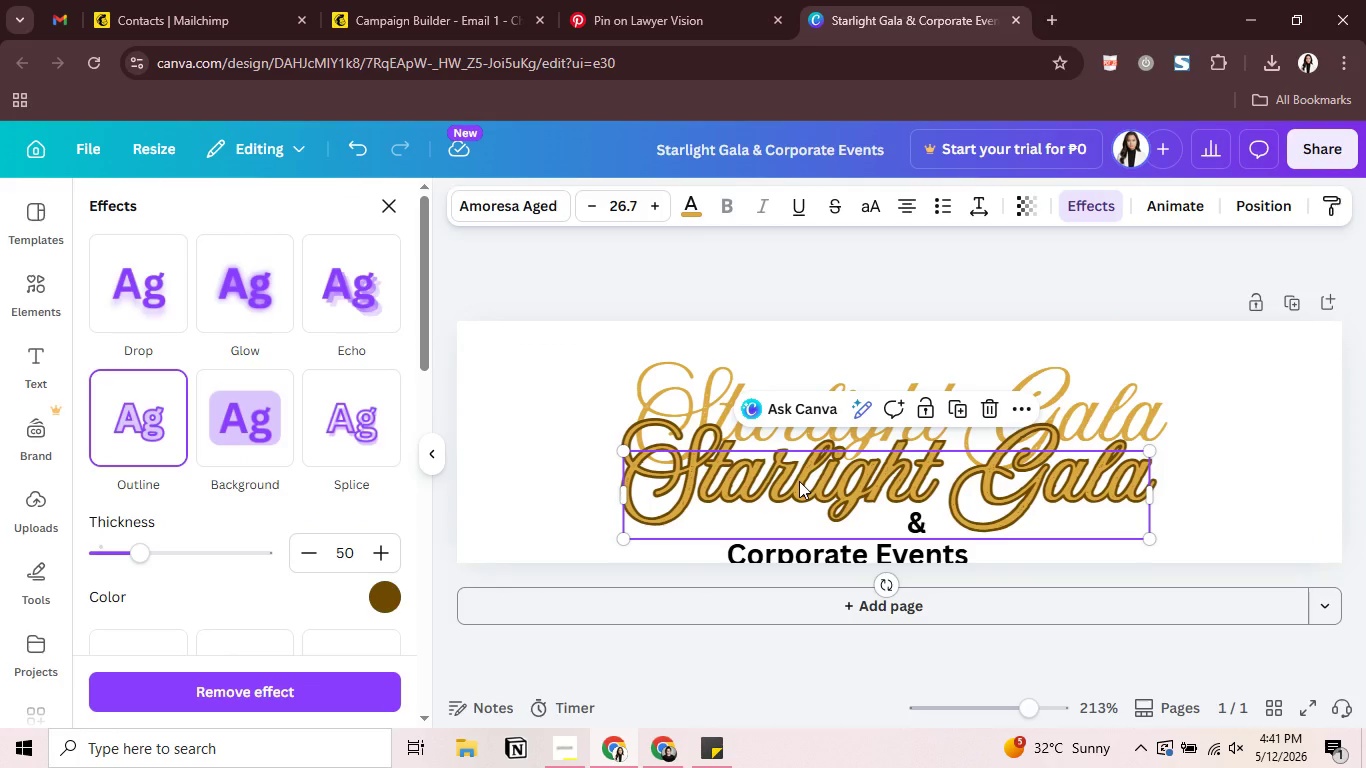 
wait(5.88)
 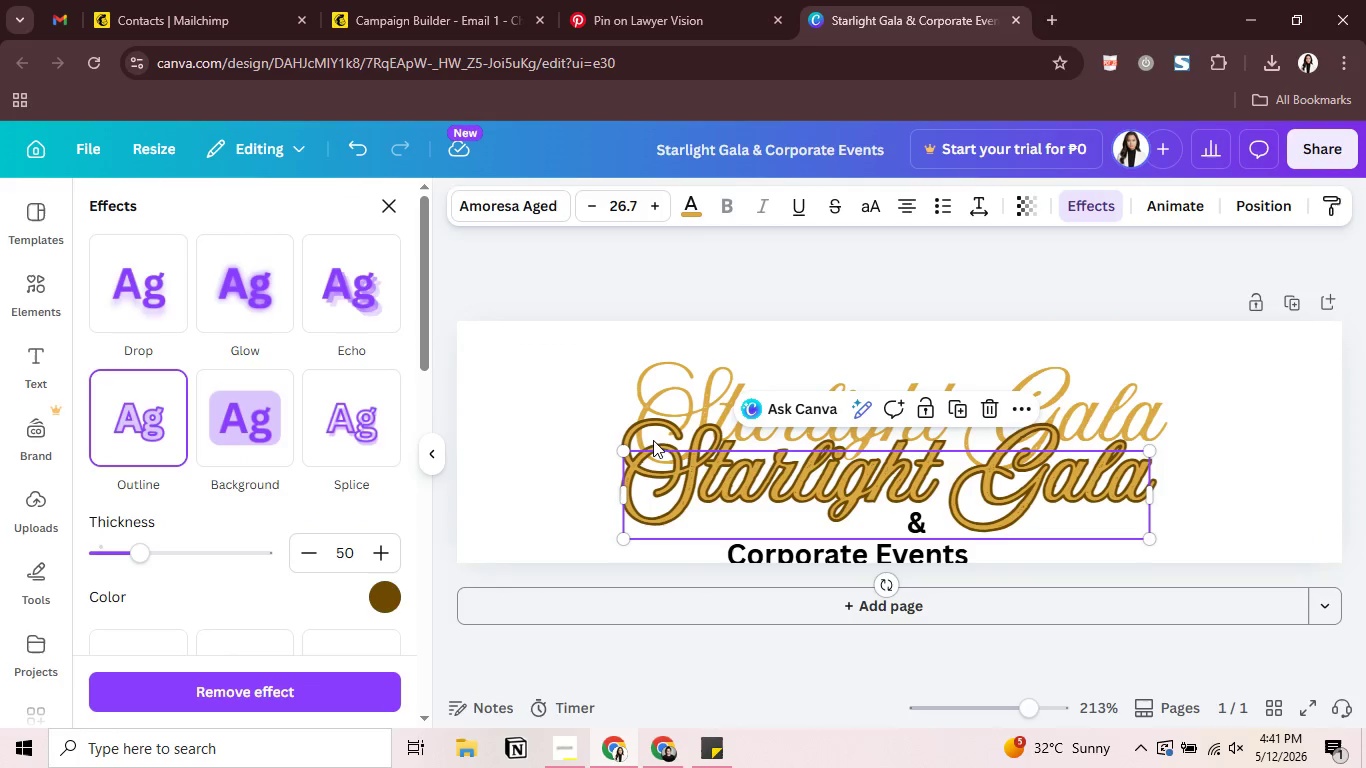 
left_click([1262, 210])
 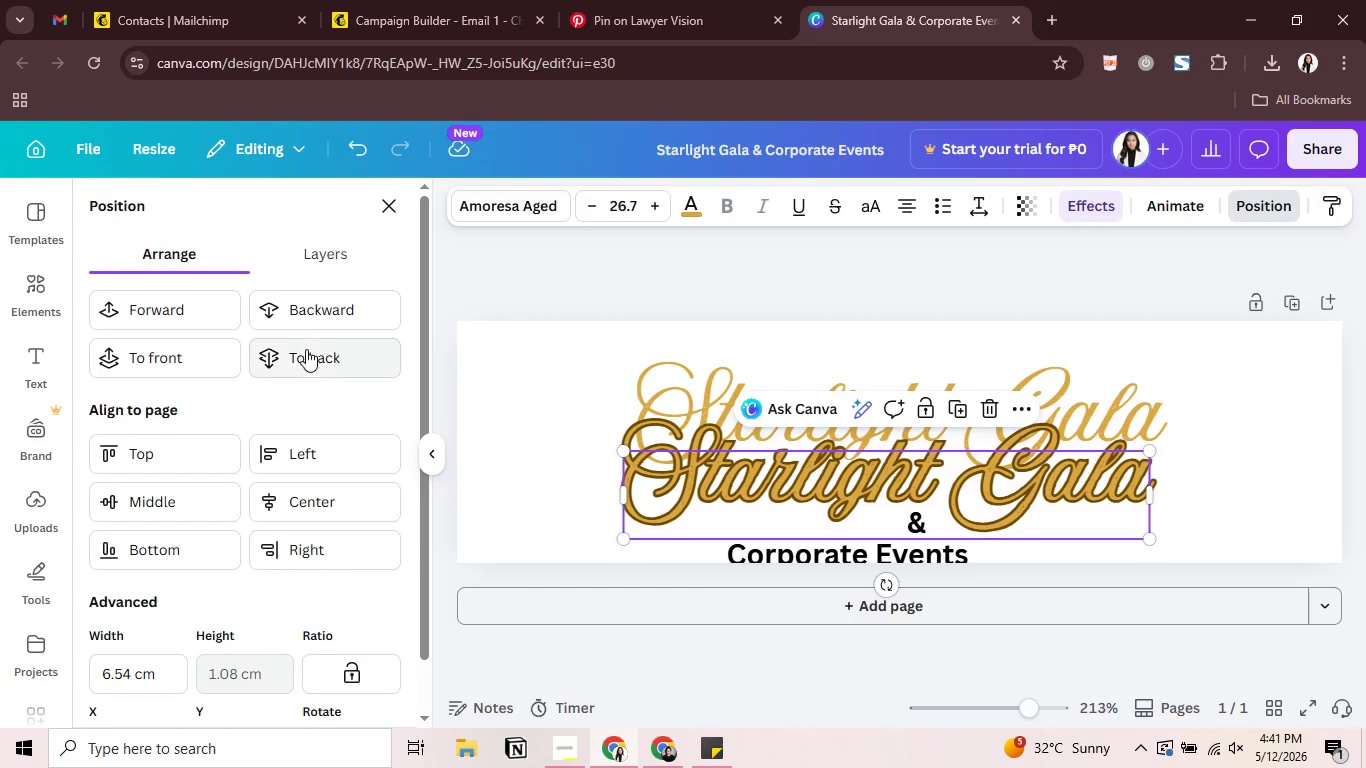 
left_click([328, 321])
 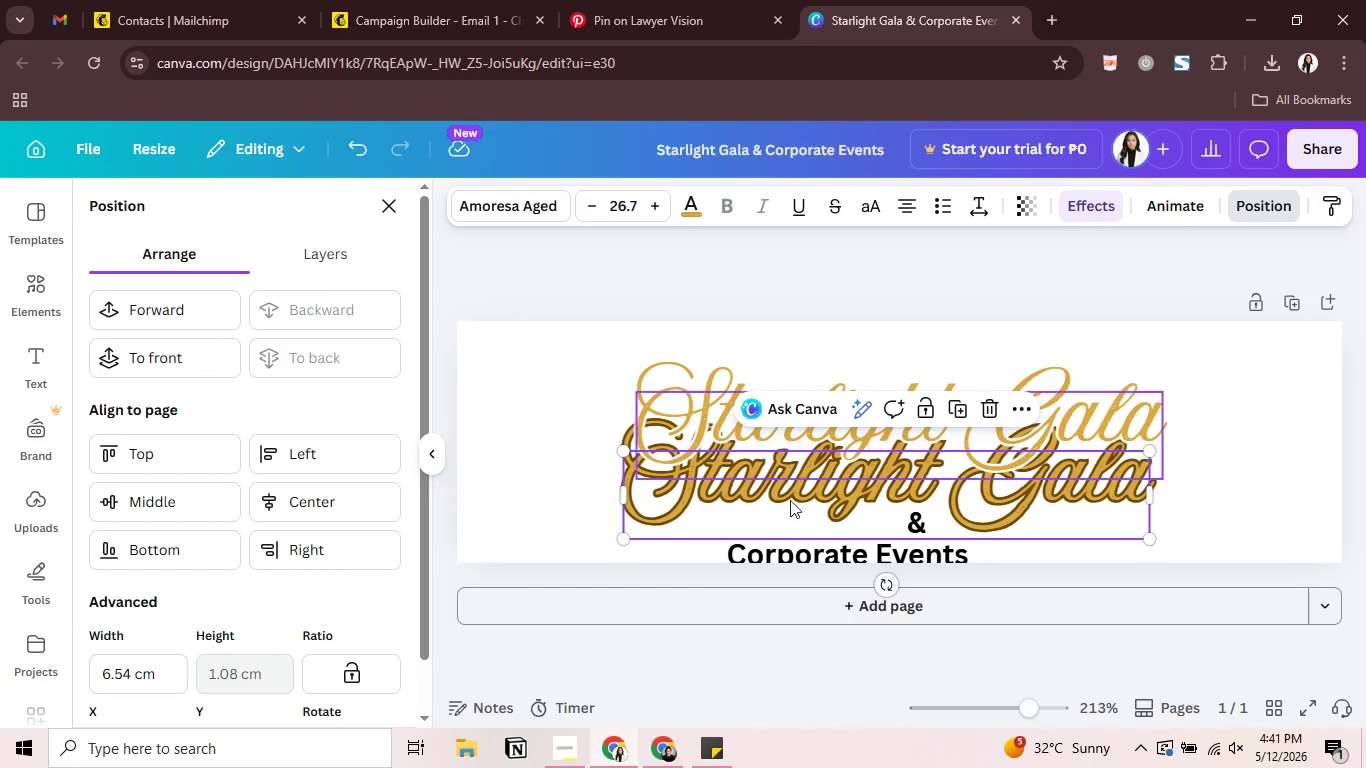 
left_click_drag(start_coordinate=[801, 479], to_coordinate=[811, 424])
 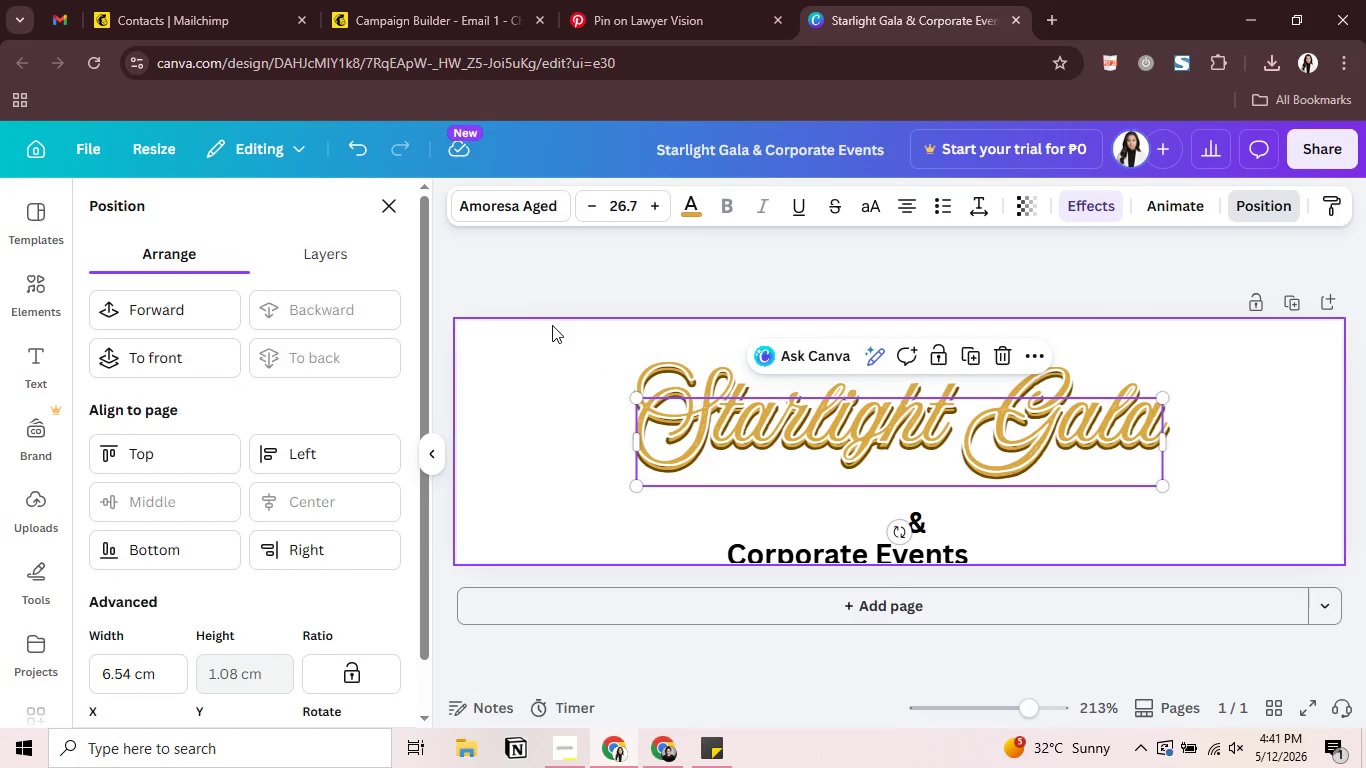 
left_click([550, 325])
 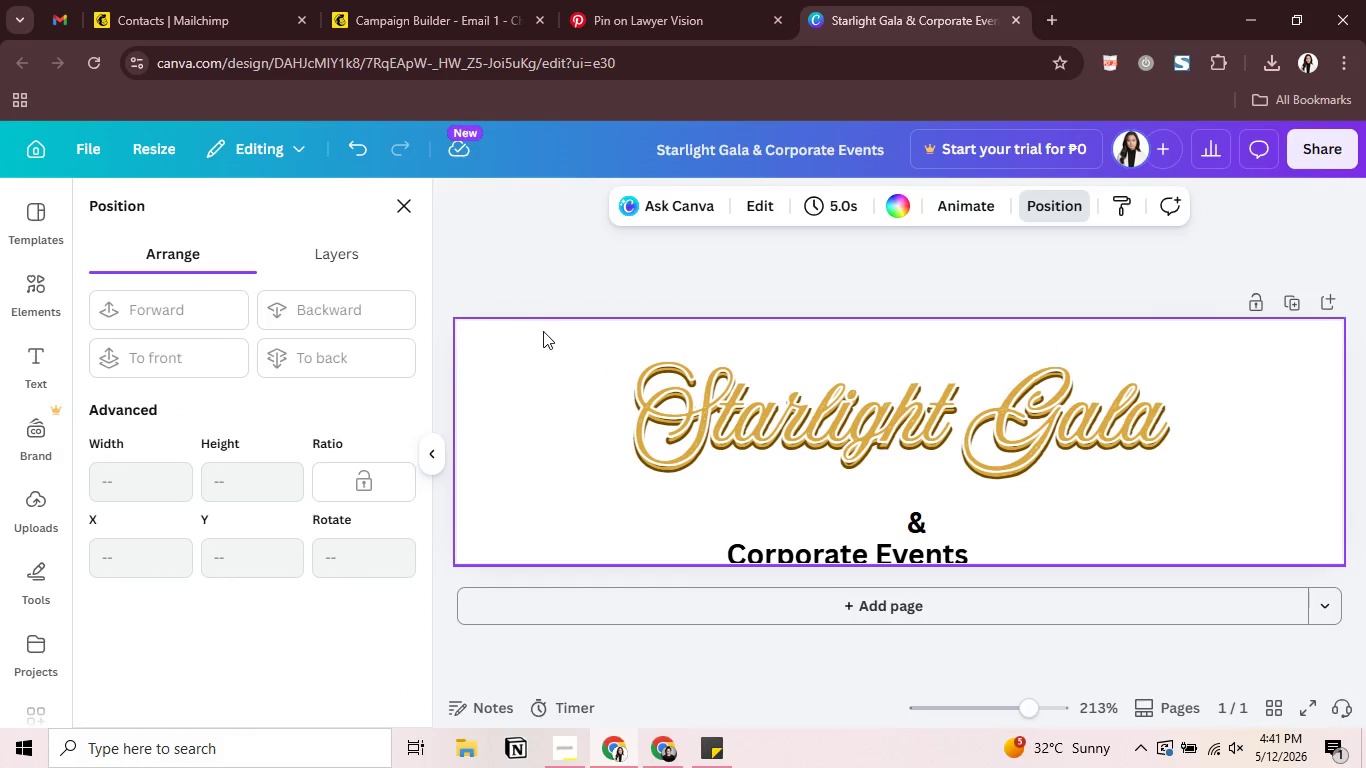 
left_click_drag(start_coordinate=[543, 330], to_coordinate=[1223, 489])
 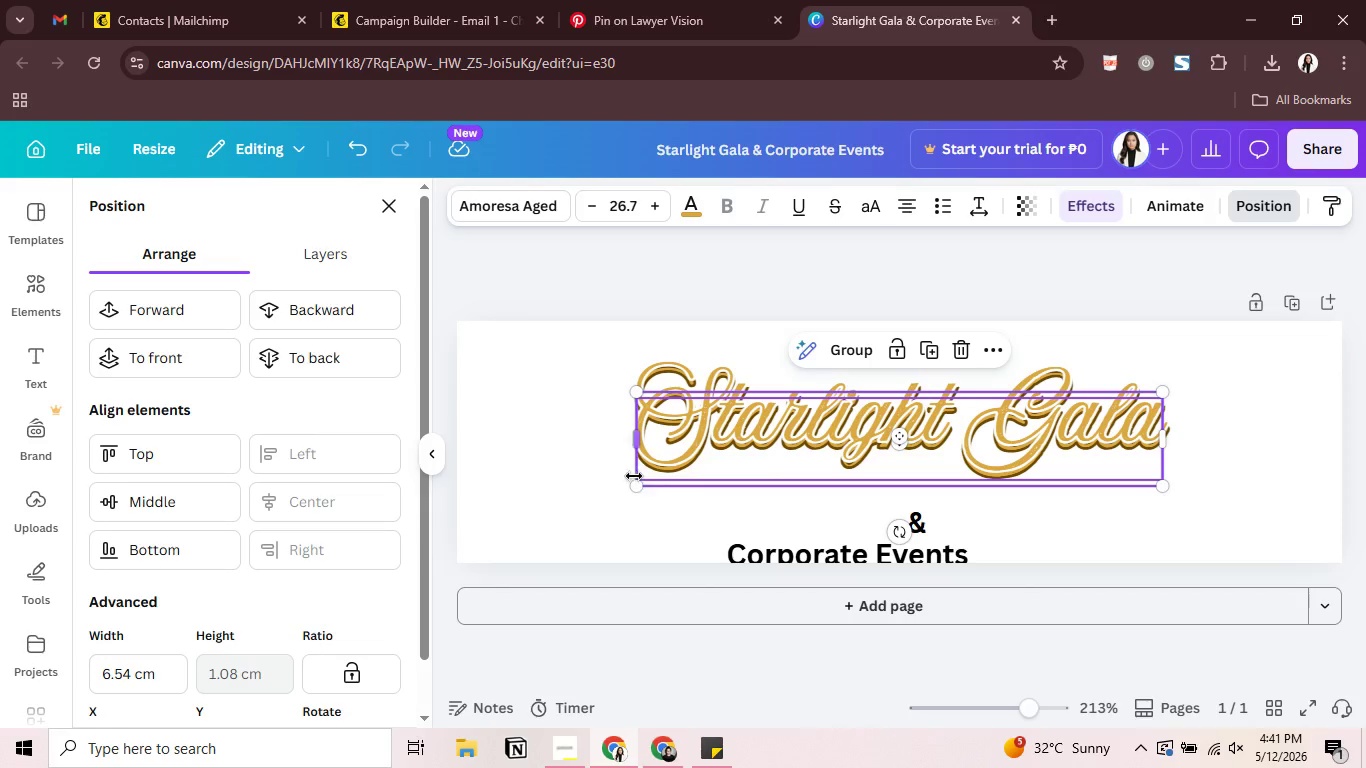 
left_click_drag(start_coordinate=[635, 478], to_coordinate=[372, 571])
 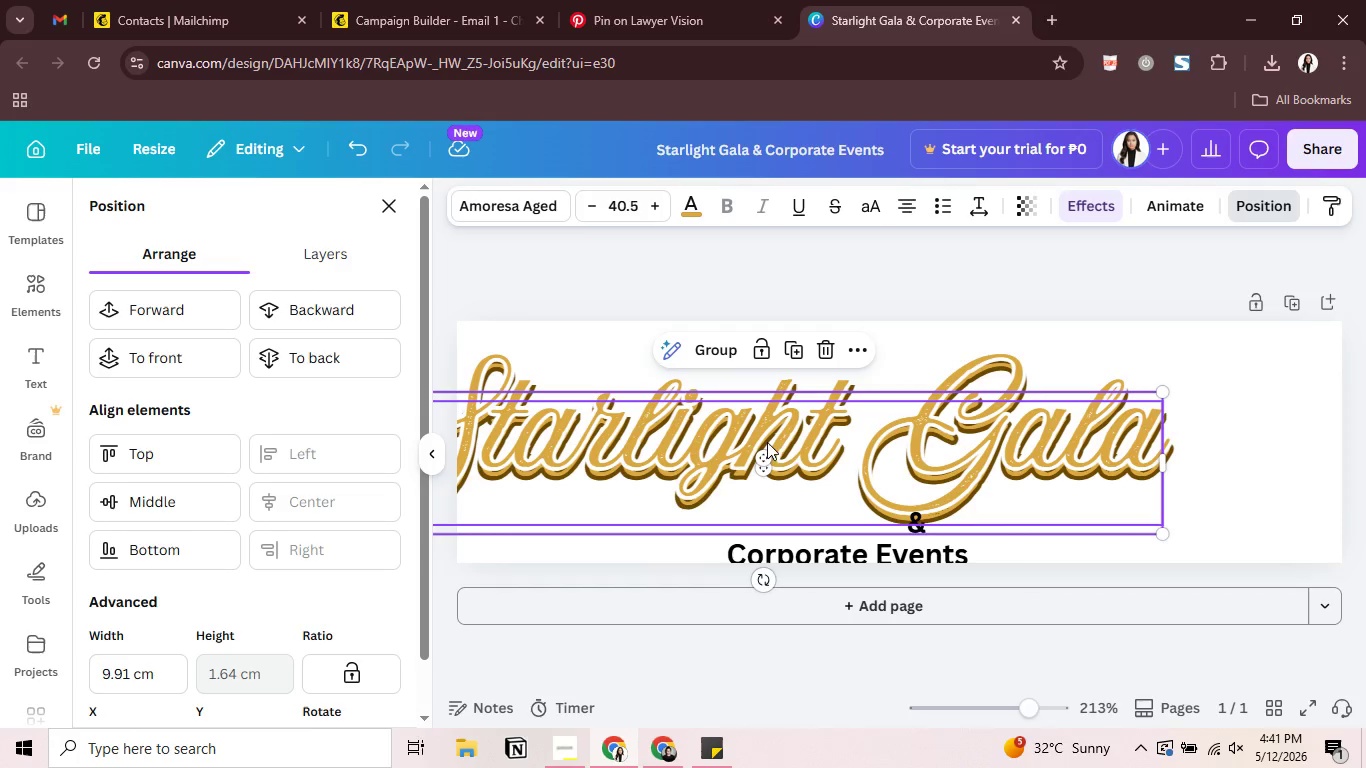 
left_click_drag(start_coordinate=[767, 439], to_coordinate=[903, 426])
 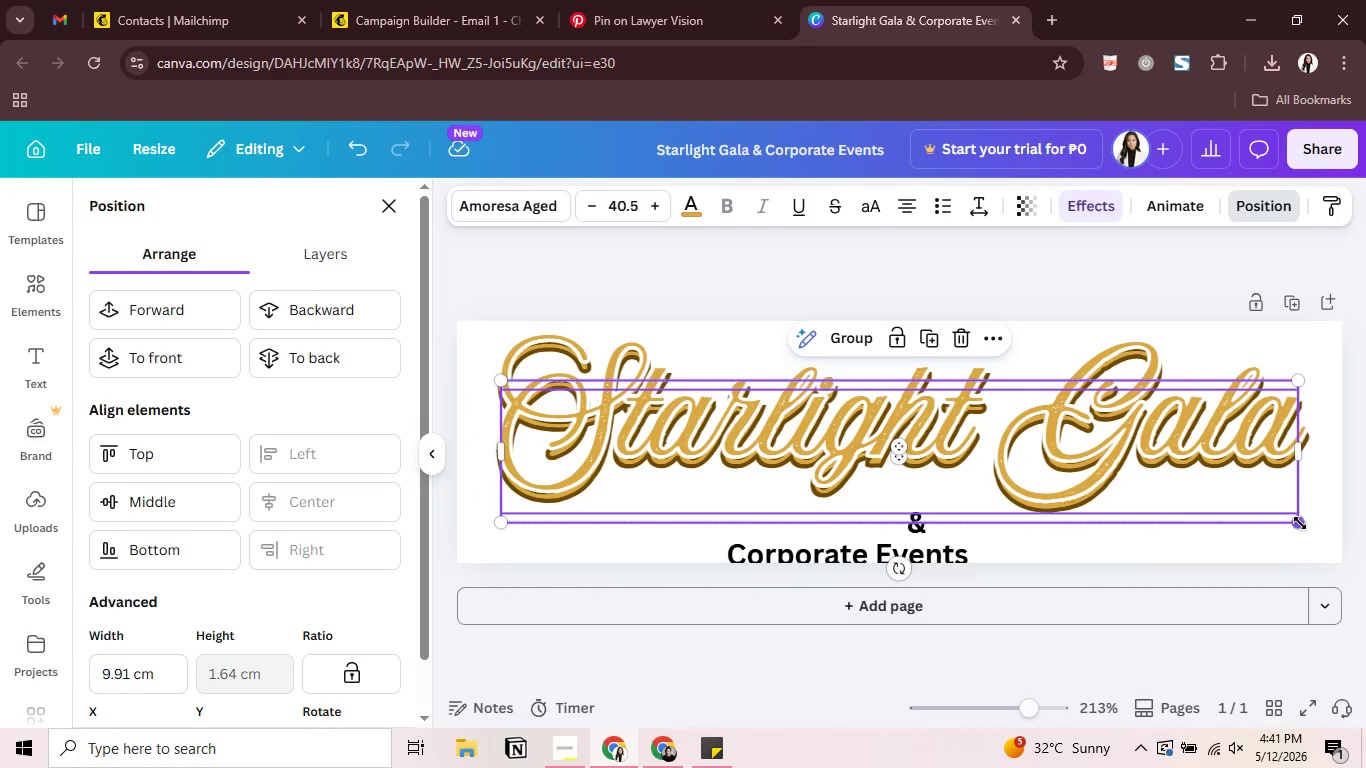 
left_click_drag(start_coordinate=[1300, 523], to_coordinate=[1256, 492])
 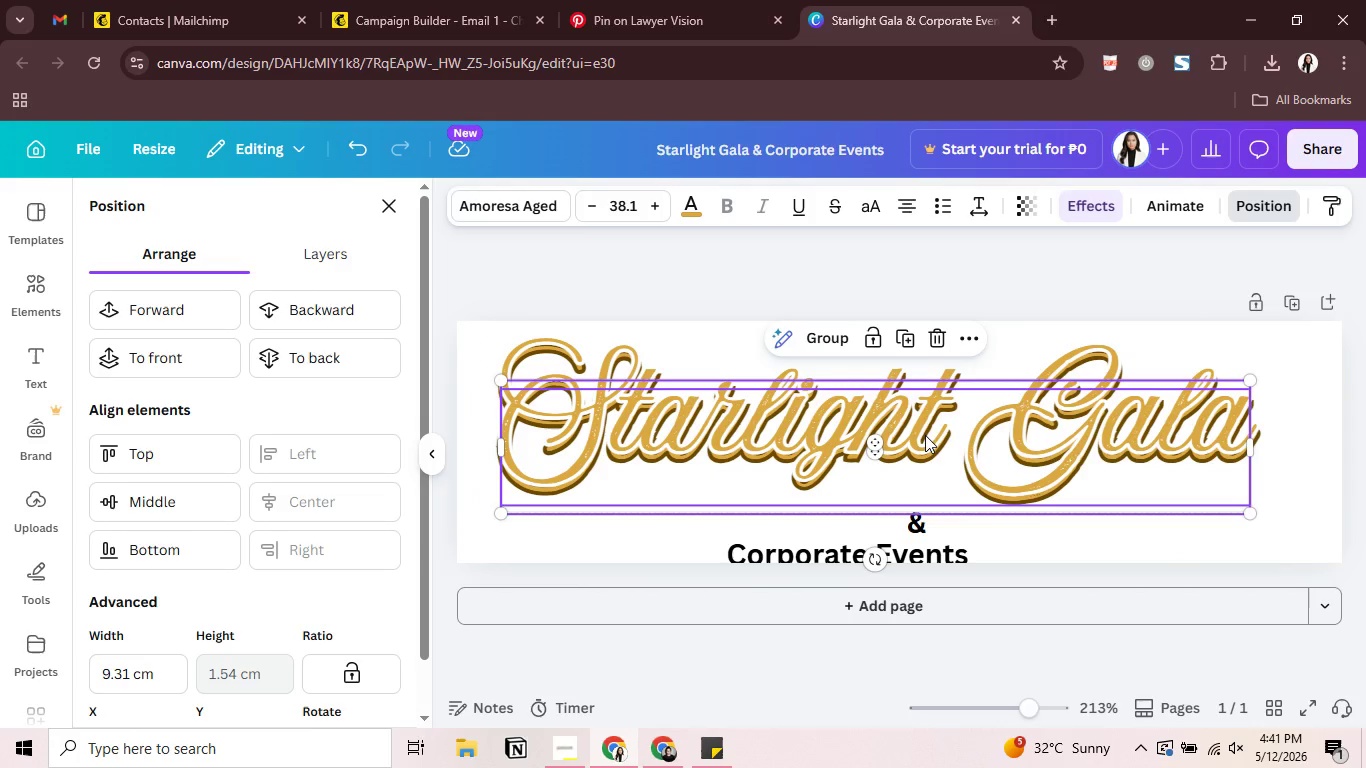 
left_click_drag(start_coordinate=[925, 435], to_coordinate=[951, 431])
 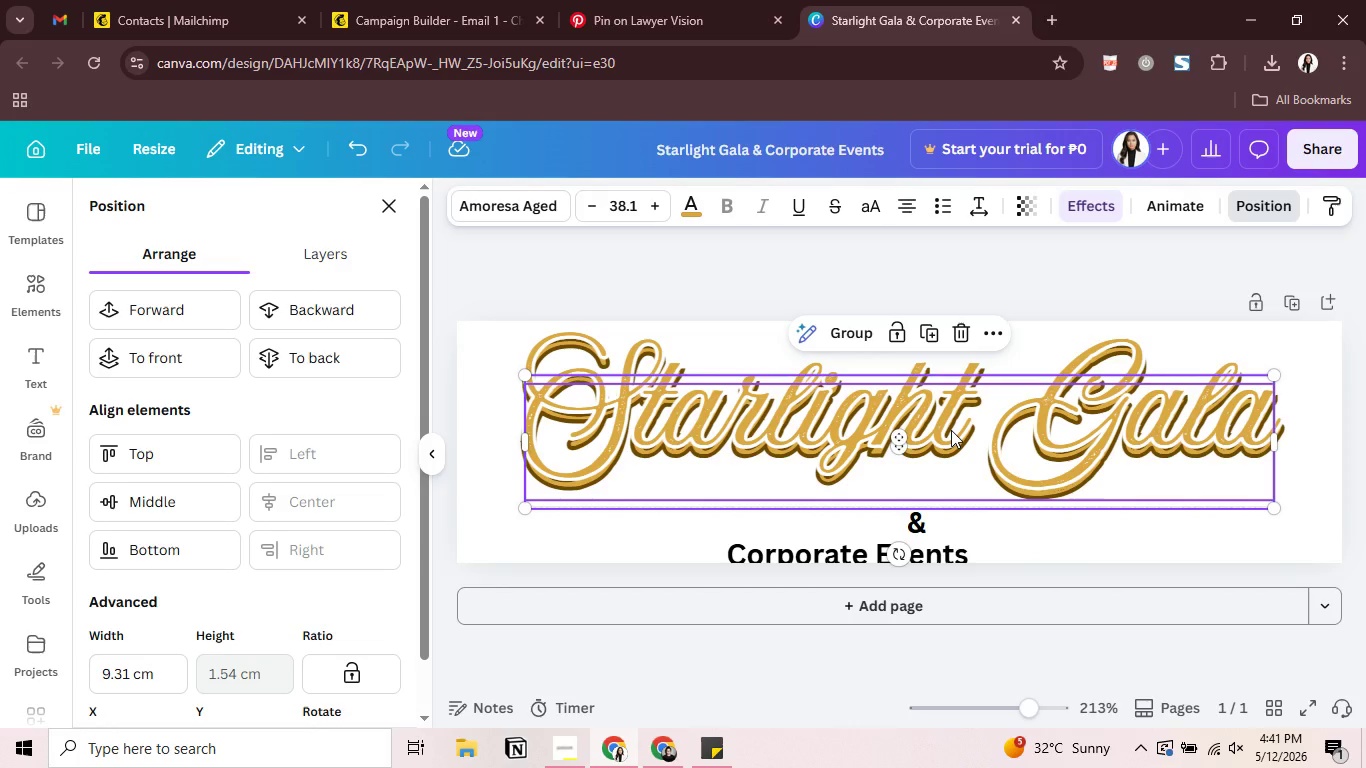 
key(Control+G)
 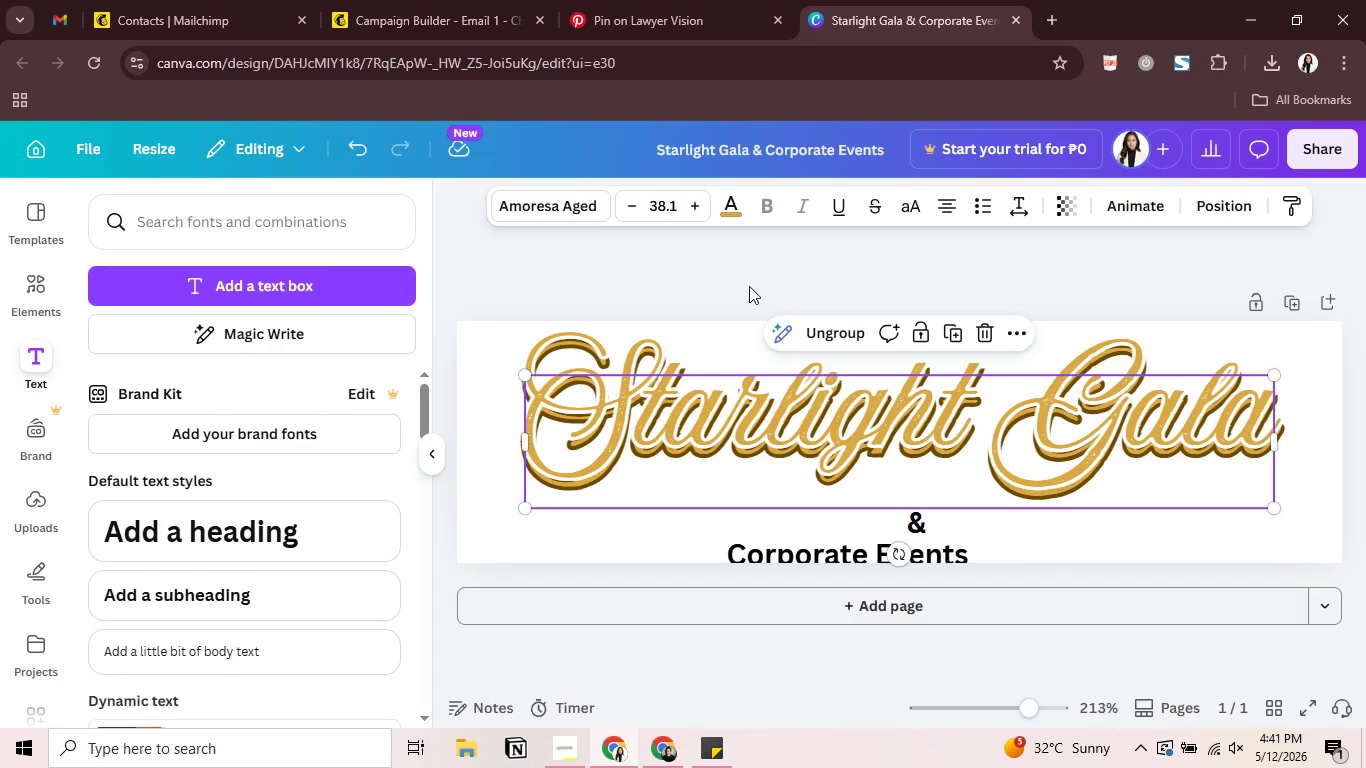 
wait(5.73)
 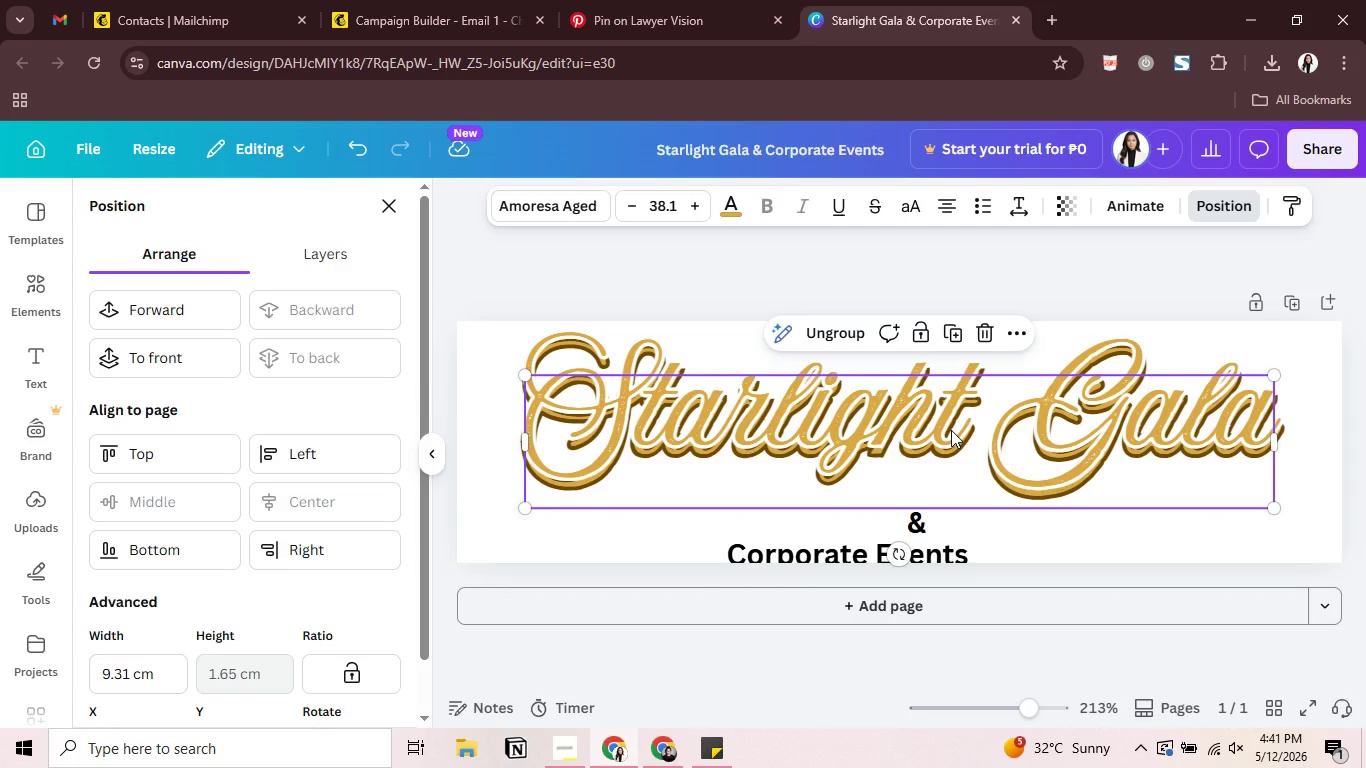 
left_click_drag(start_coordinate=[809, 423], to_coordinate=[857, 404])
 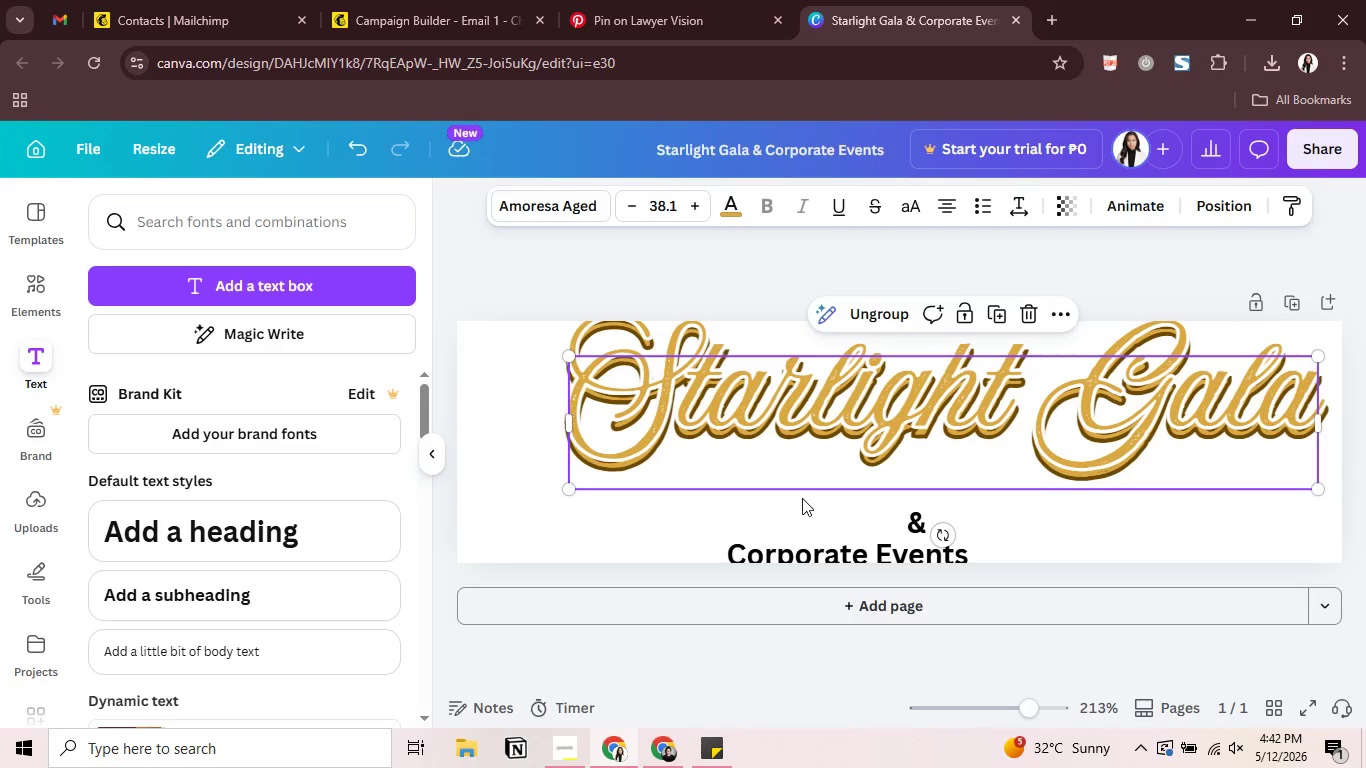 
left_click_drag(start_coordinate=[857, 406], to_coordinate=[825, 434])
 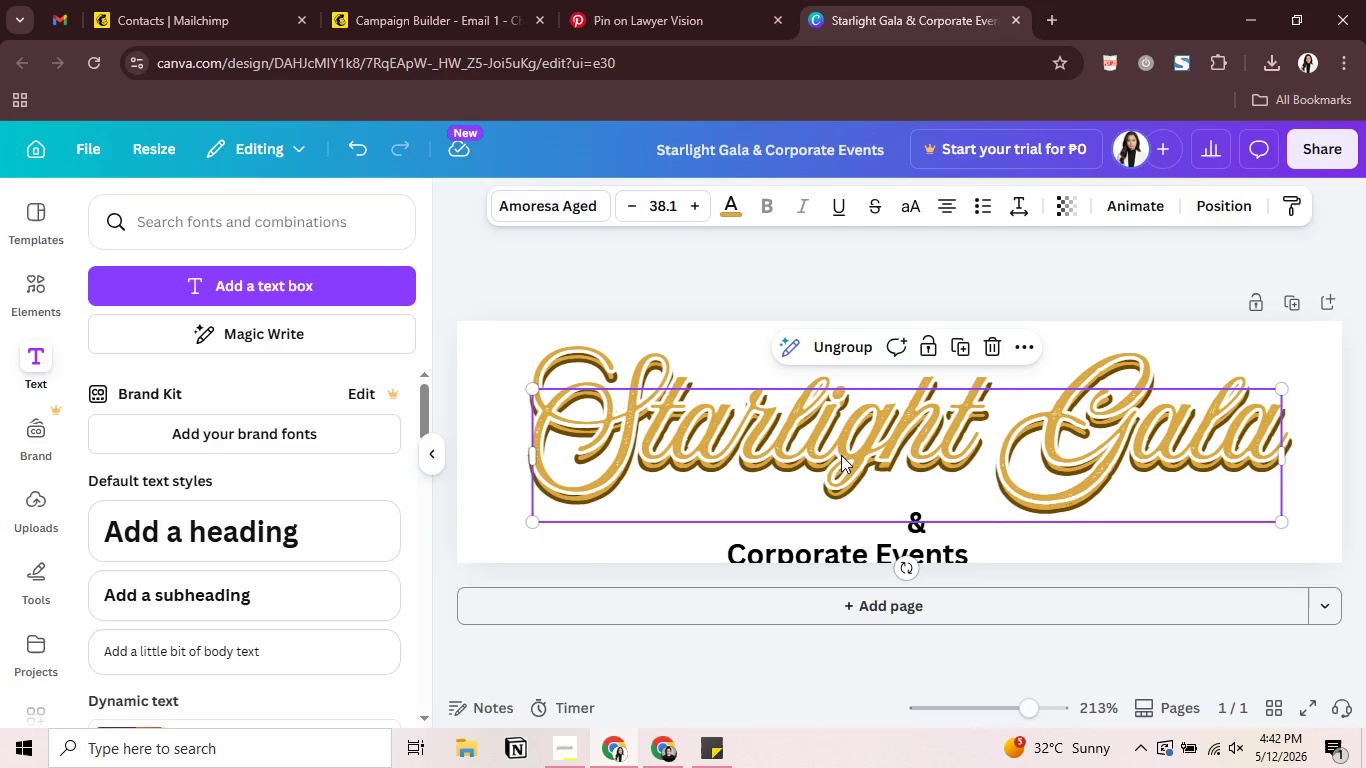 
left_click_drag(start_coordinate=[841, 455], to_coordinate=[832, 432])
 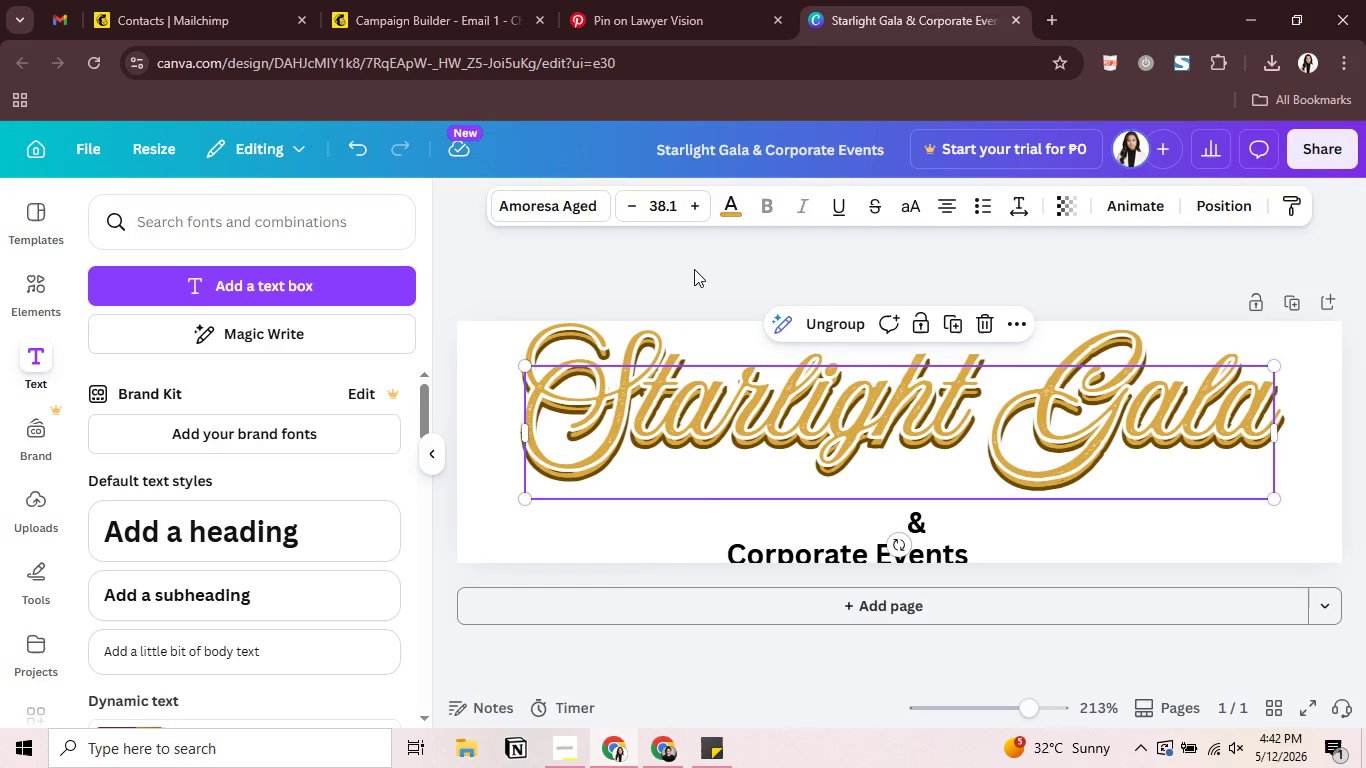 
left_click([694, 269])
 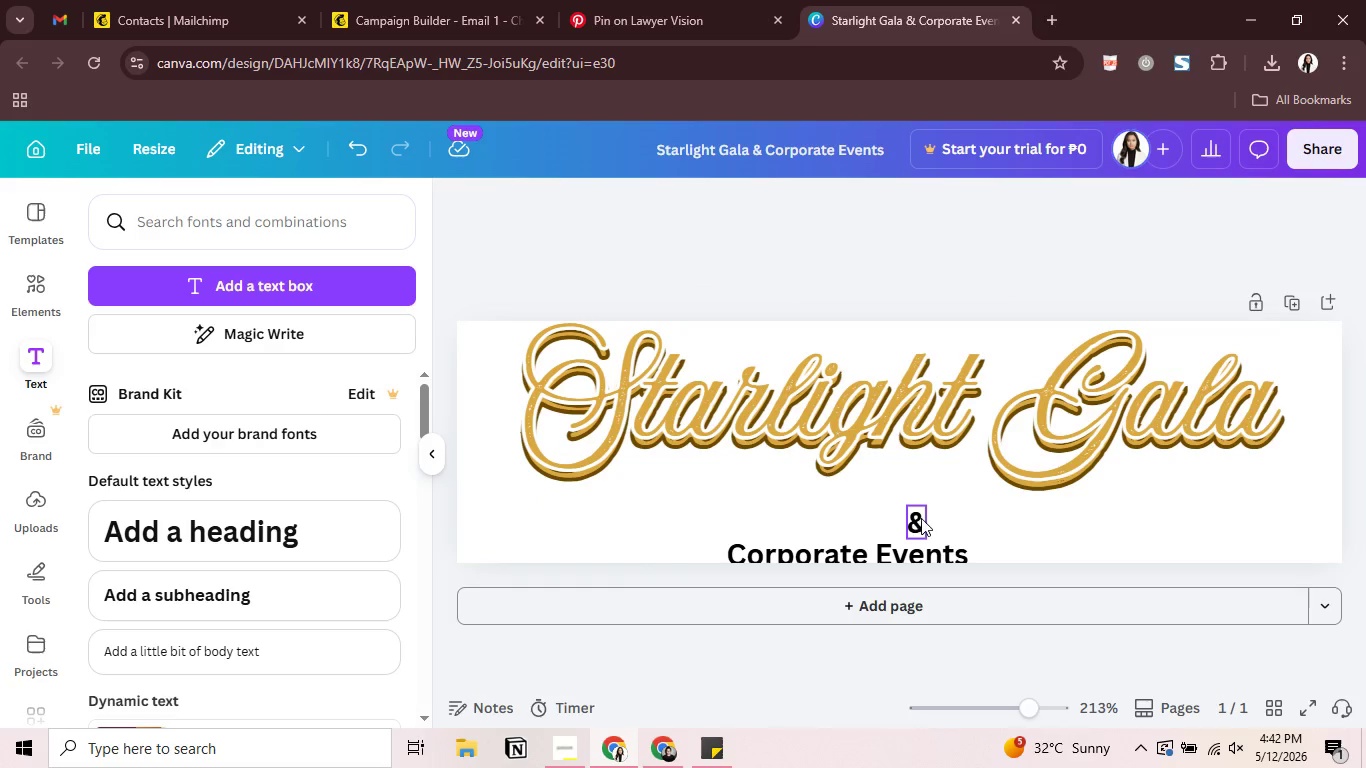 
left_click_drag(start_coordinate=[919, 521], to_coordinate=[893, 483])
 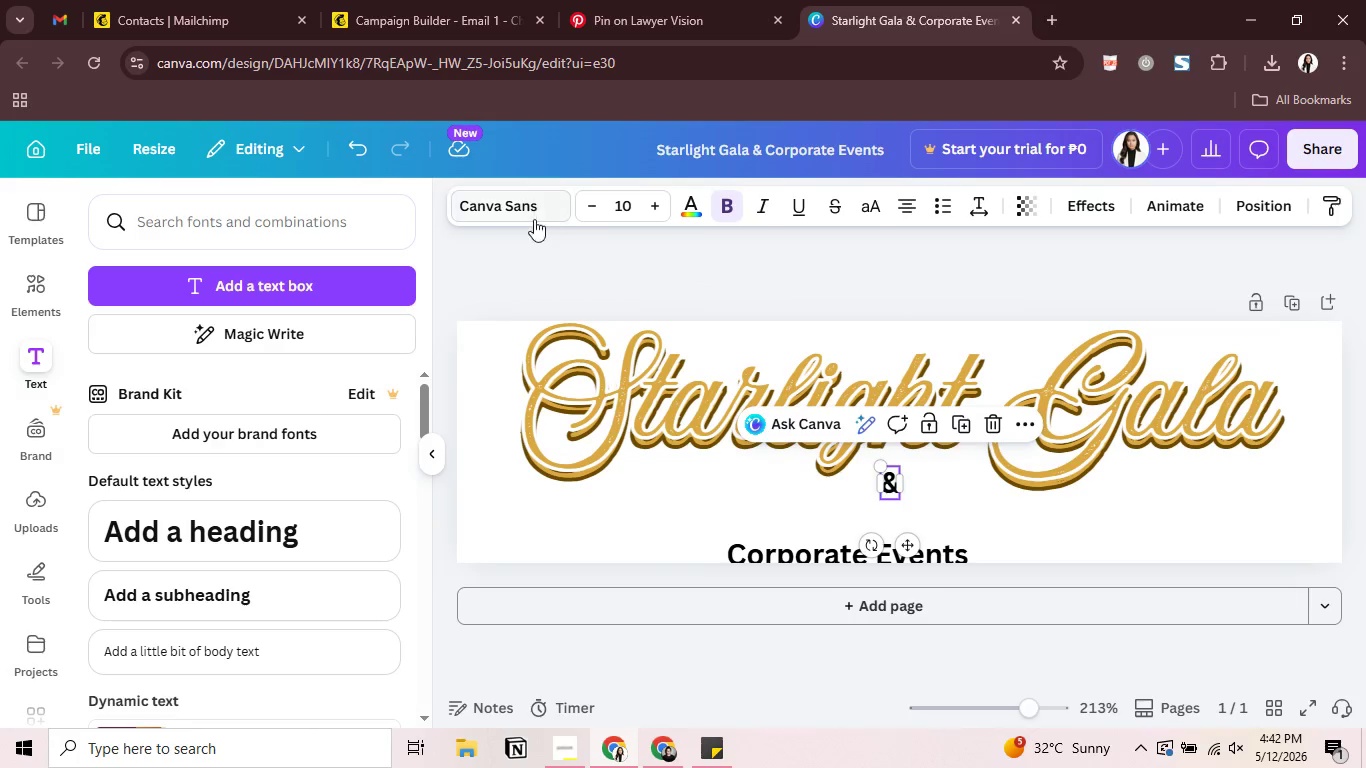 
left_click([520, 198])
 